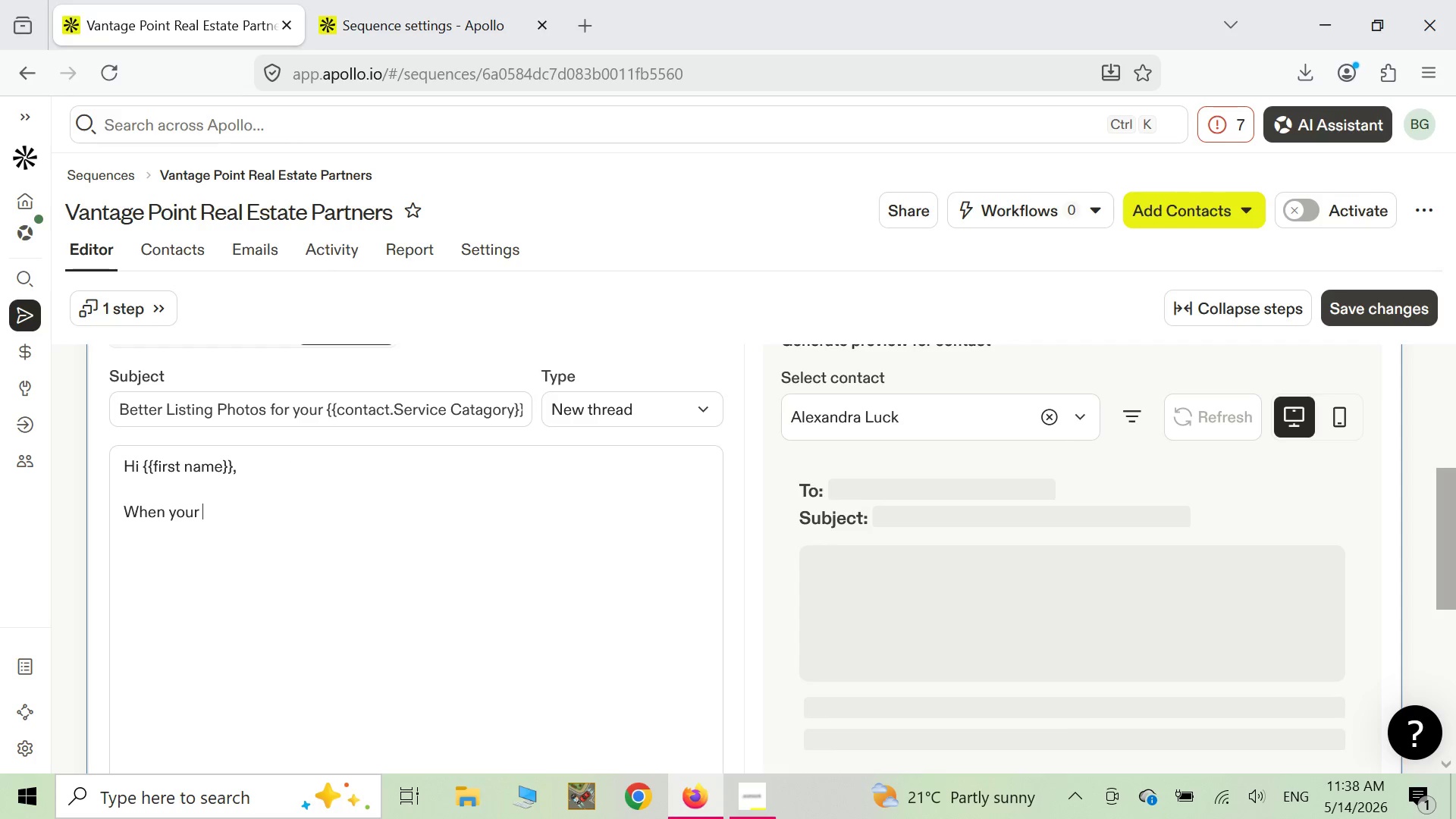 
type({{ser)
 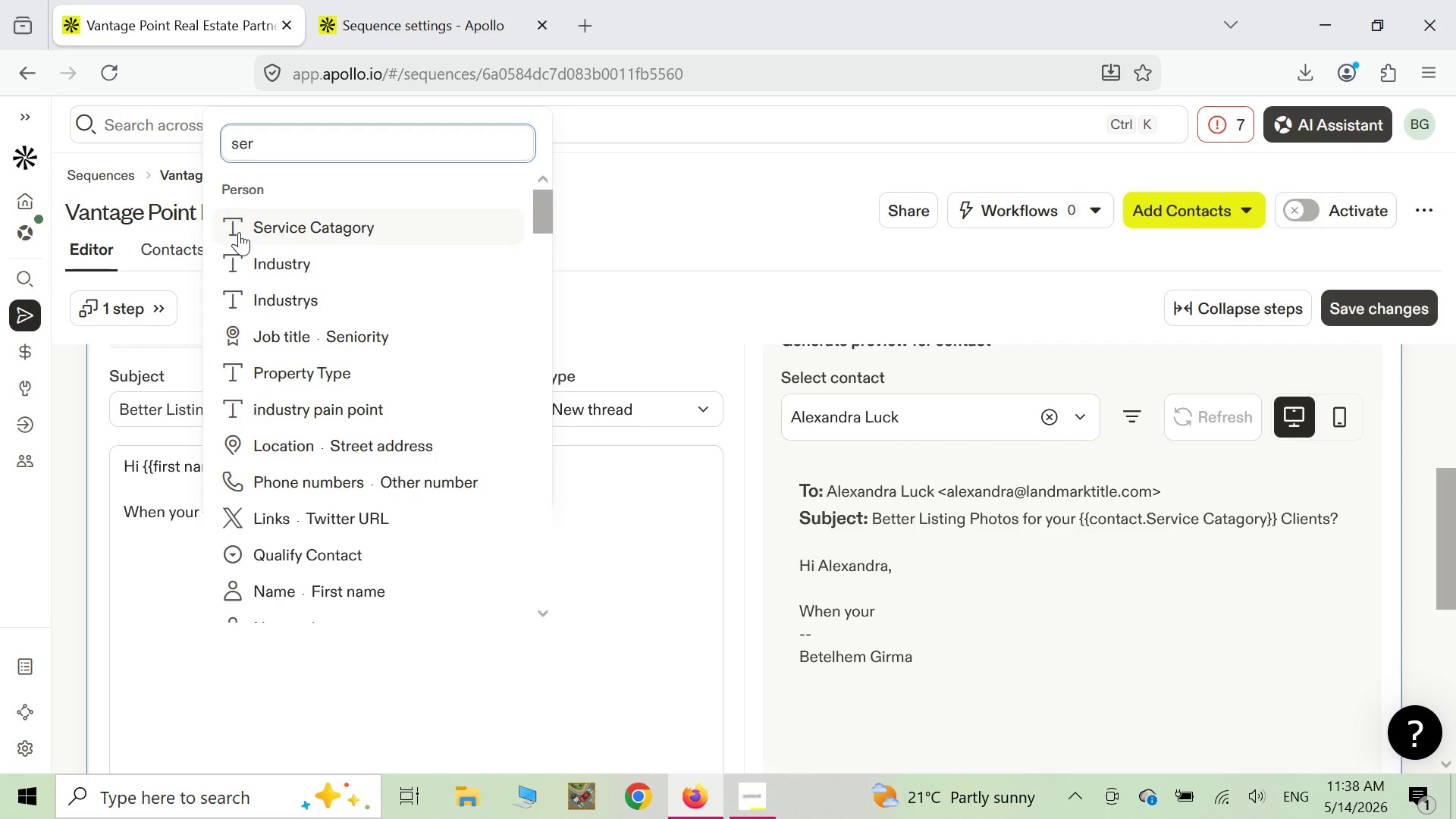 
left_click([242, 226])
 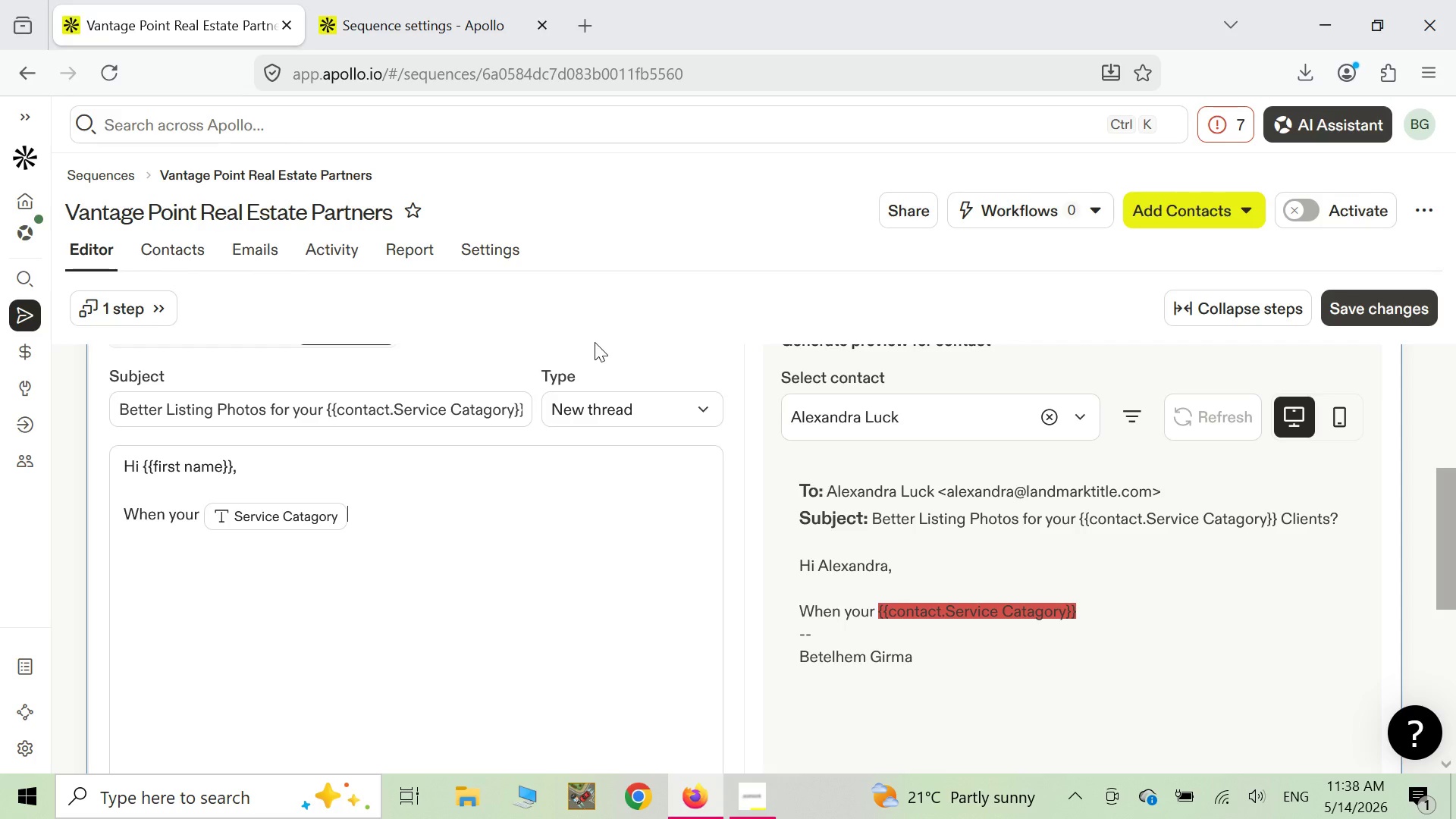 
wait(11.47)
 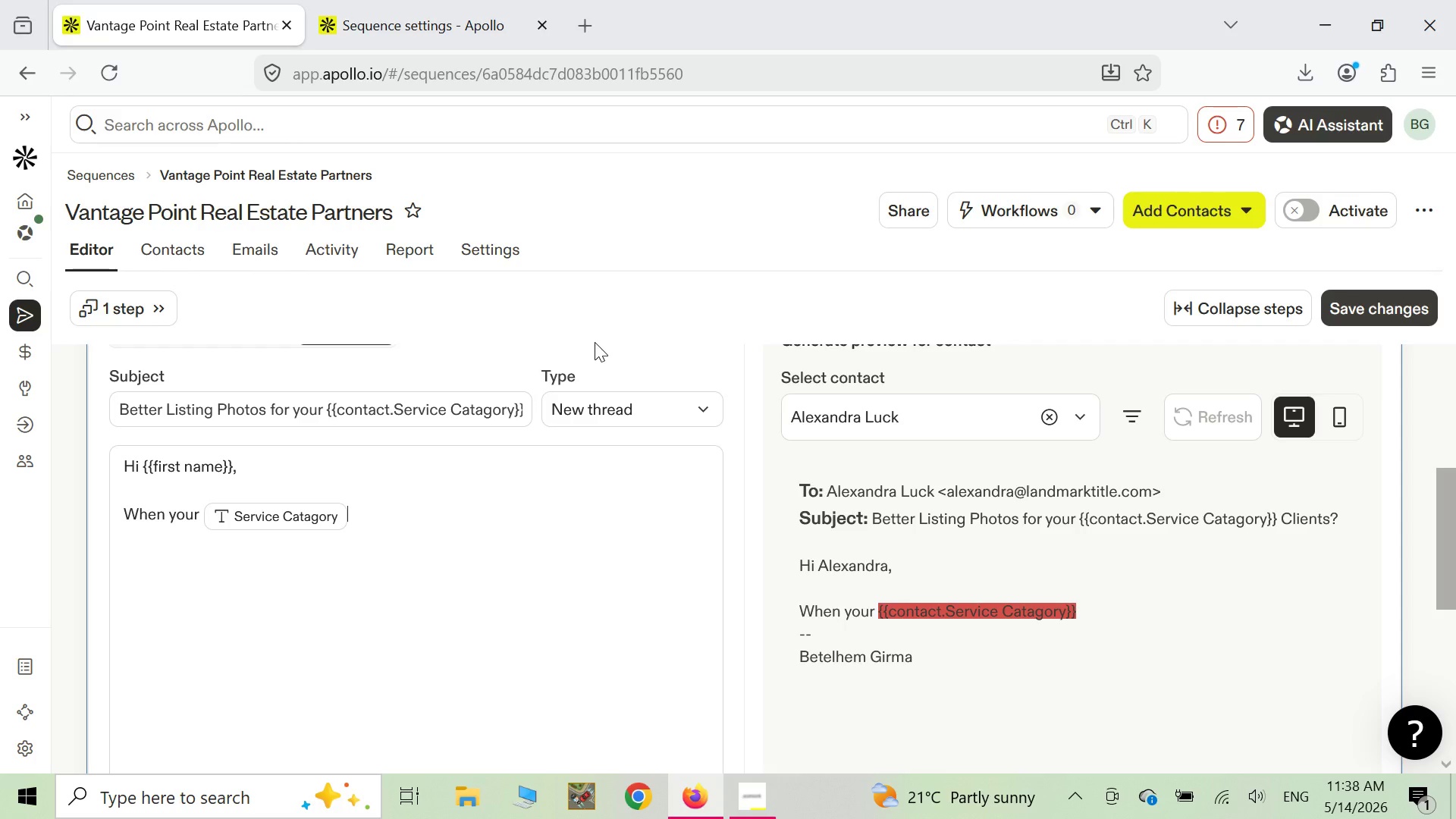 
type( clients have high value )
 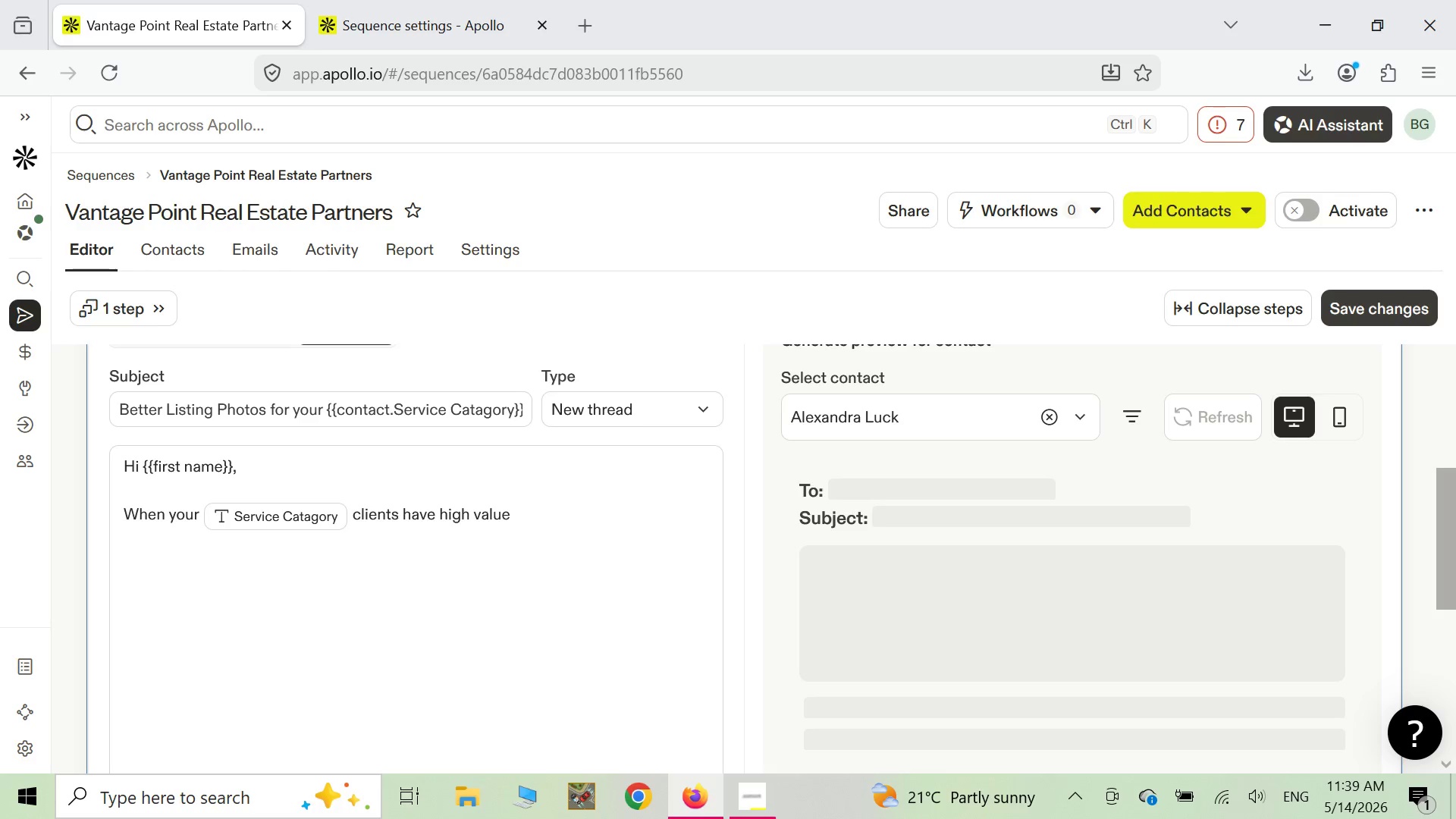 
type(listing )
 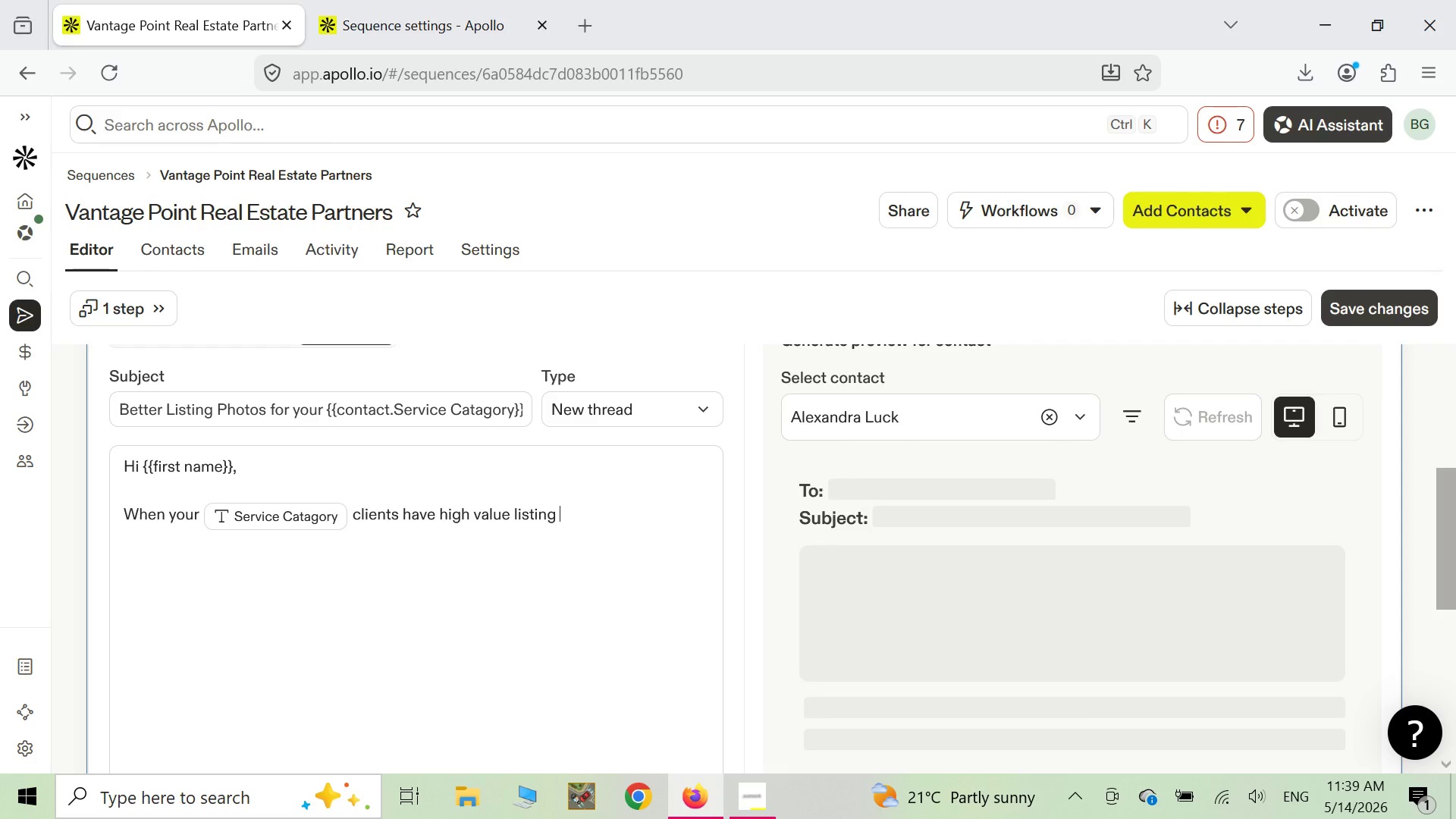 
type(that need )
 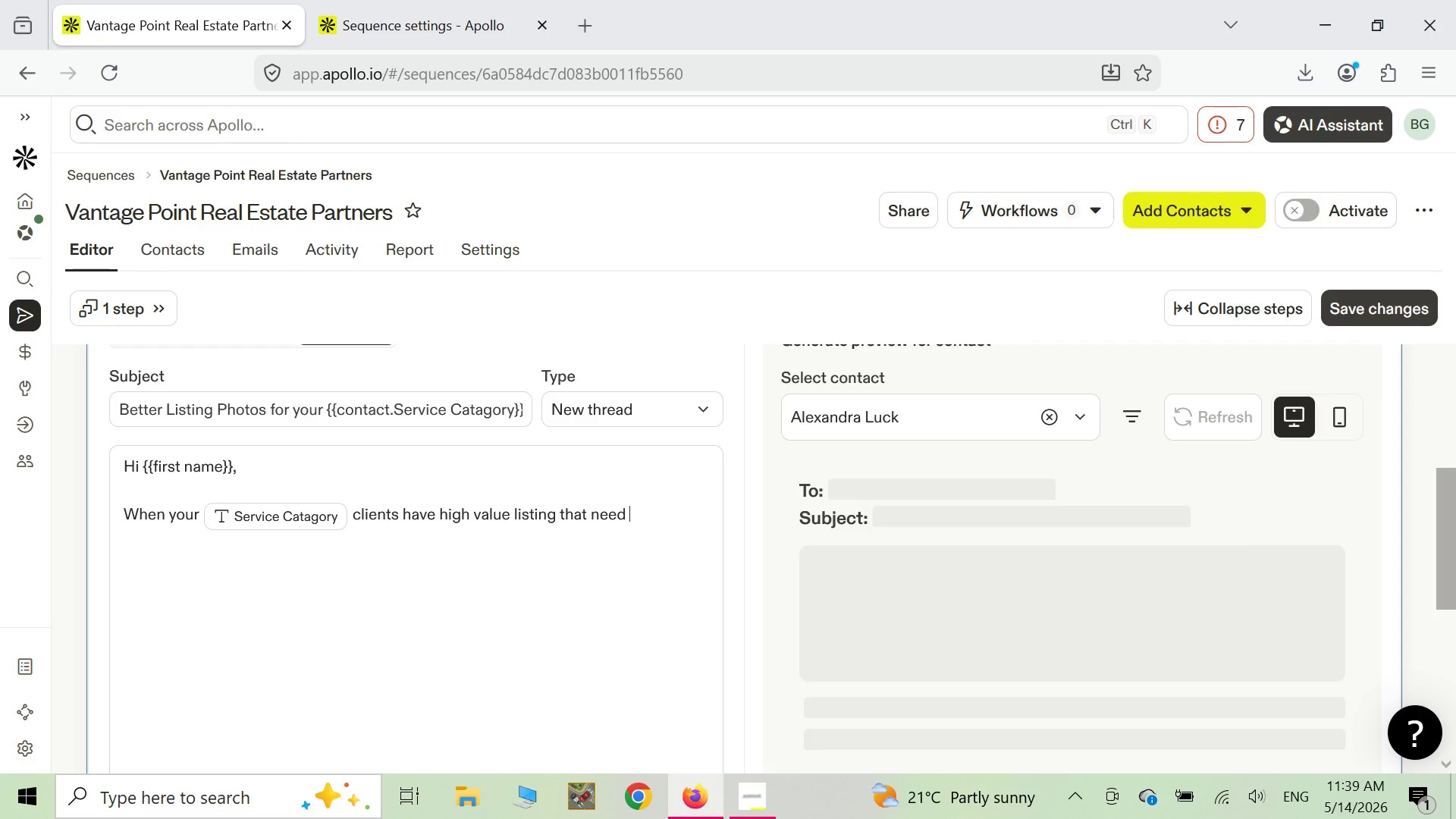 
key(Backspace)
type(s to stand out )
 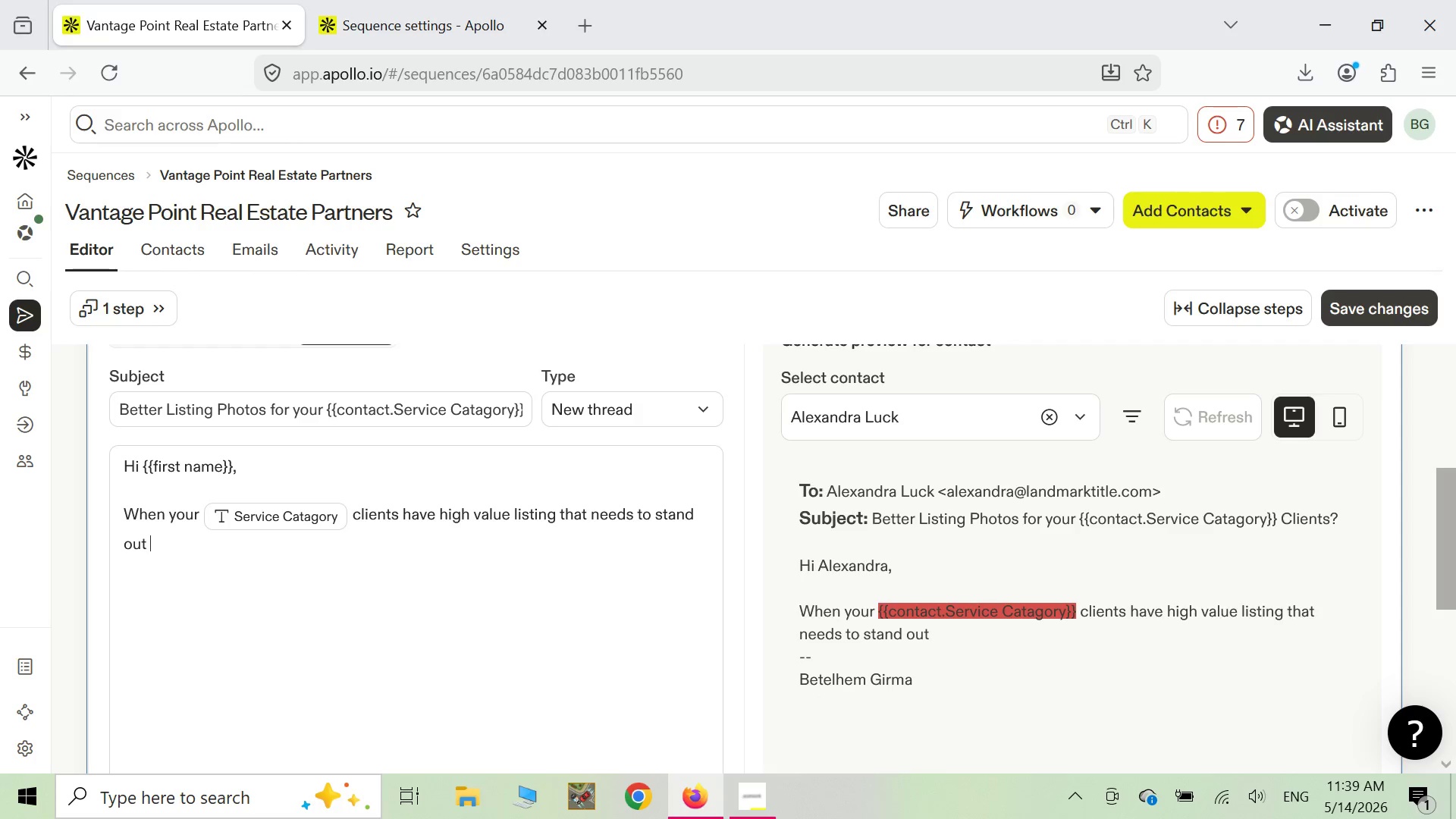 
wait(6.62)
 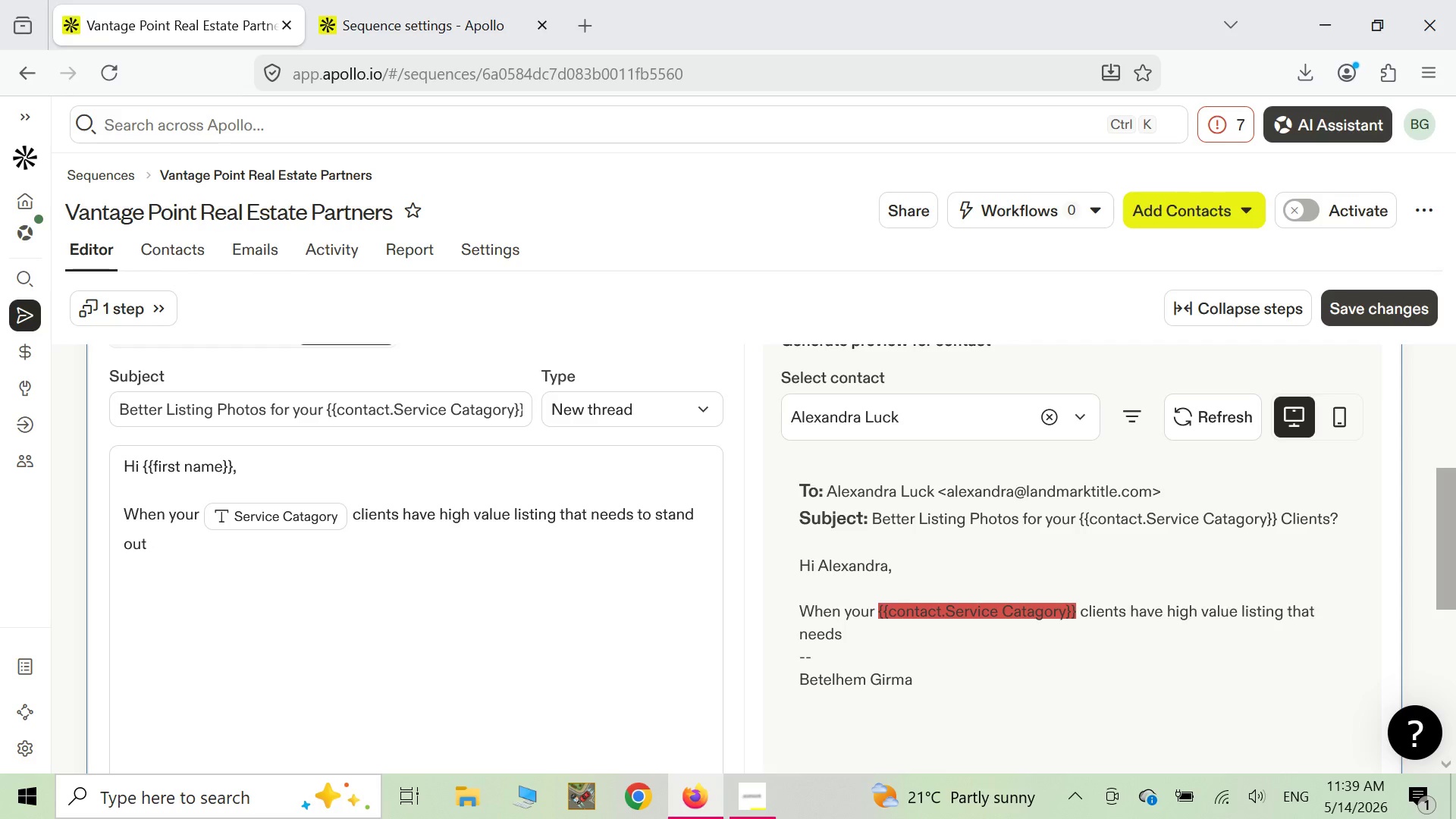 
type(proffesional )
 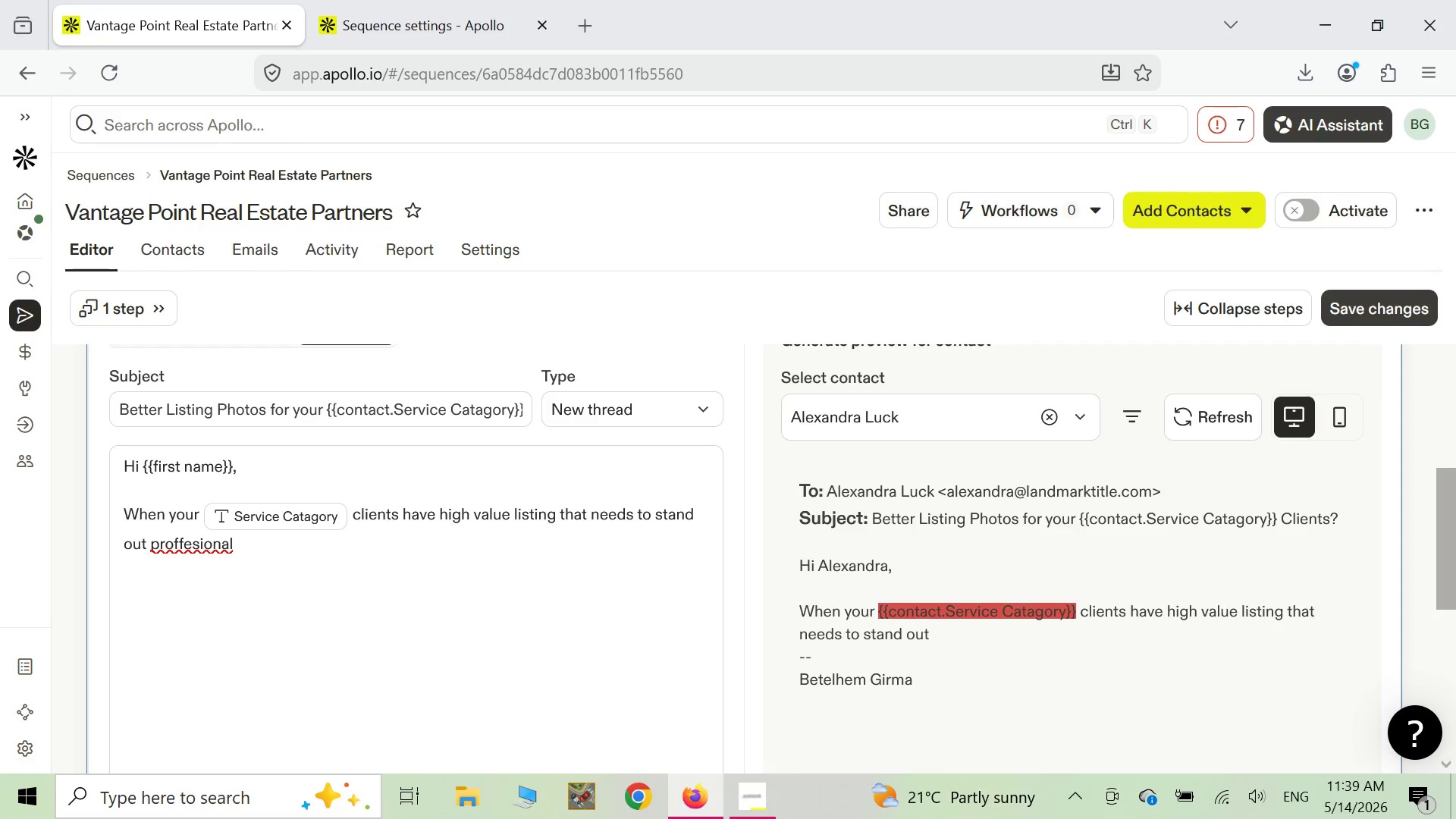 
type(3d )
key(Backspace)
key(Backspace)
 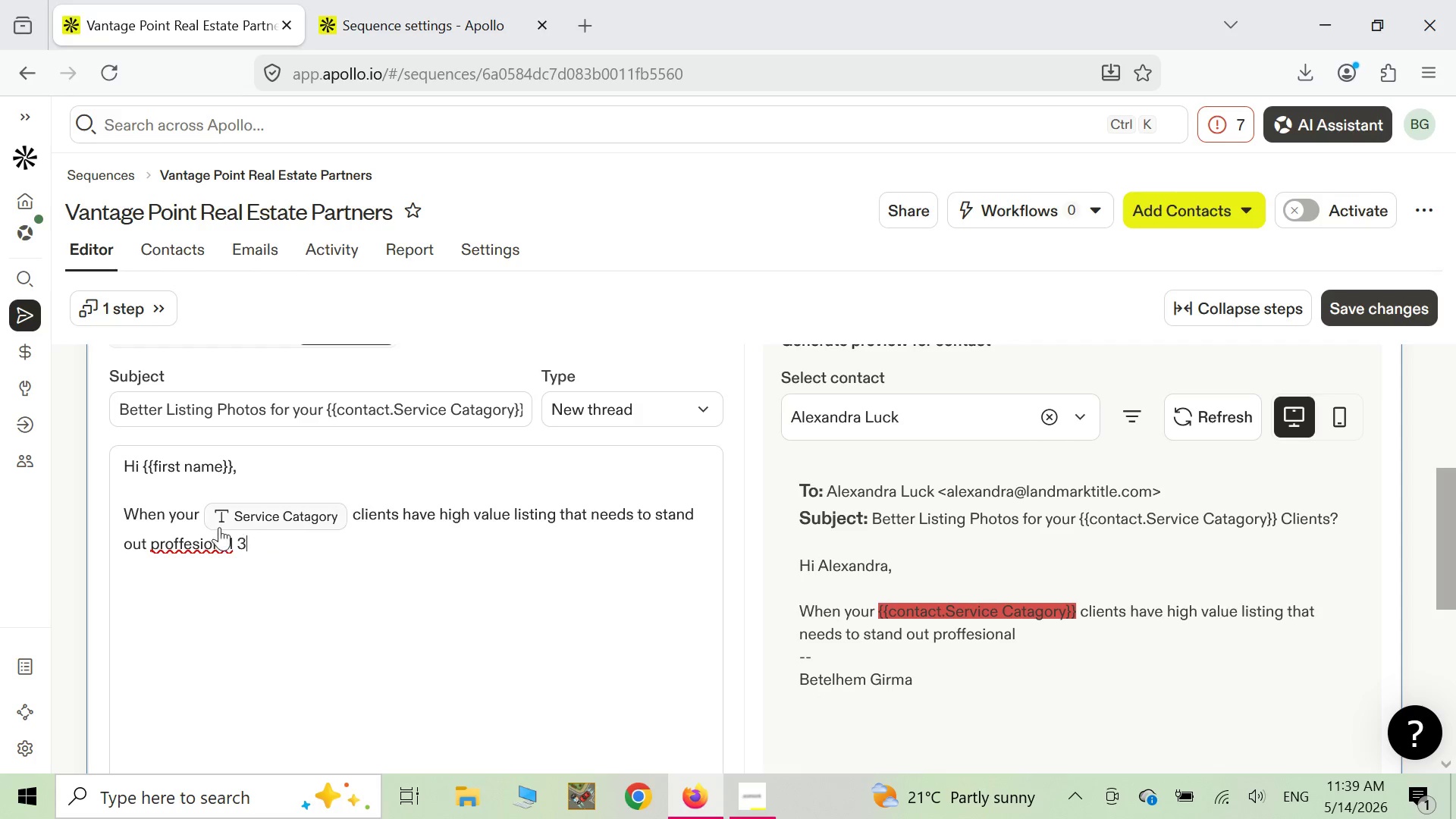 
right_click([196, 543])
 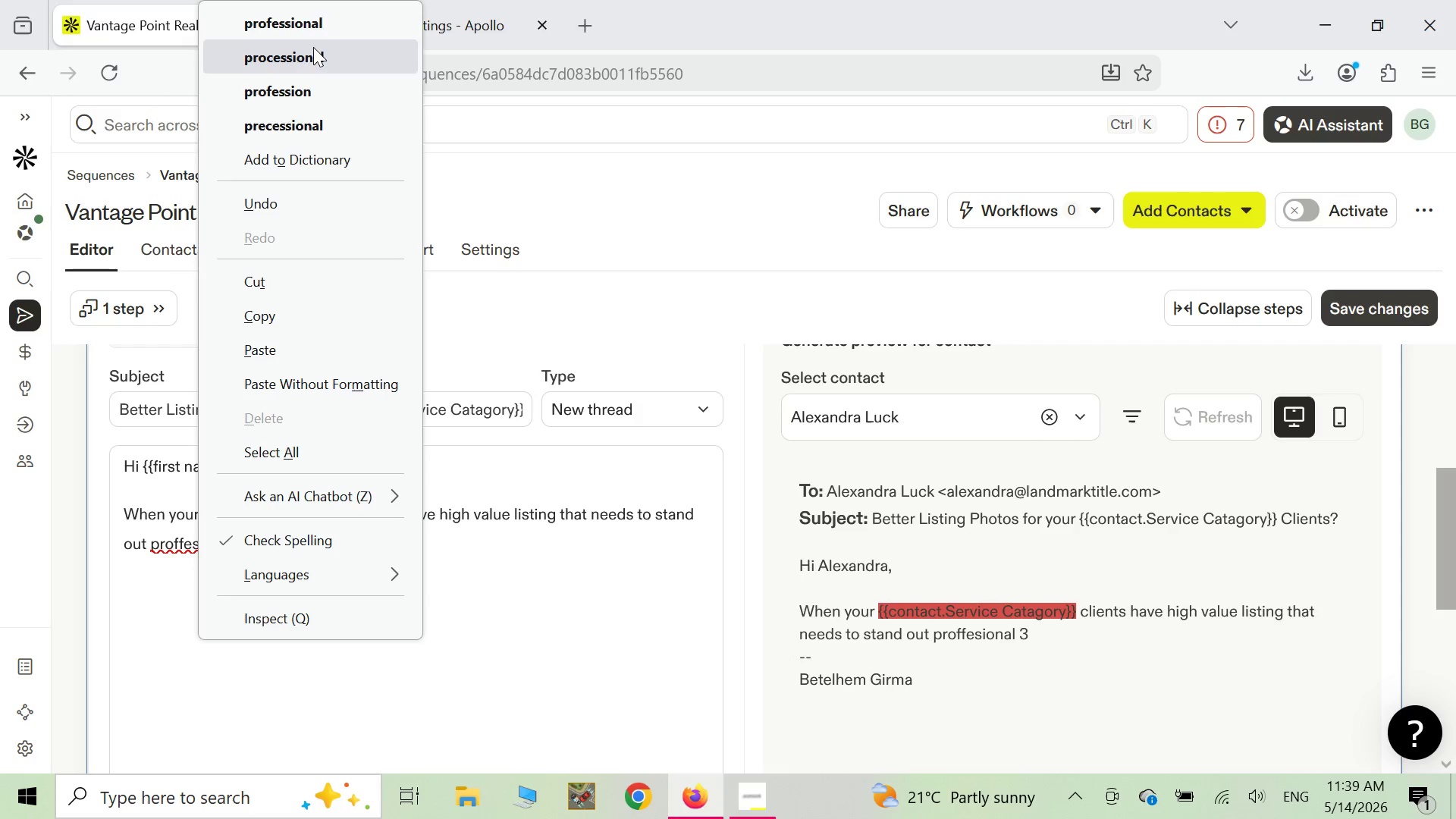 
left_click([322, 24])
 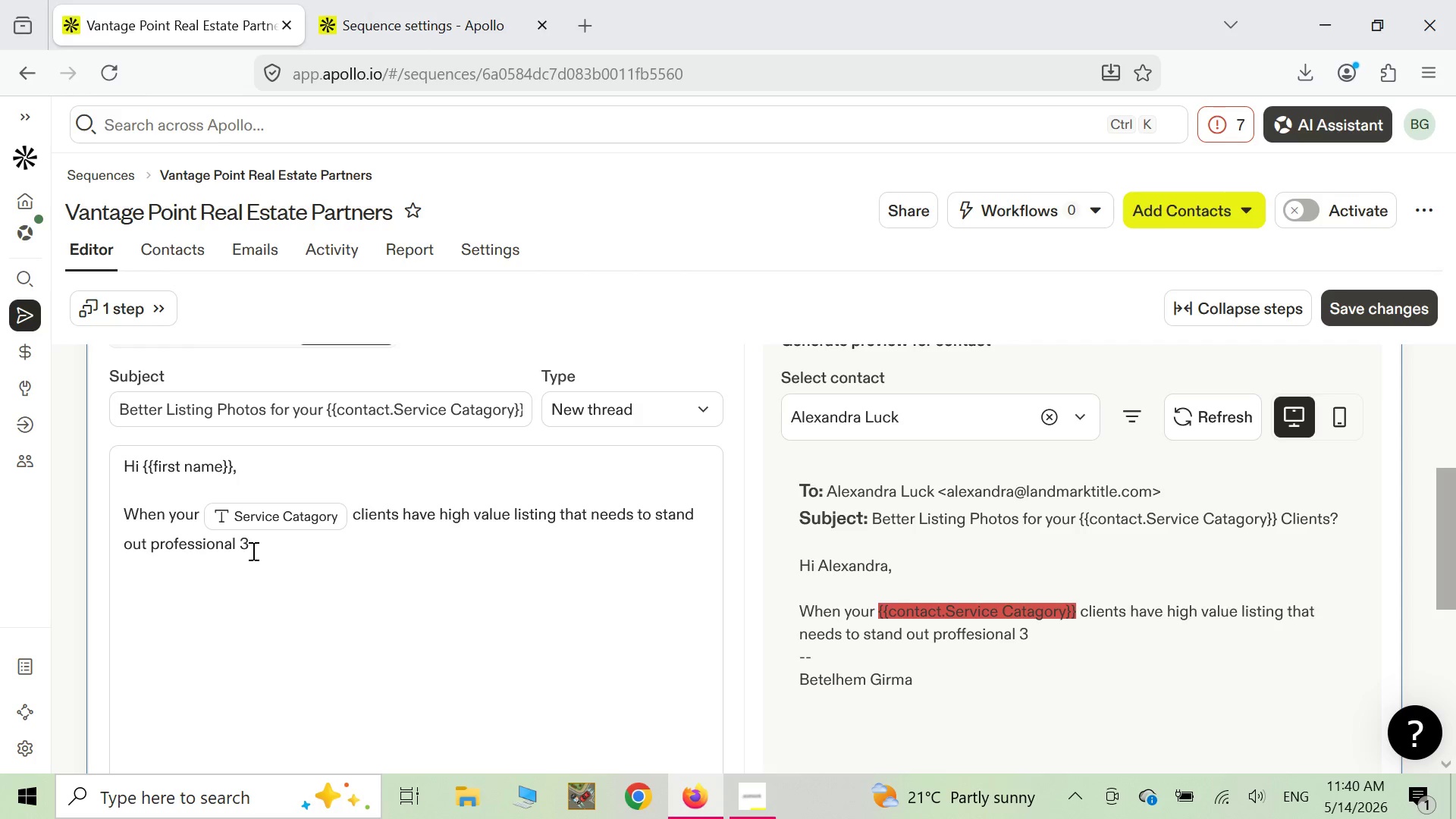 
left_click([254, 549])
 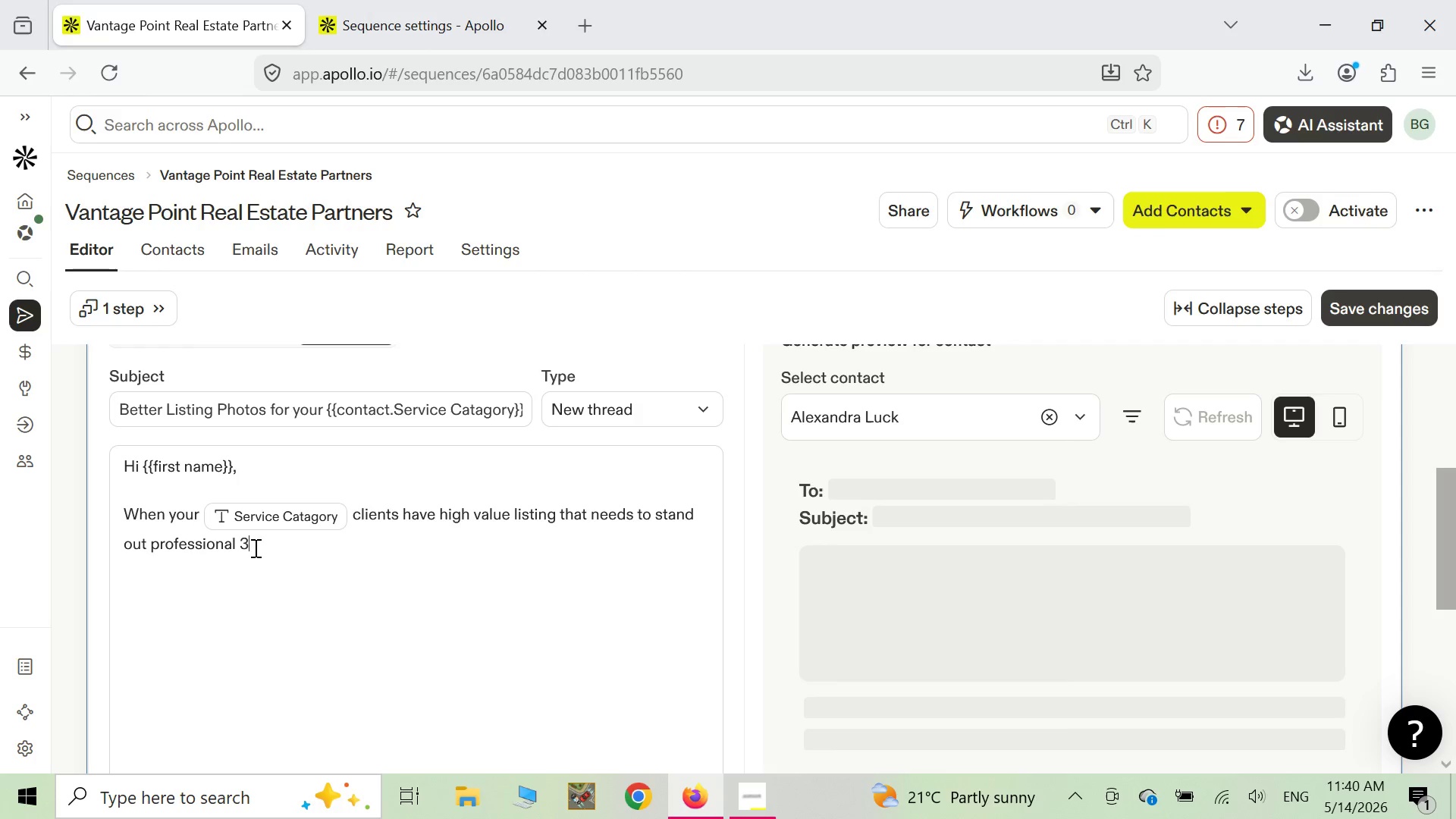 
key(CapsLock)
 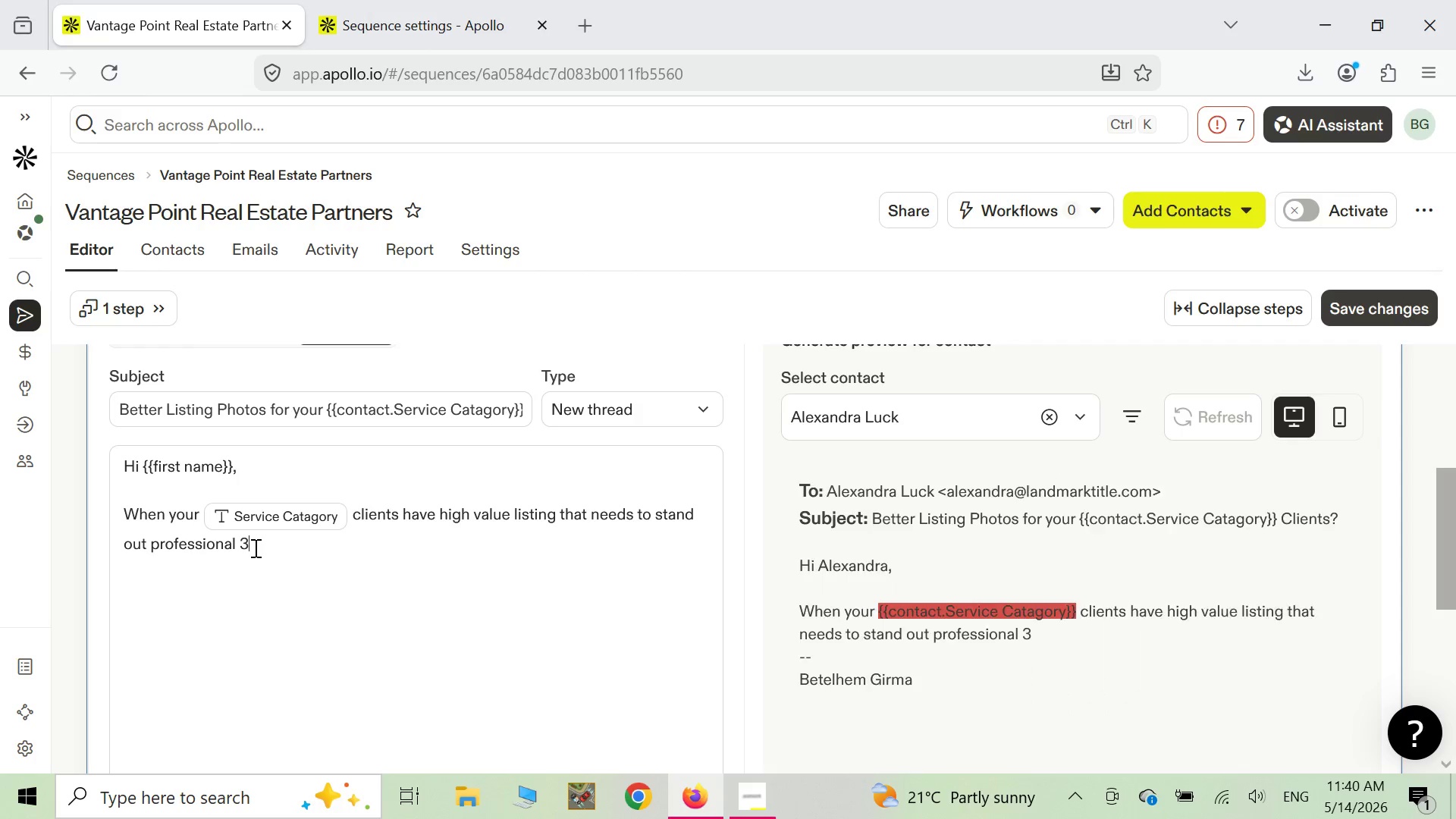 
key(D)
 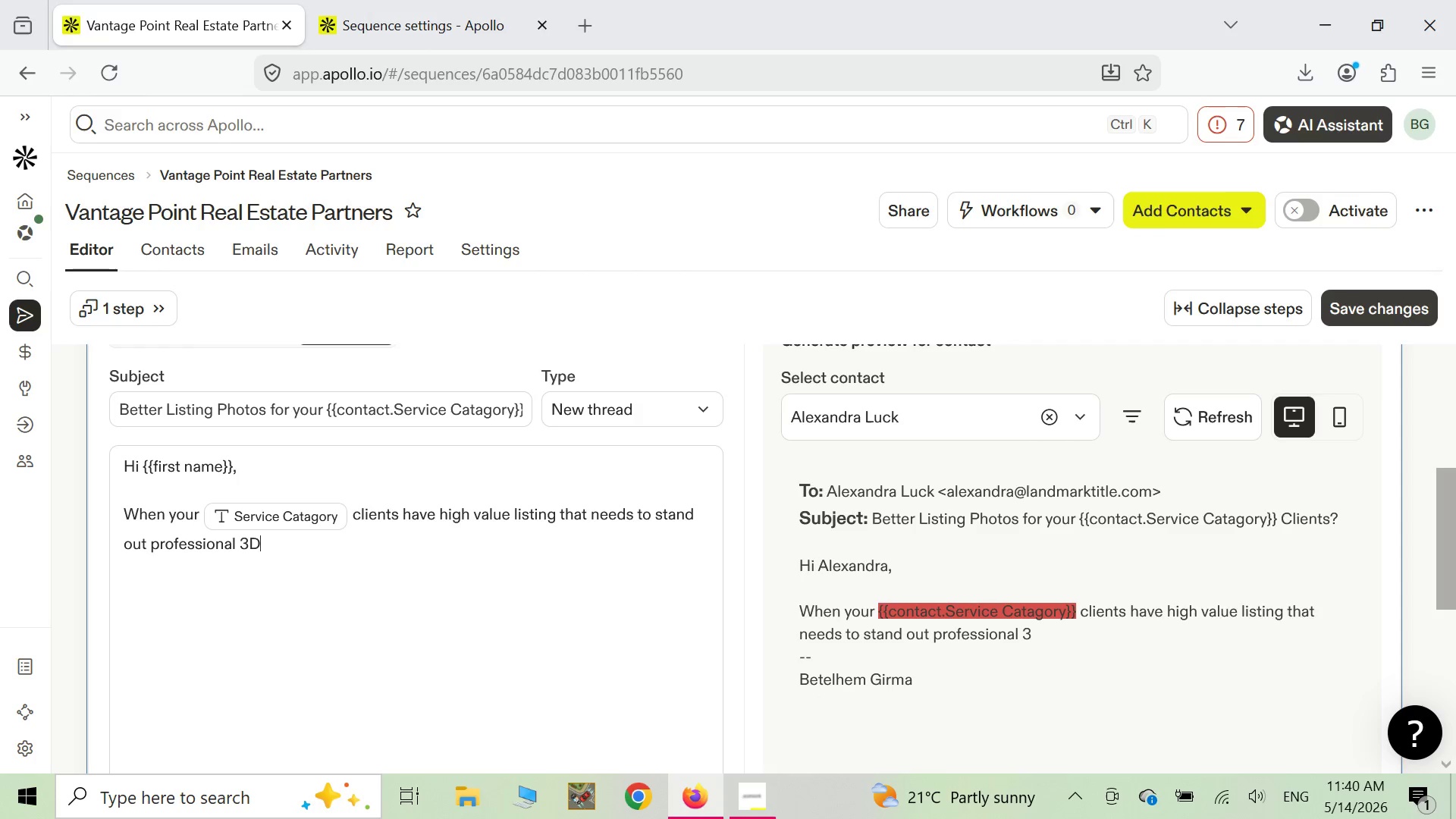 
key(CapsLock)
 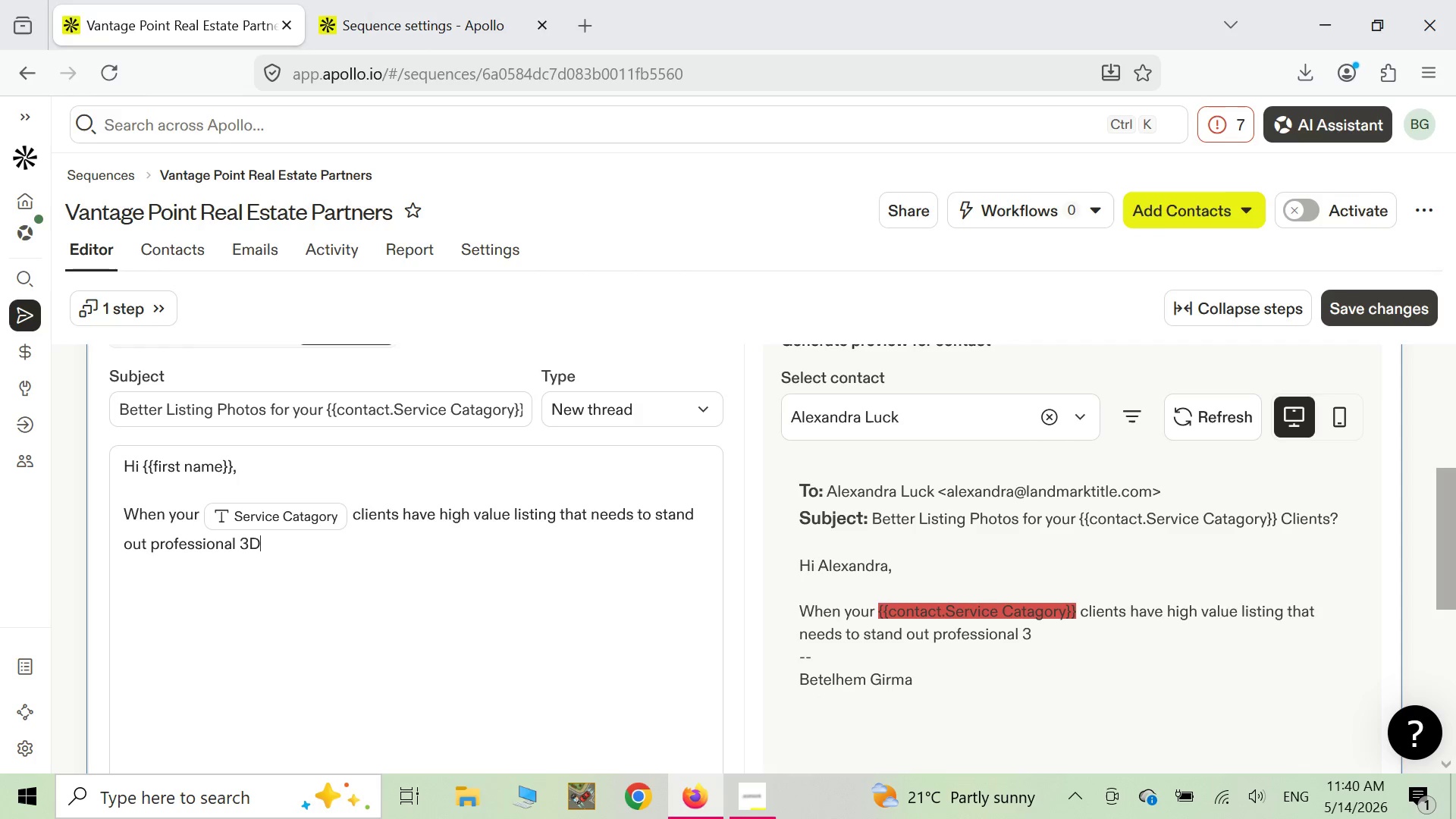 
key(Space)
 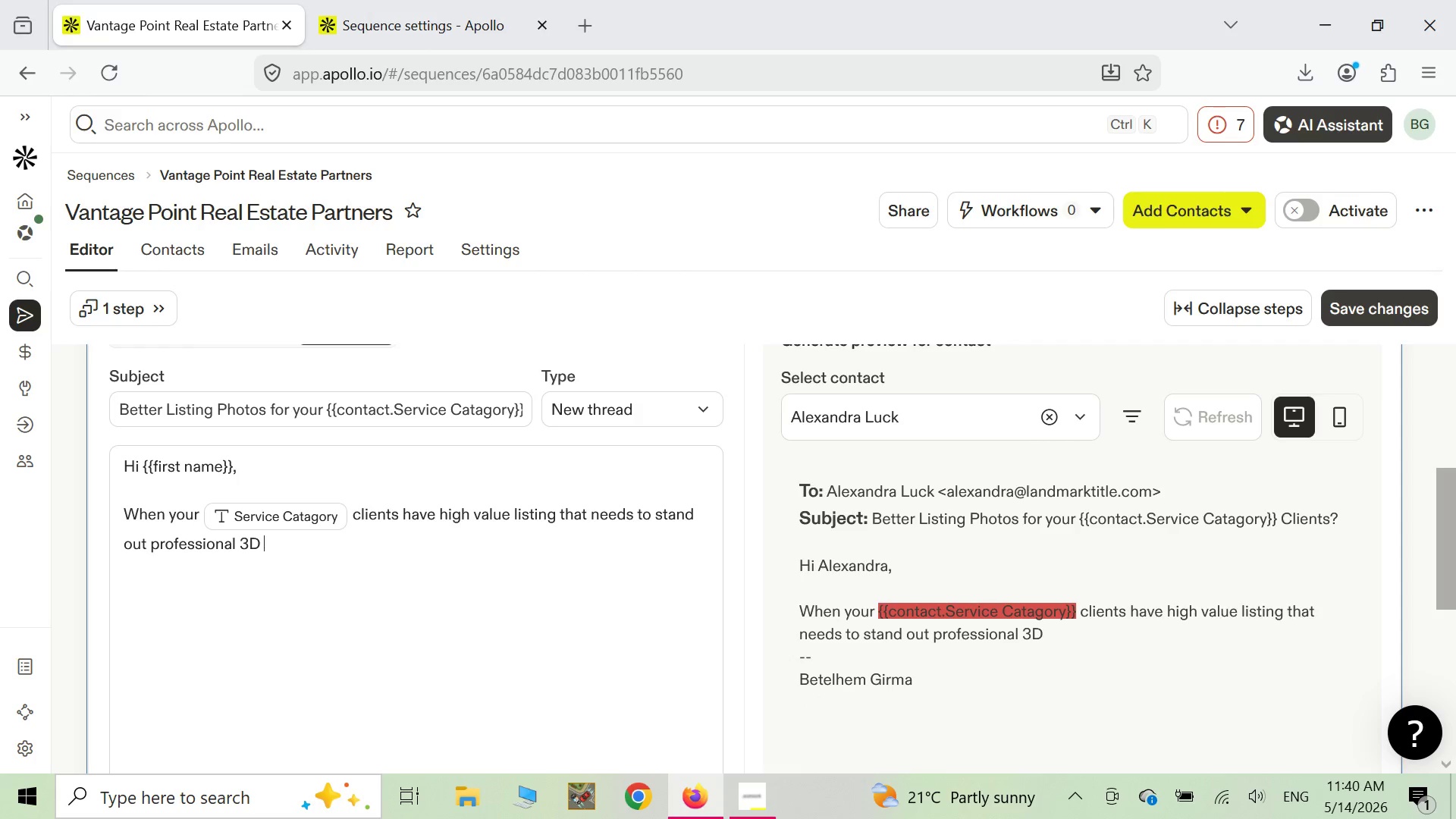 
wait(5.89)
 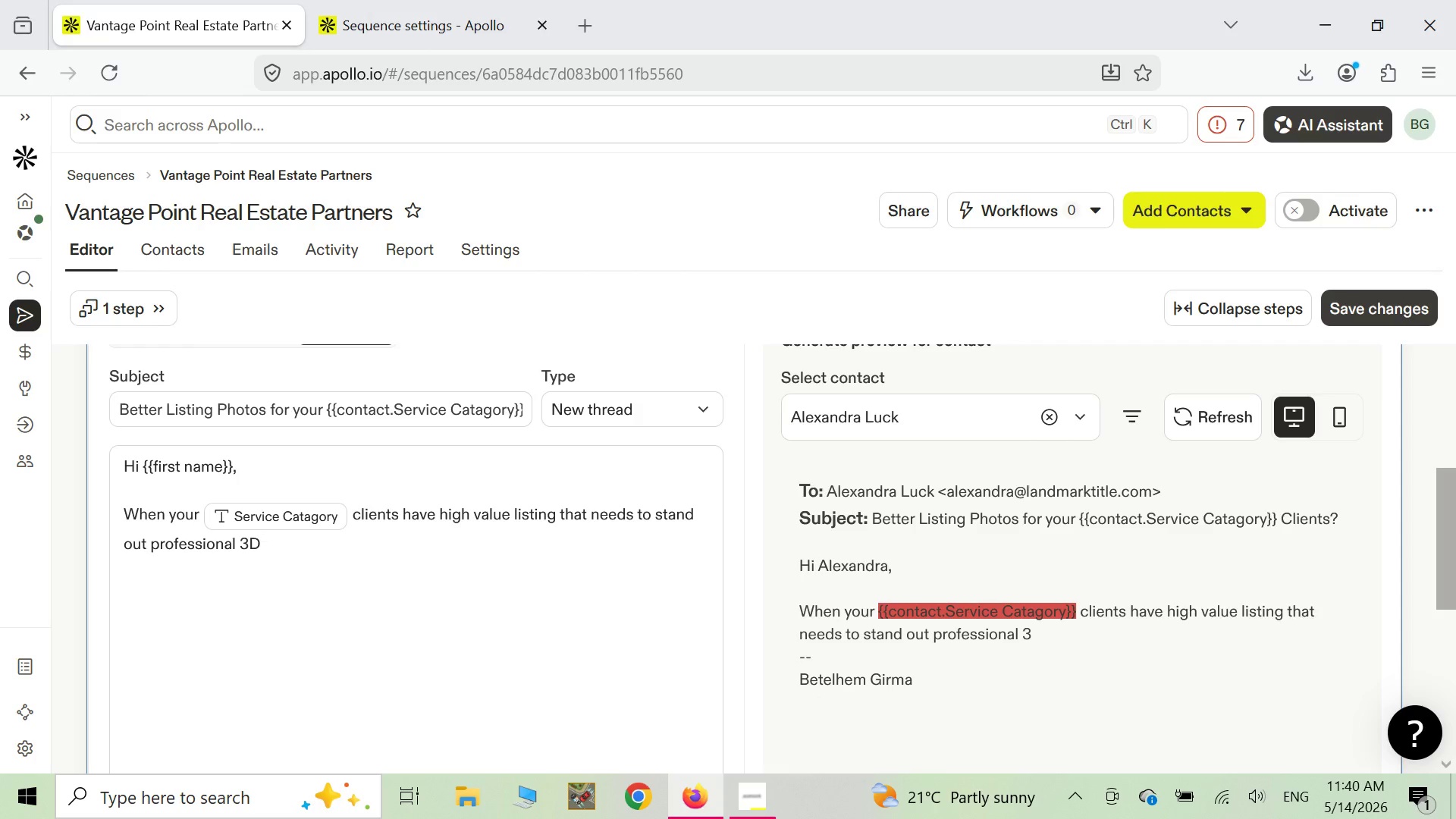 
type(tours)
 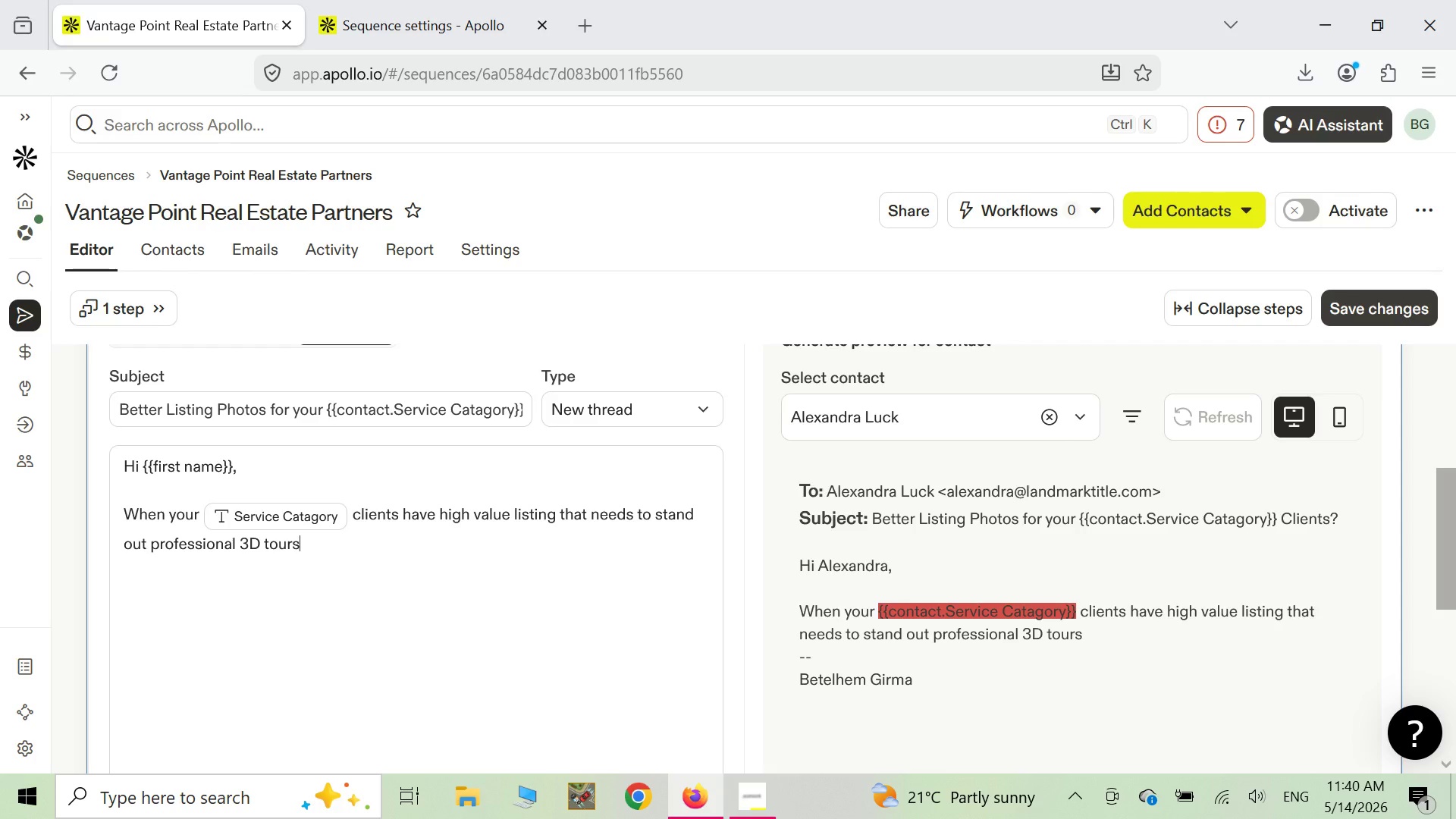 
wait(8.7)
 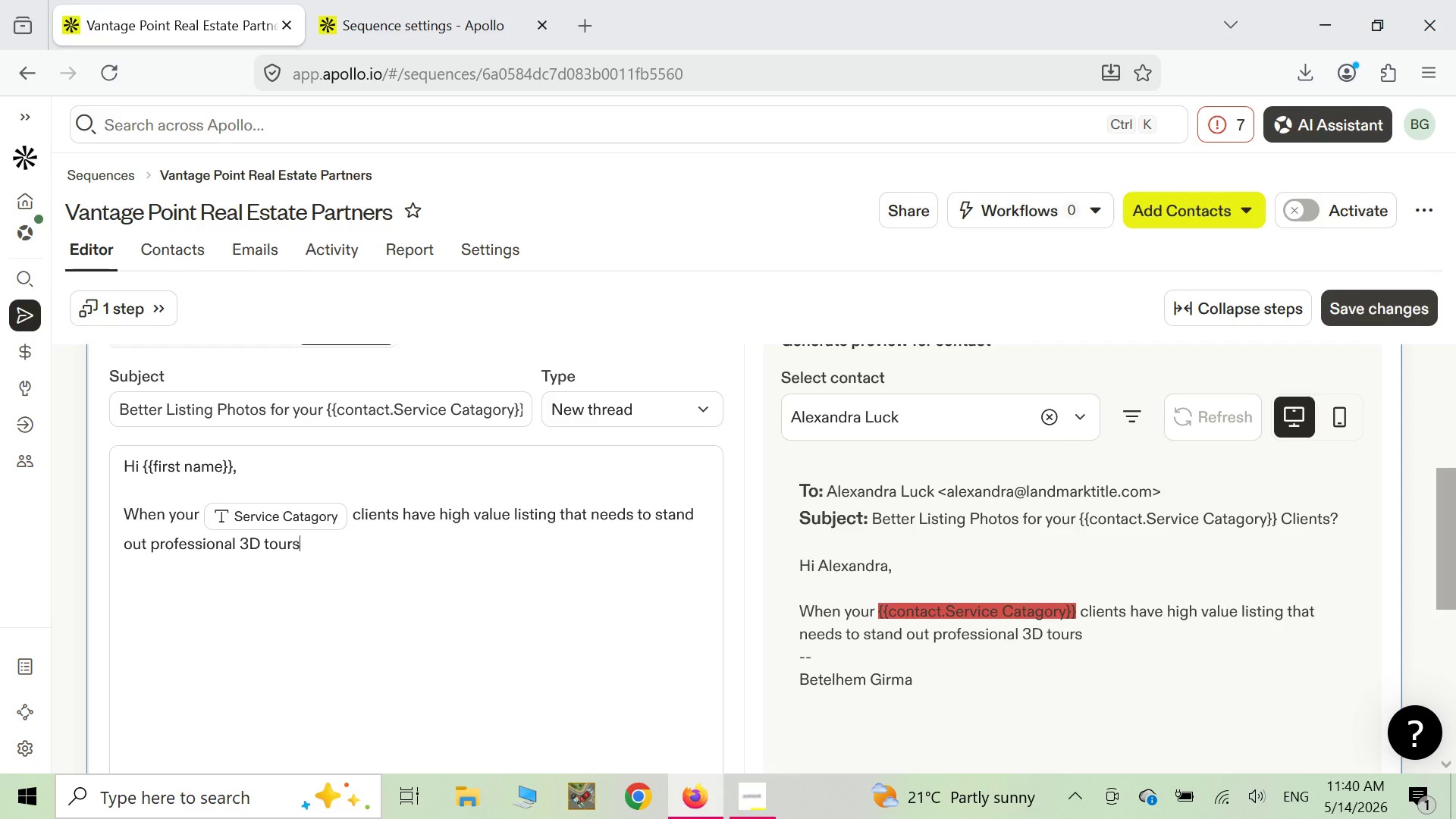 
type( and drone work )
 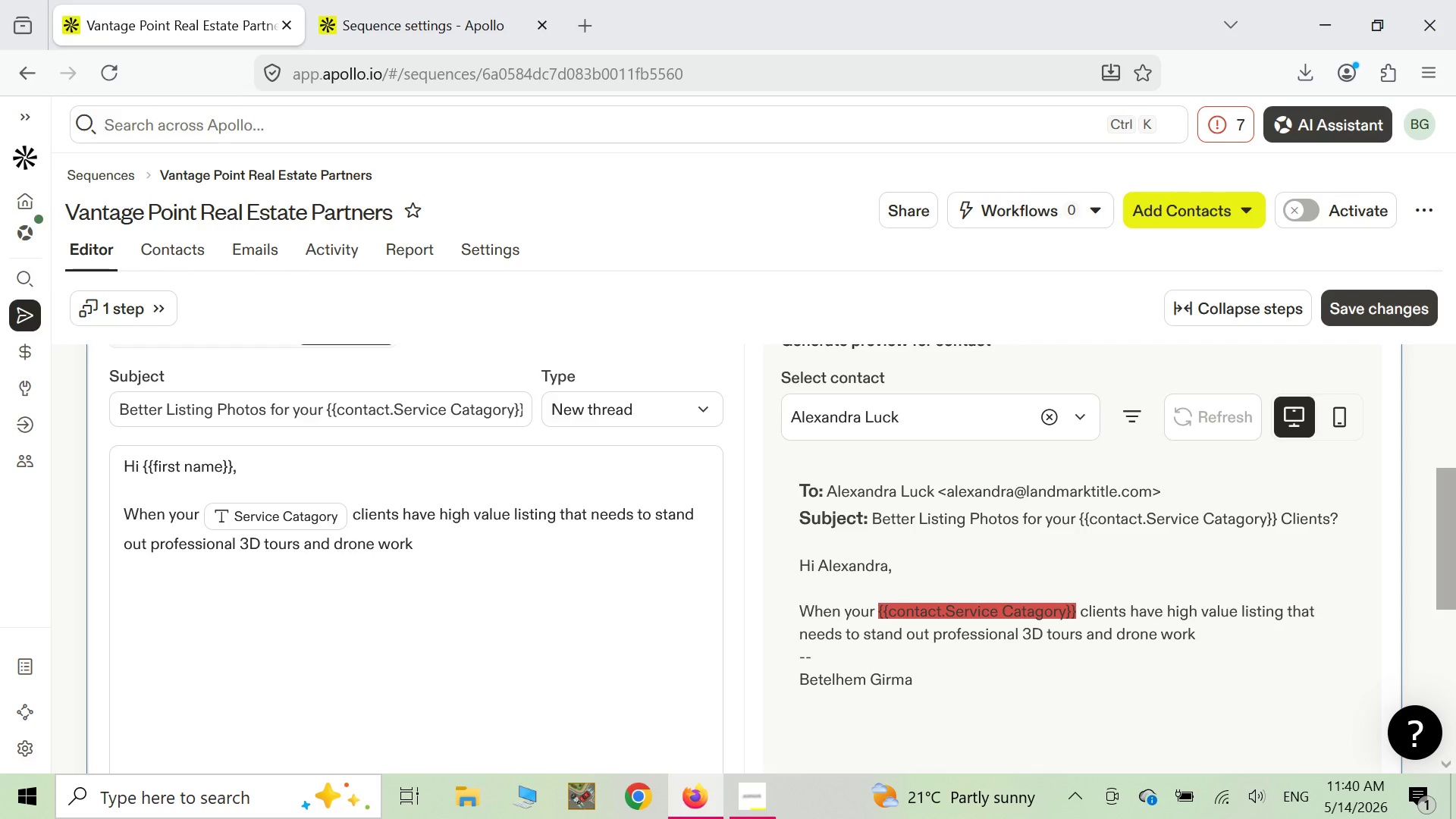 
wait(6.53)
 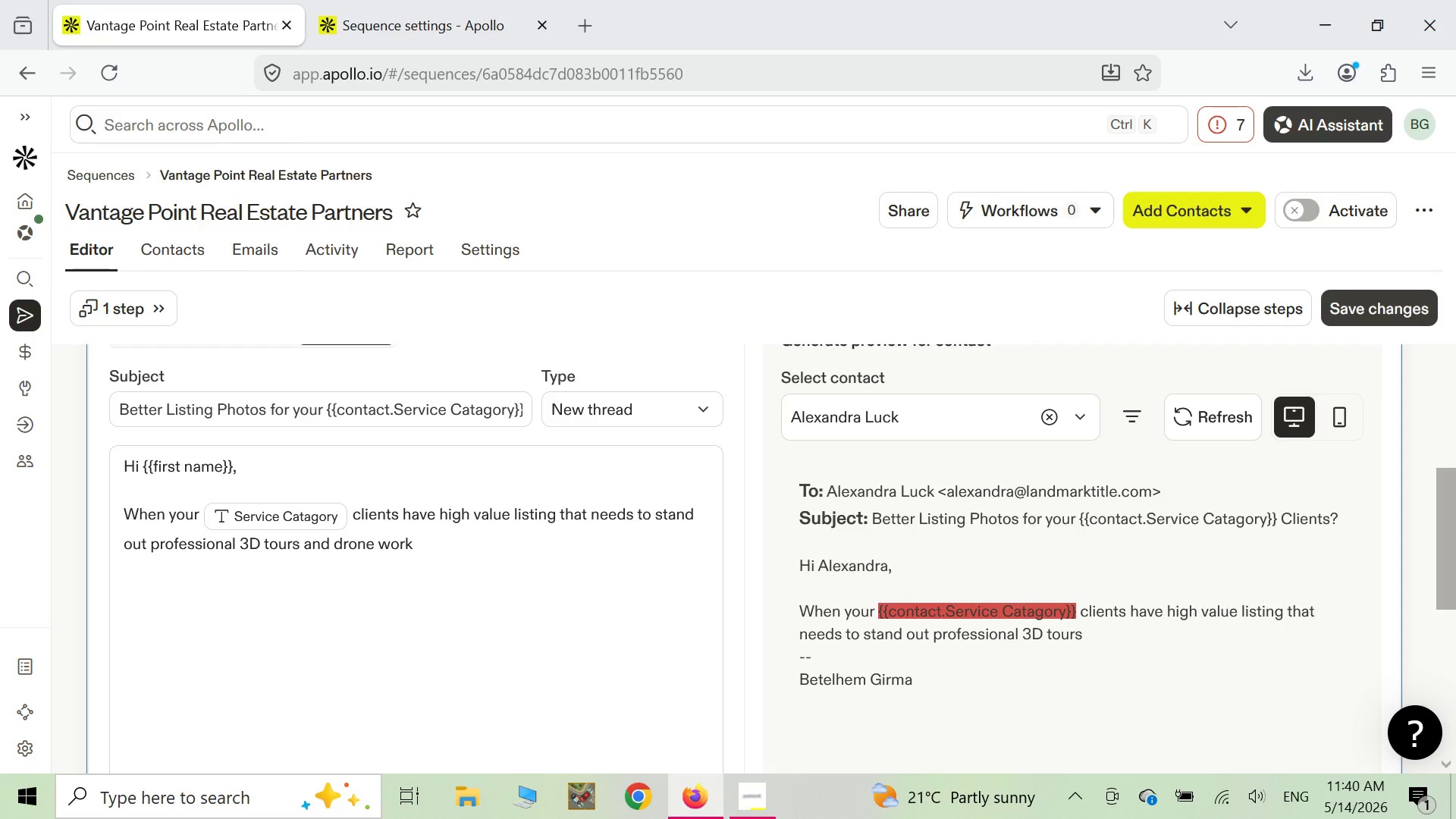 
key(Backspace)
 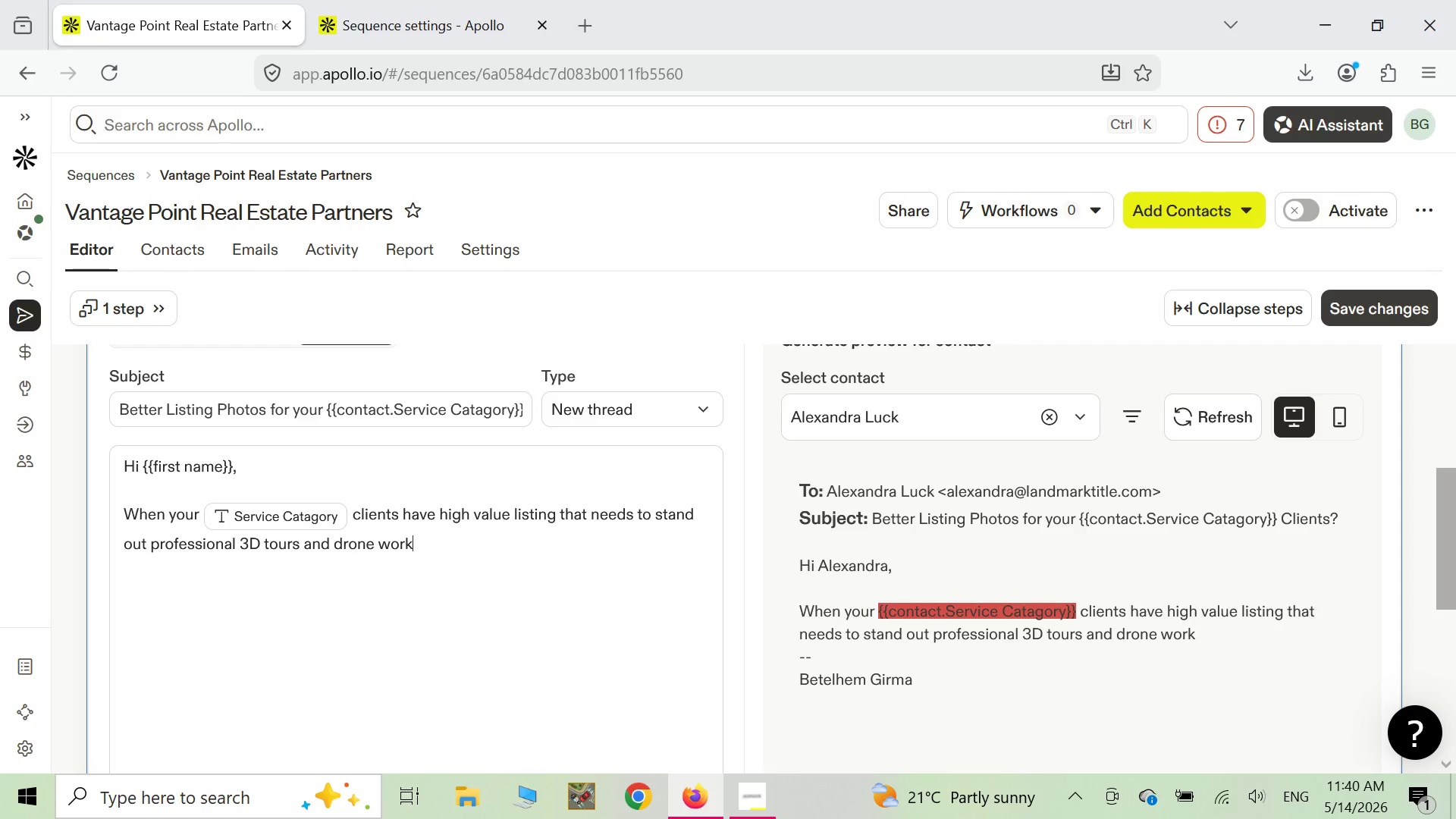 
key(Backspace)
 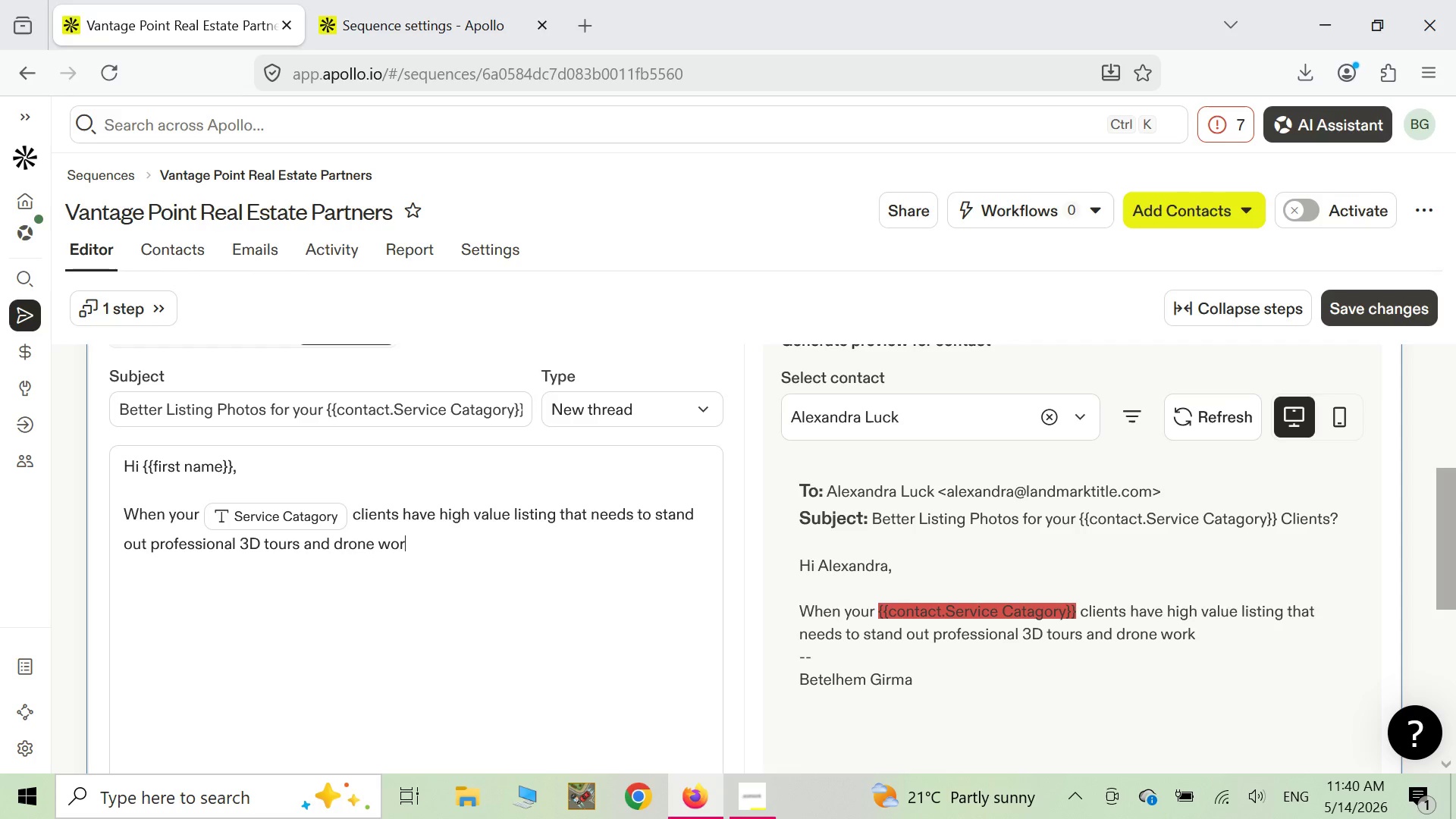 
key(Backspace)
 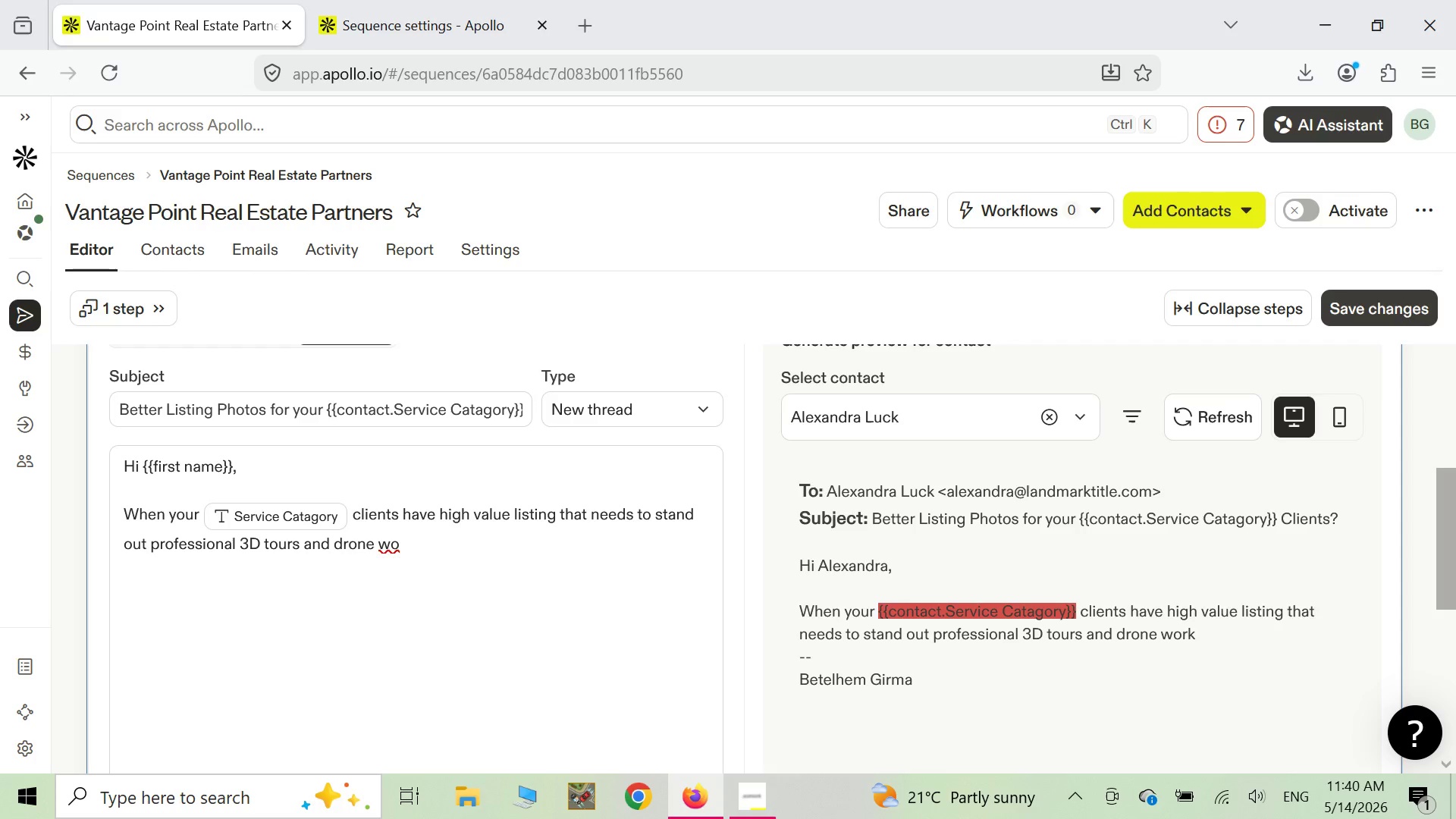 
key(Backspace)
 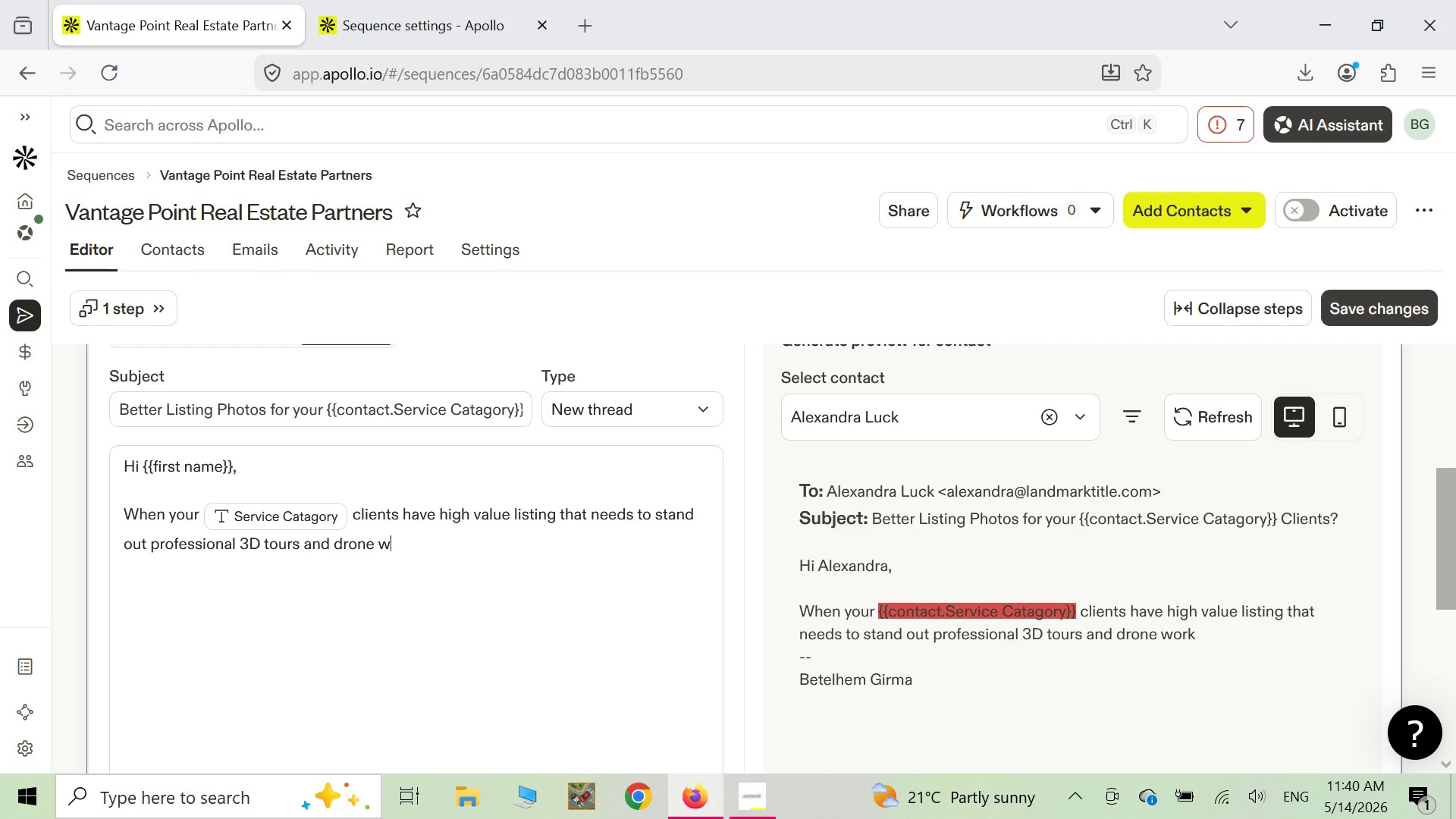 
key(Backspace)
 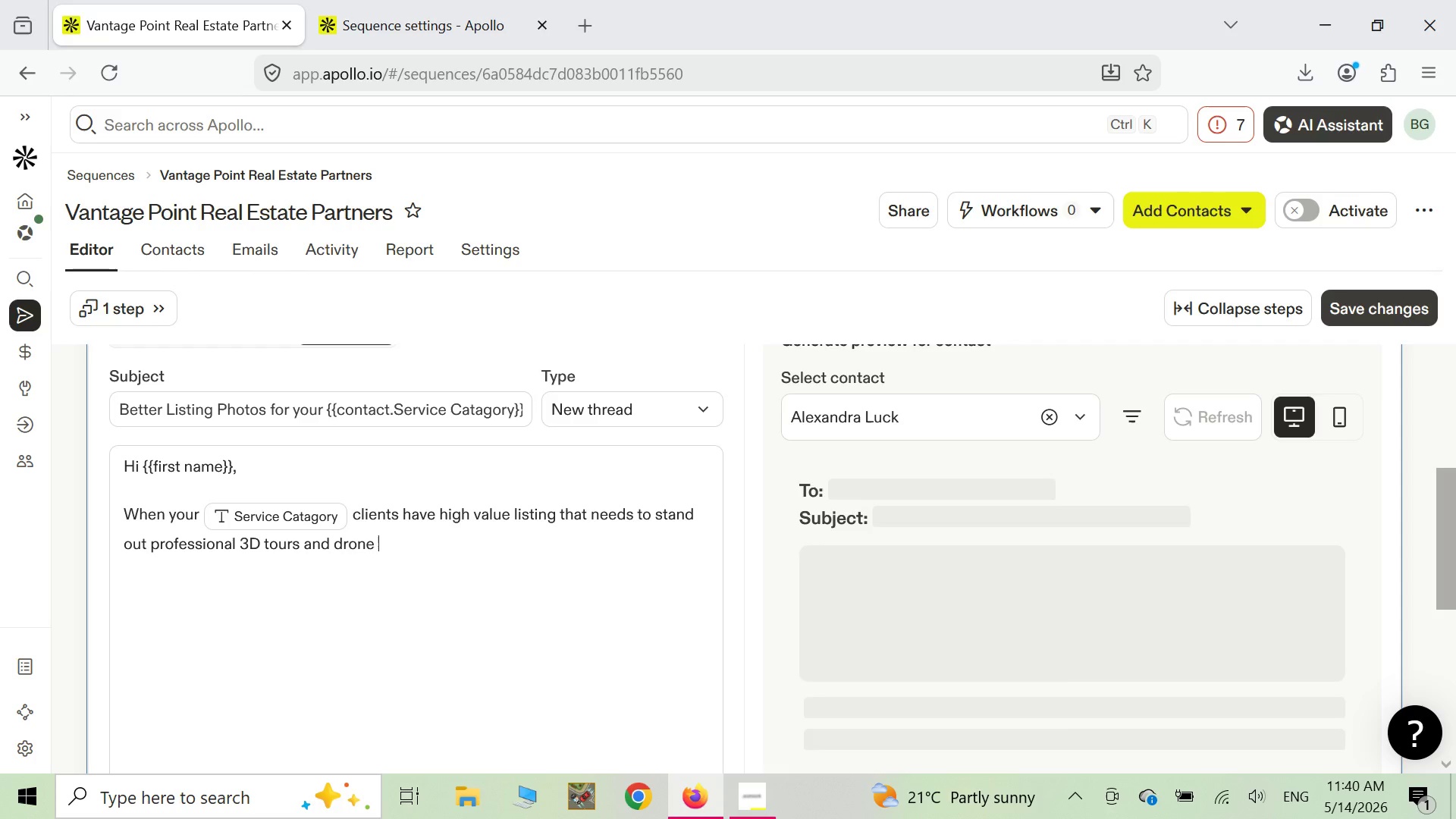 
type(photography )
 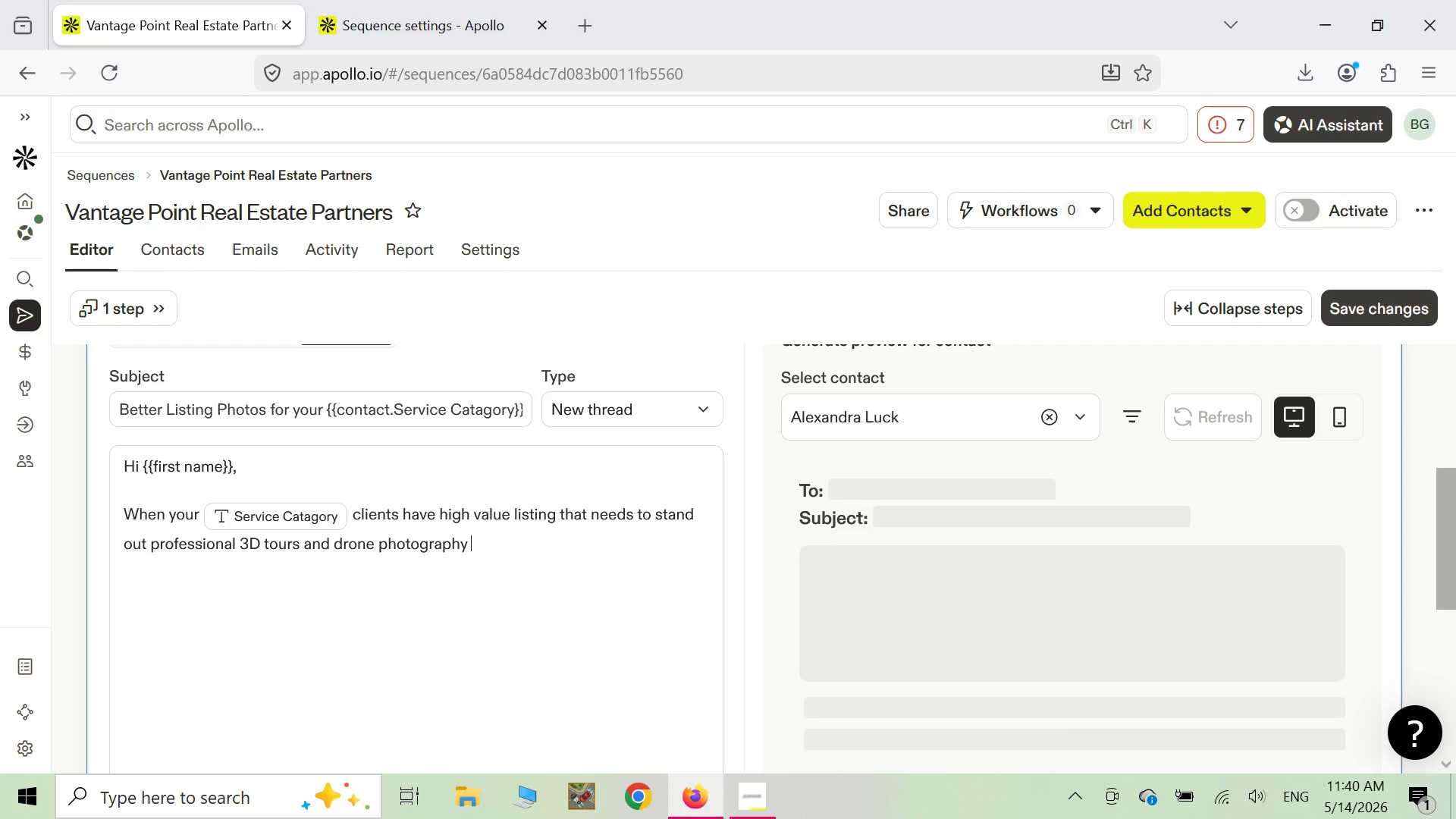 
type(can make )
 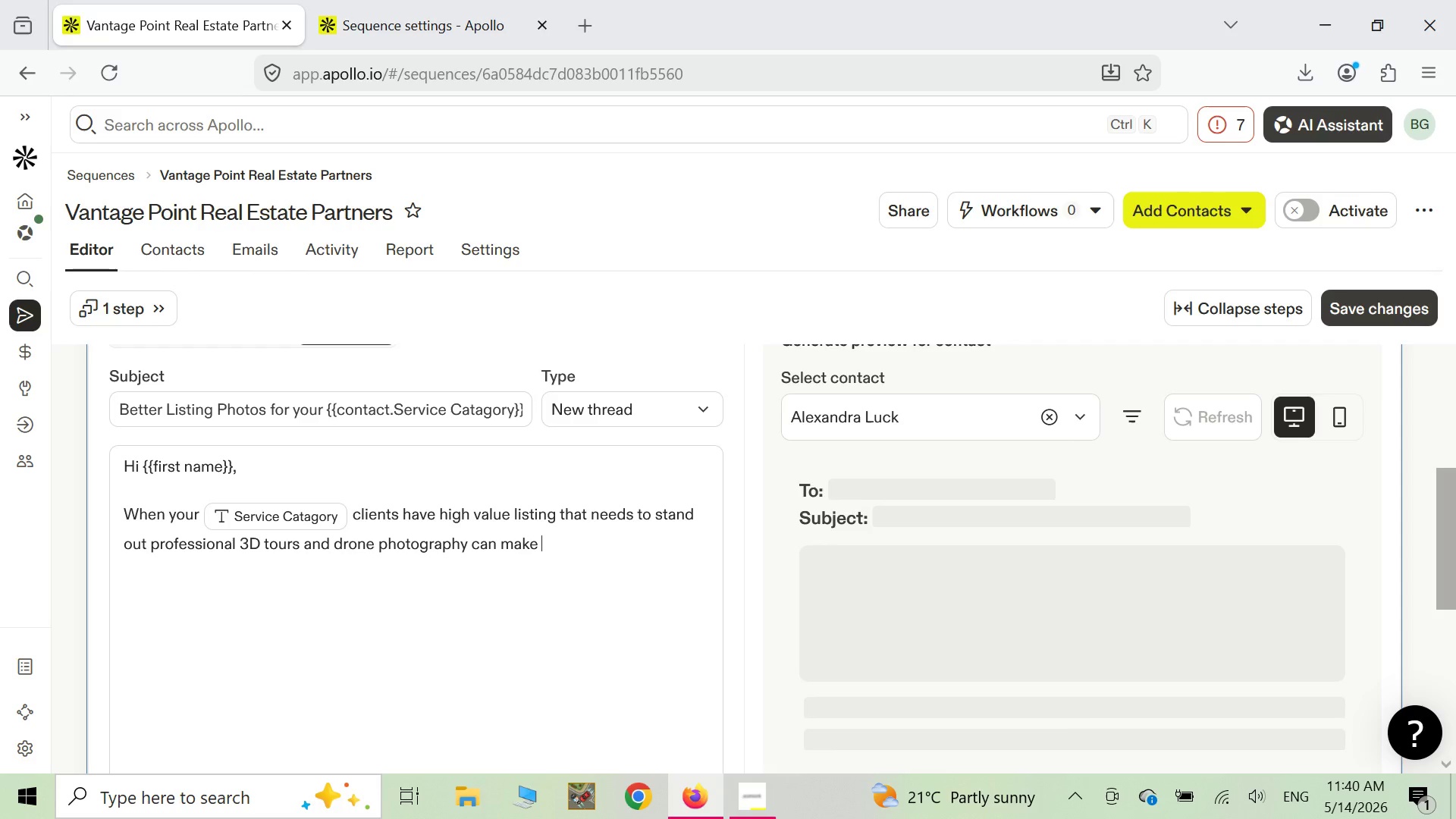 
type(the differen)
 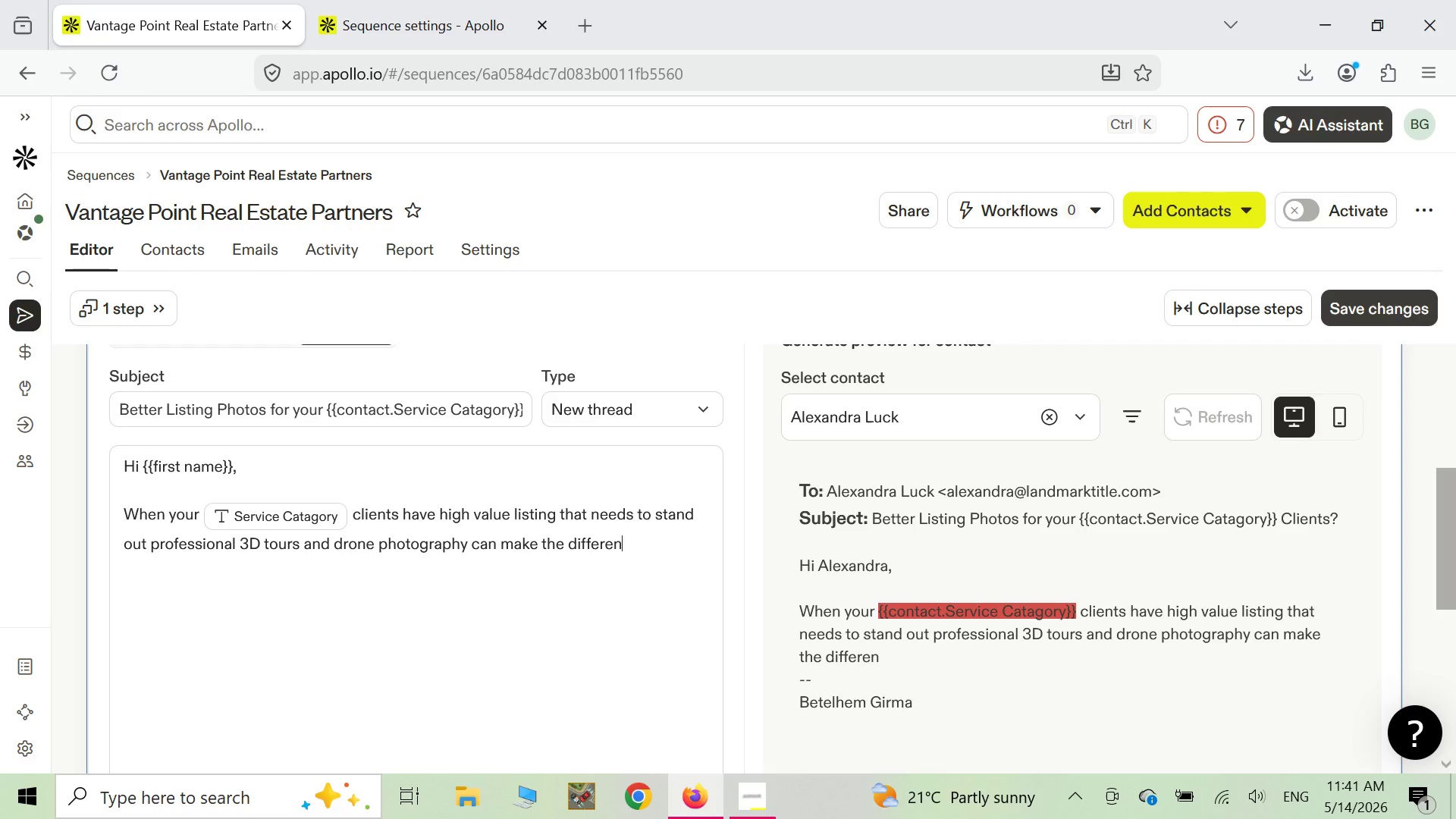 
type(ce between sitting on the market )
 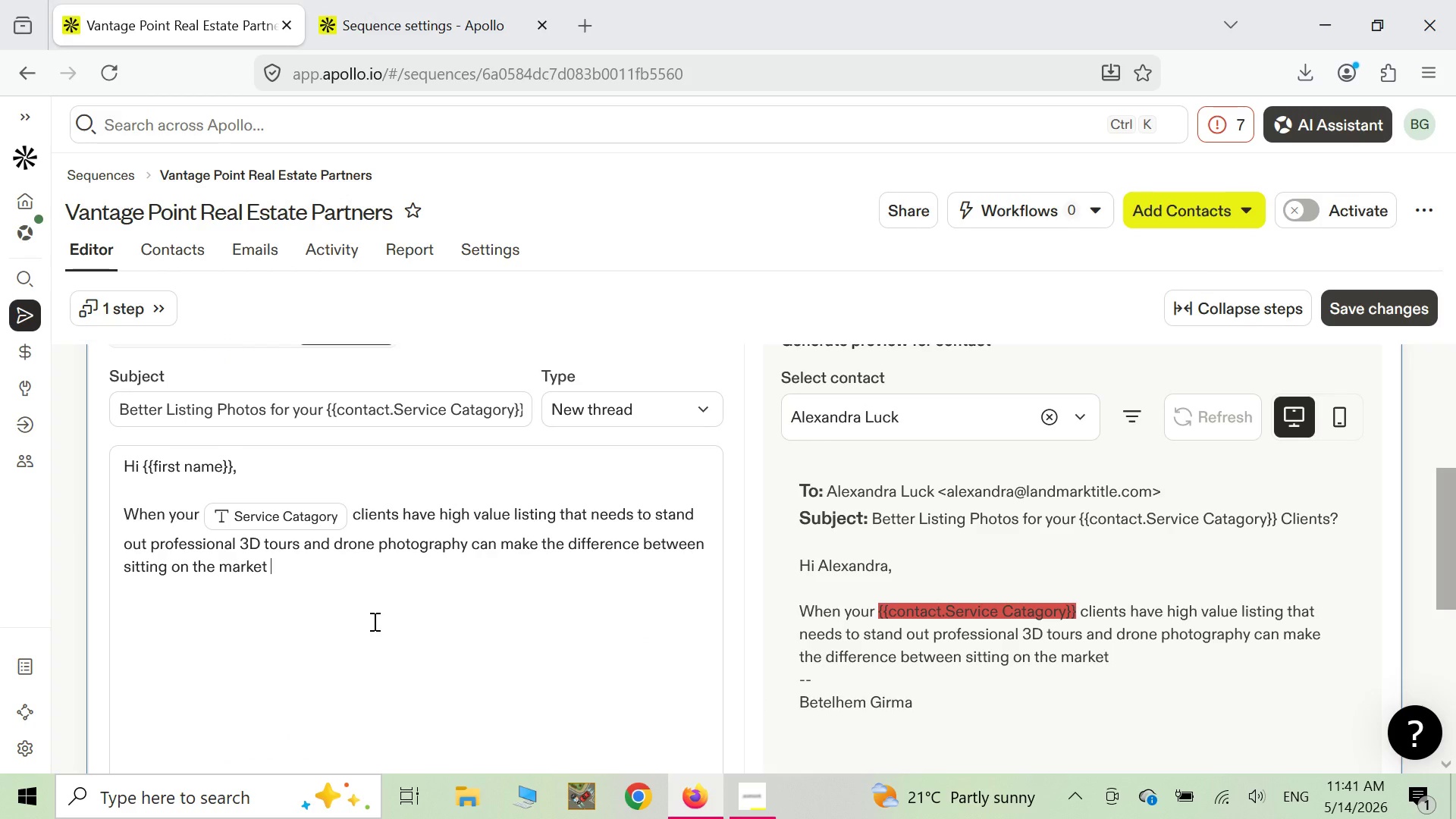 
wait(26.23)
 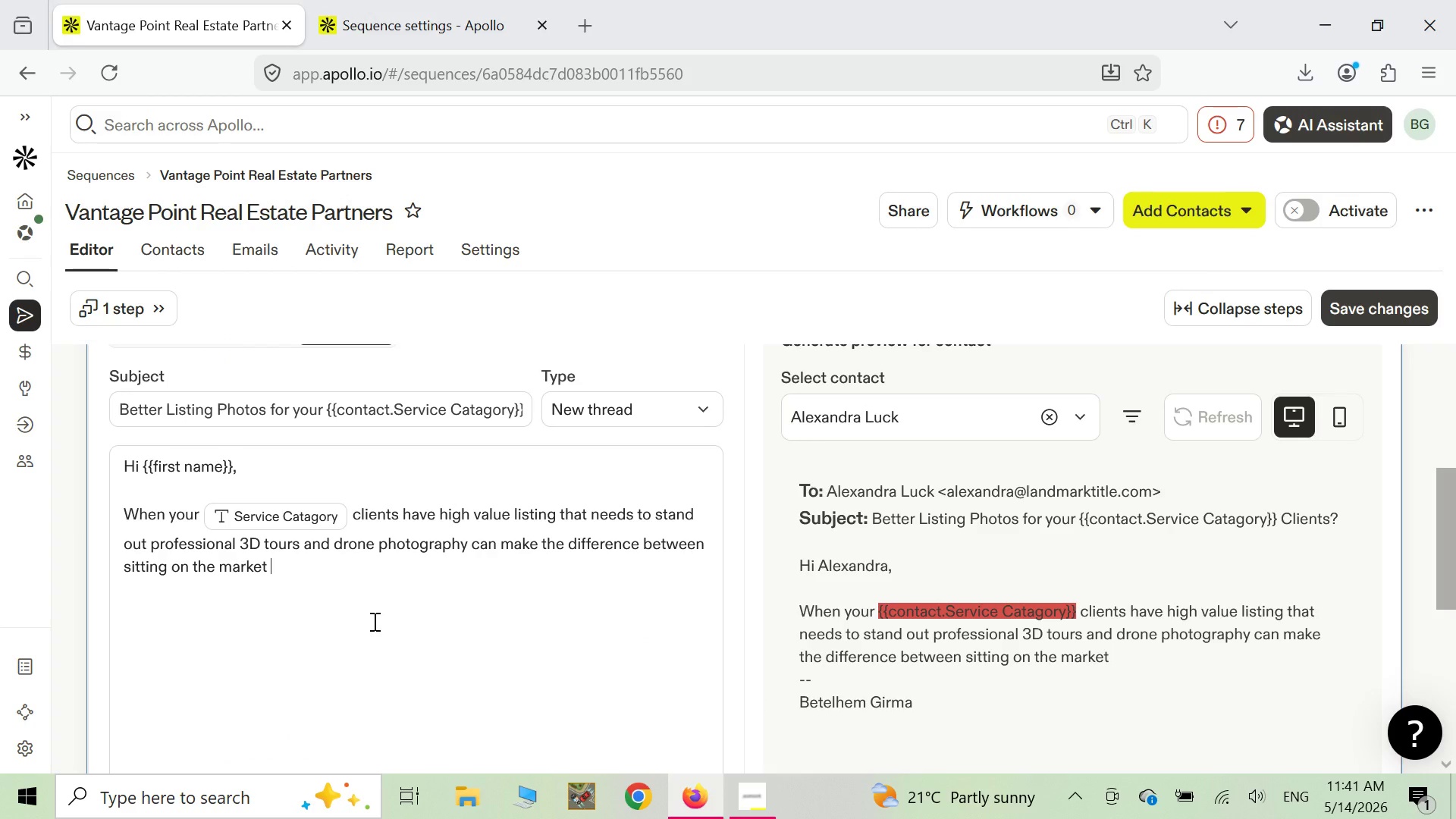 
type(vs.)
 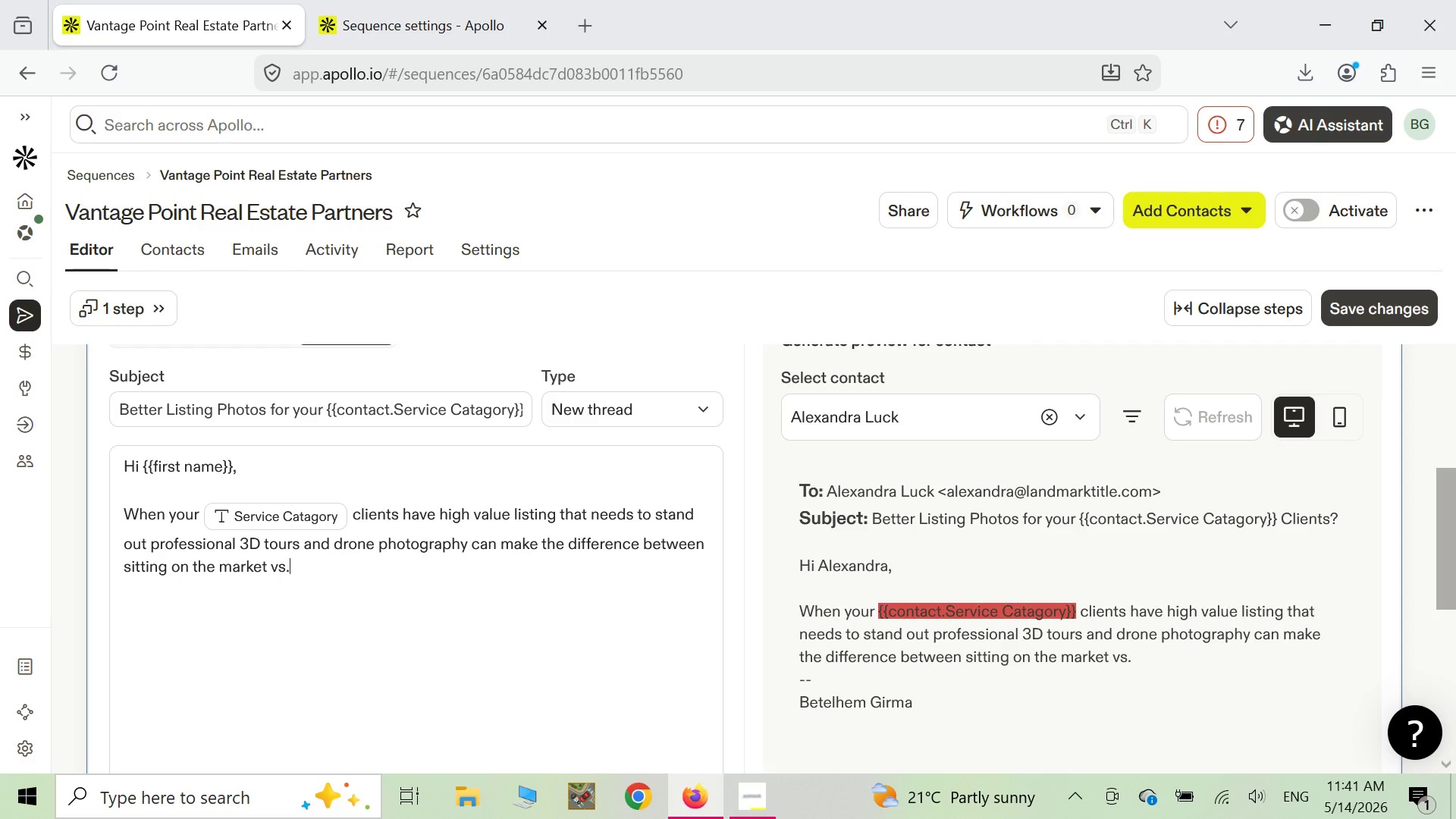 
wait(10.95)
 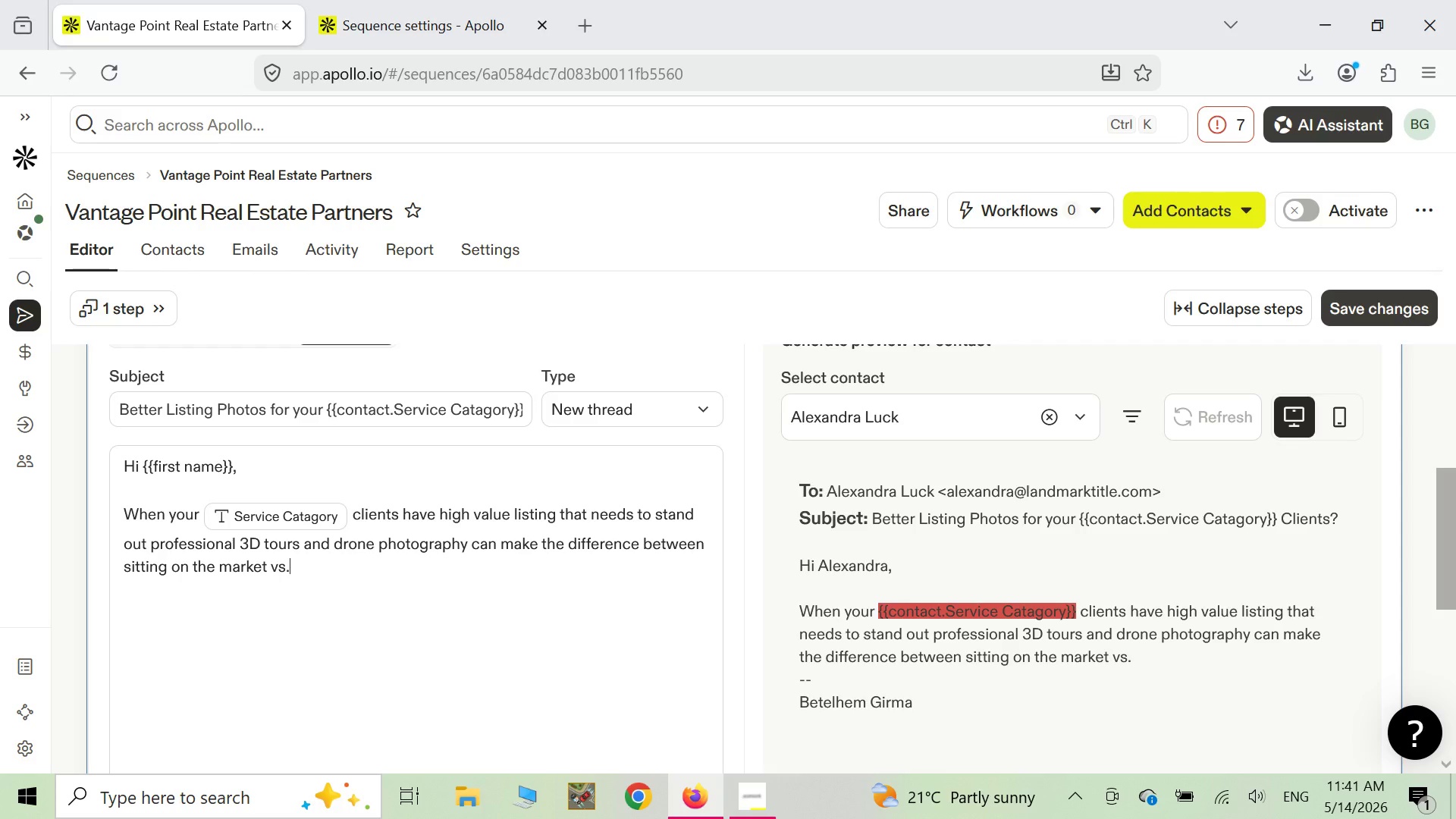 
type( multiple offers)
 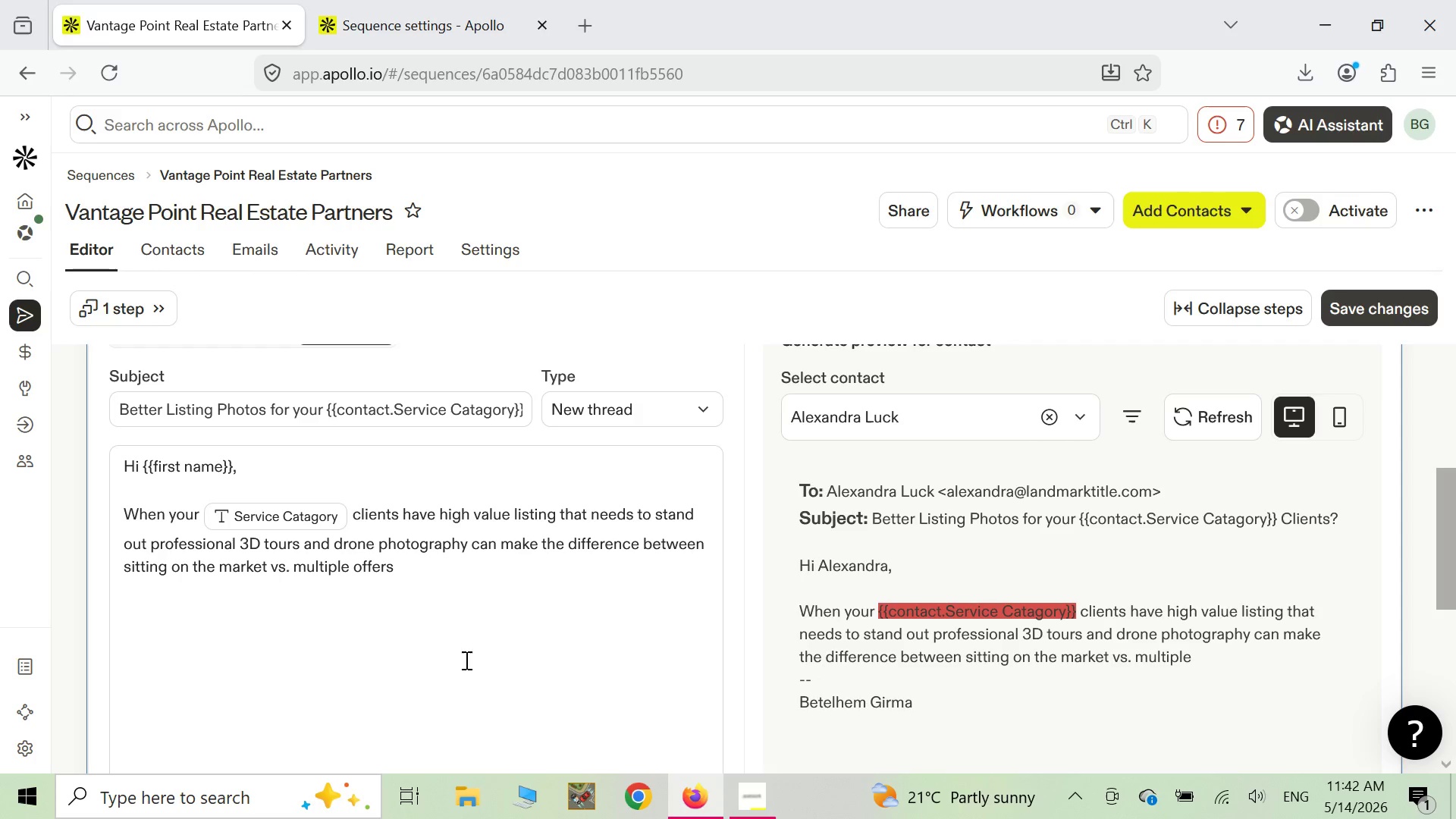 
key(Period)
 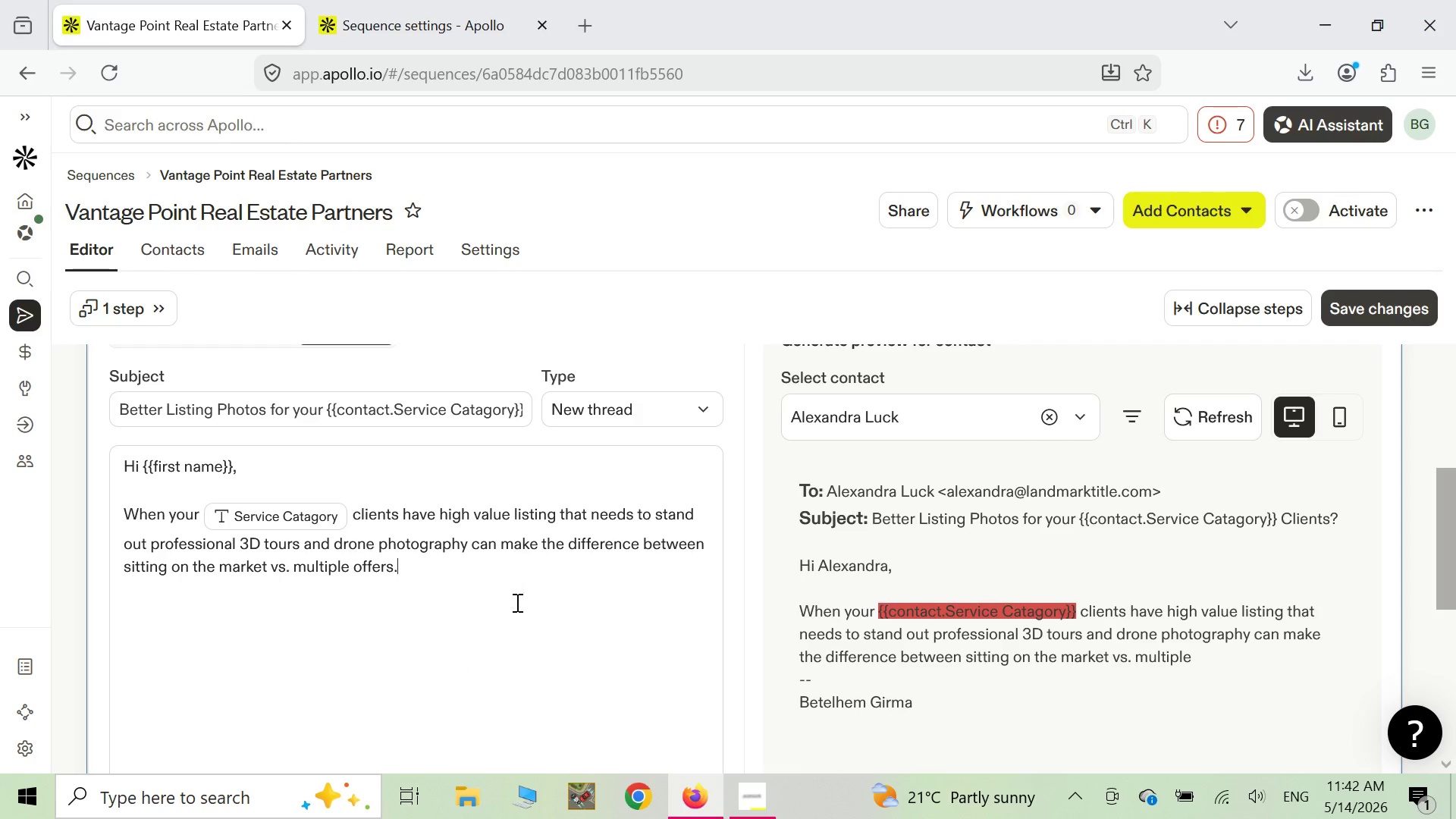 
scroll: coordinate [511, 619], scroll_direction: down, amount: 2.0
 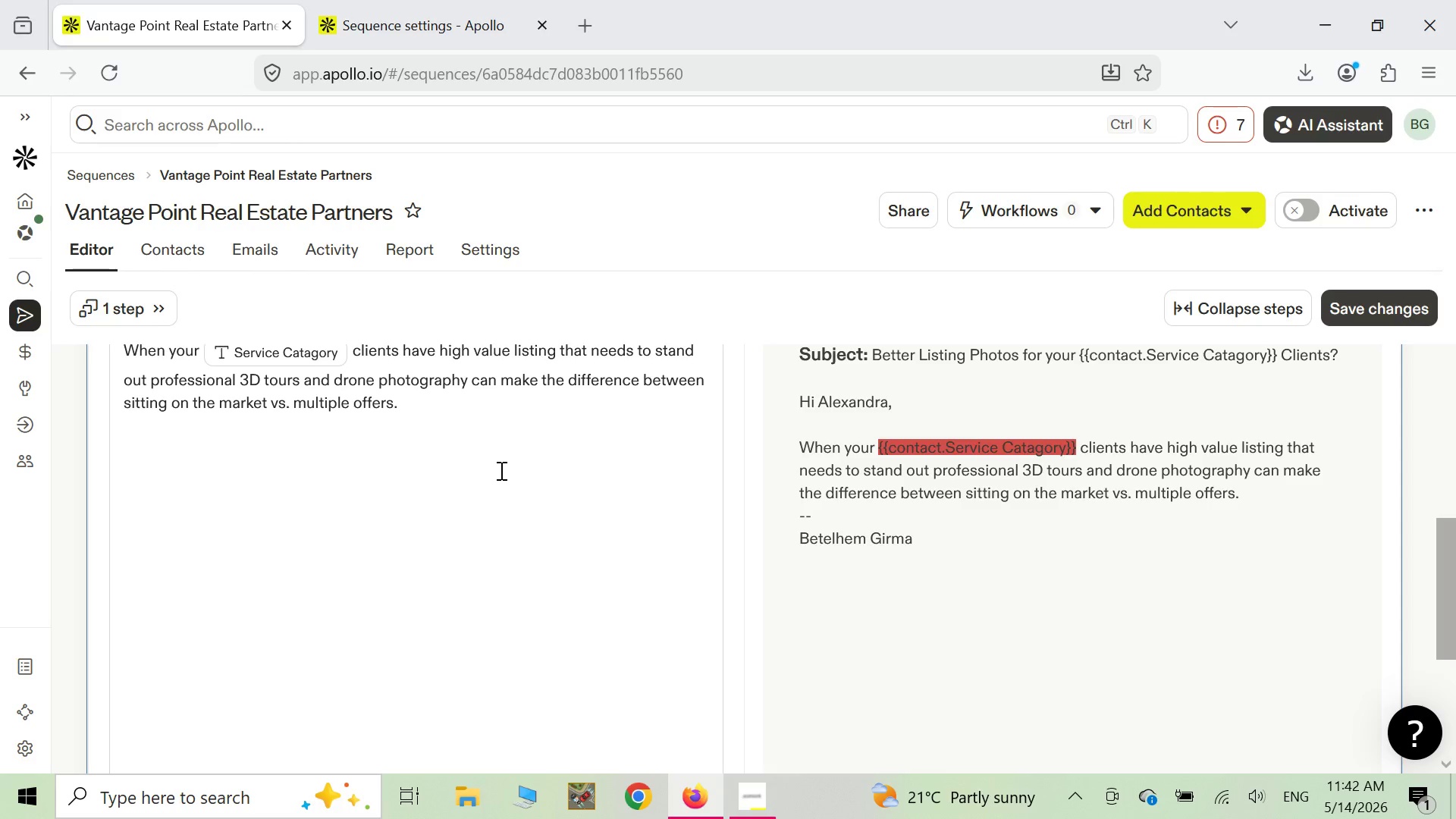 
key(Enter)
 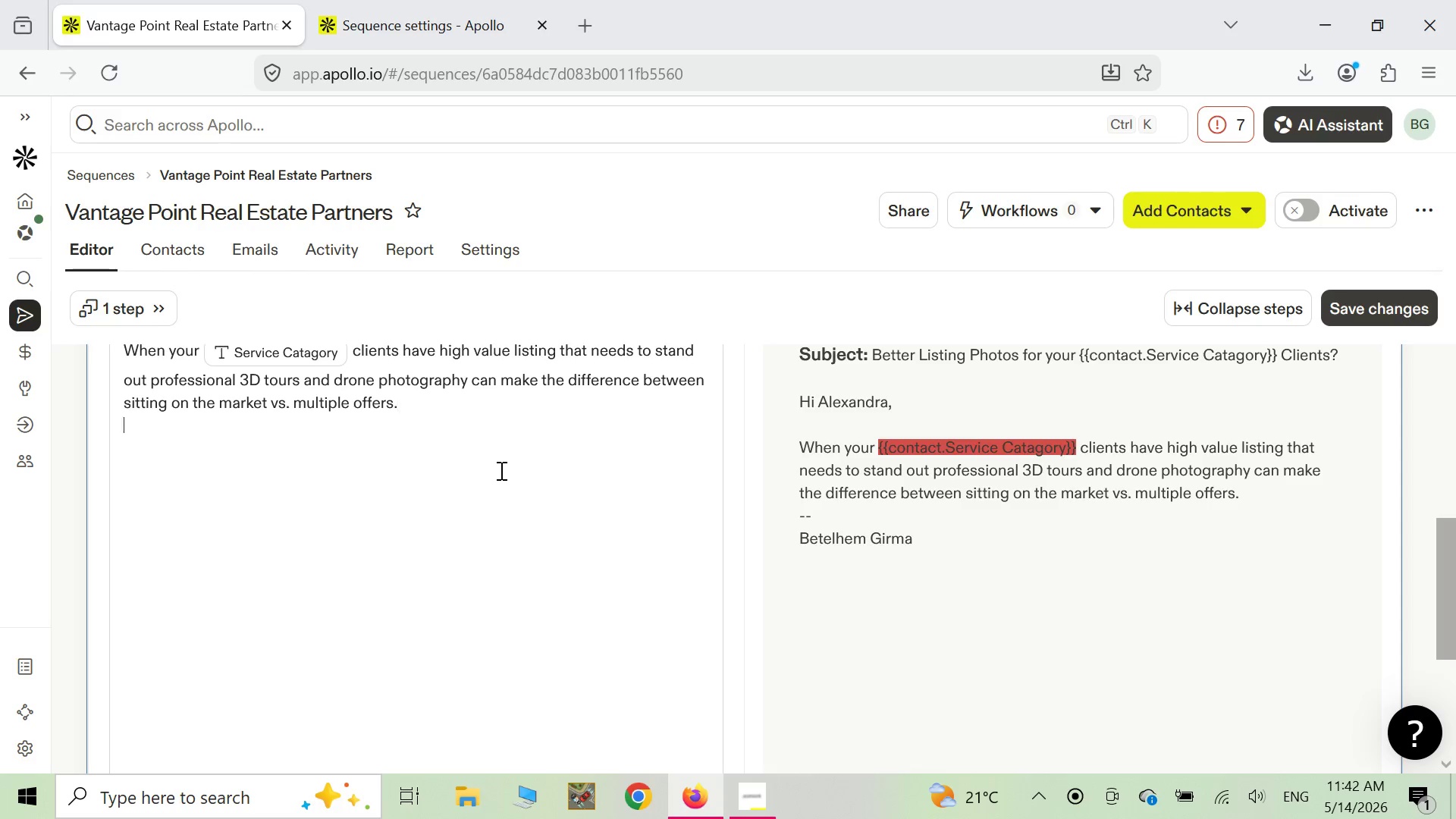 
key(Enter)
 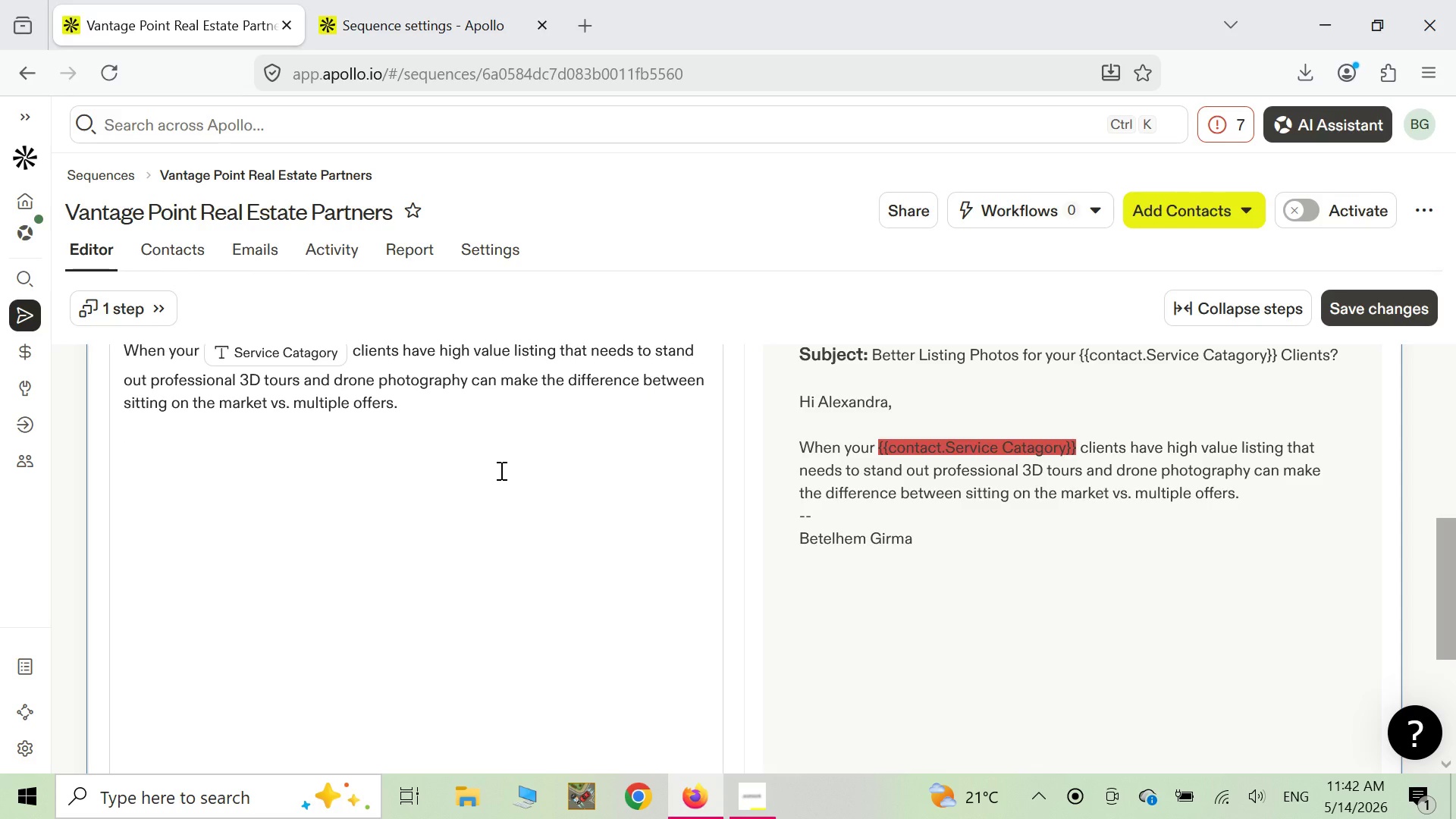 
key(CapsLock)
 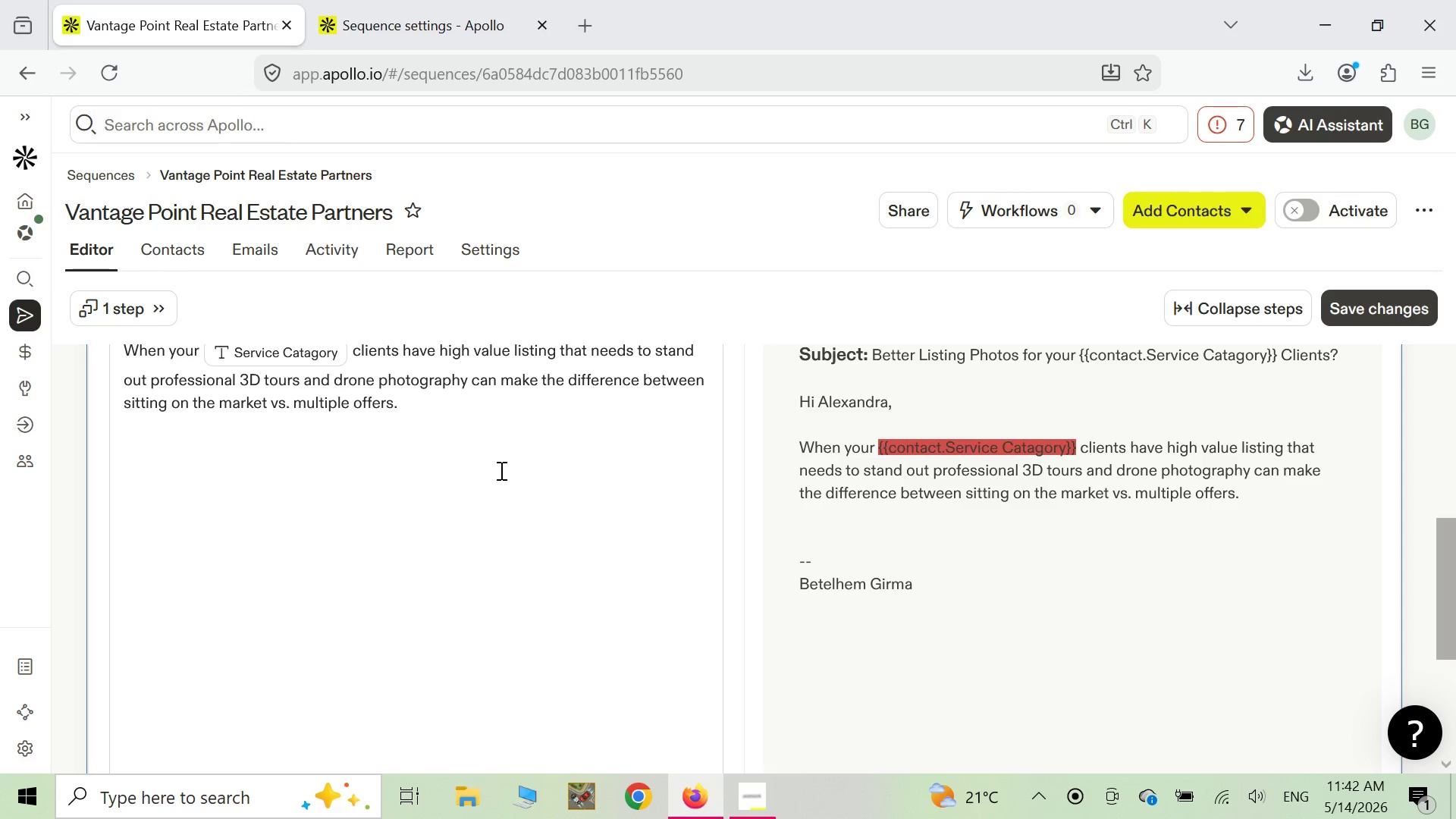 
key(I)
 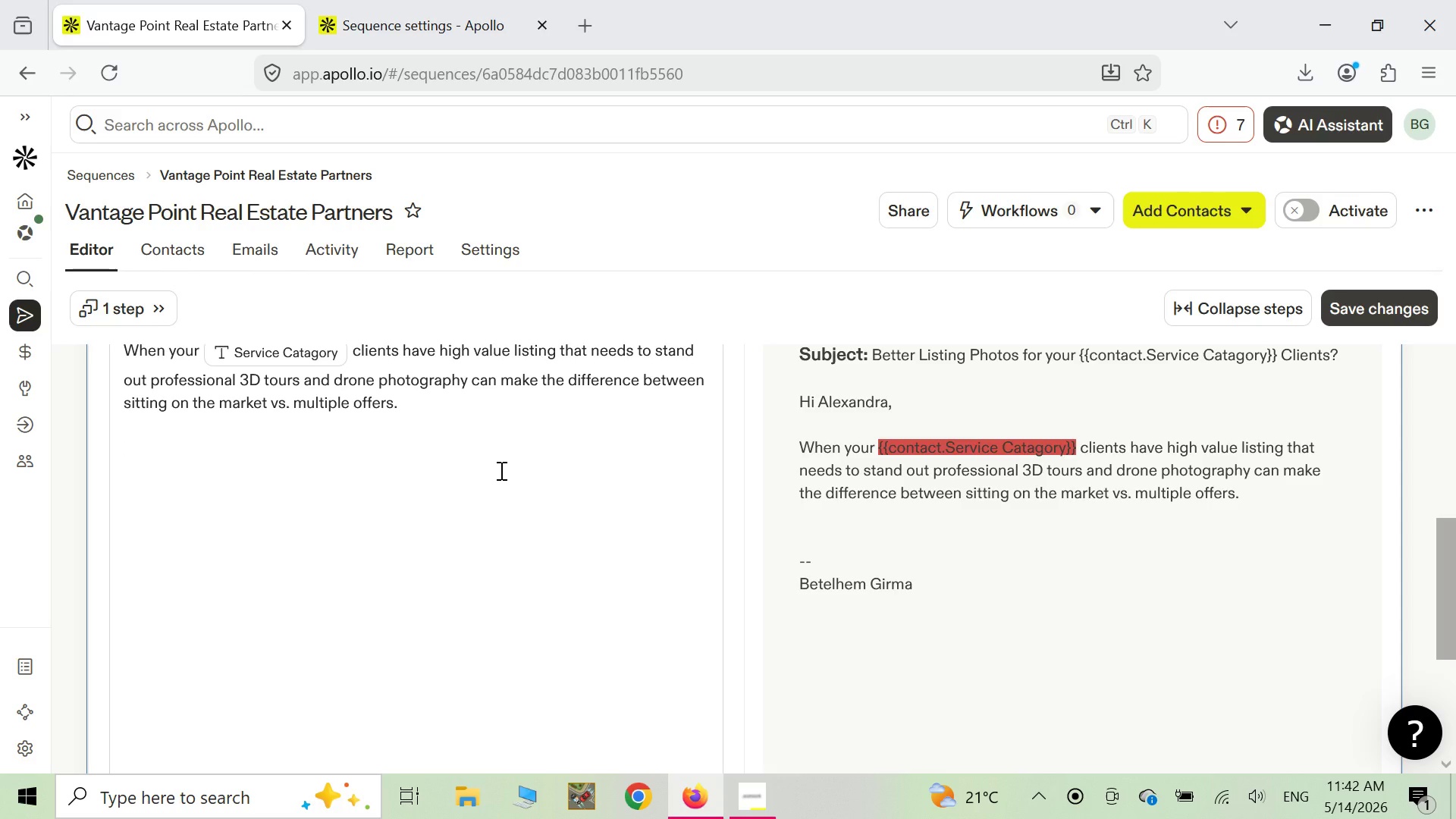 
key(CapsLock)
 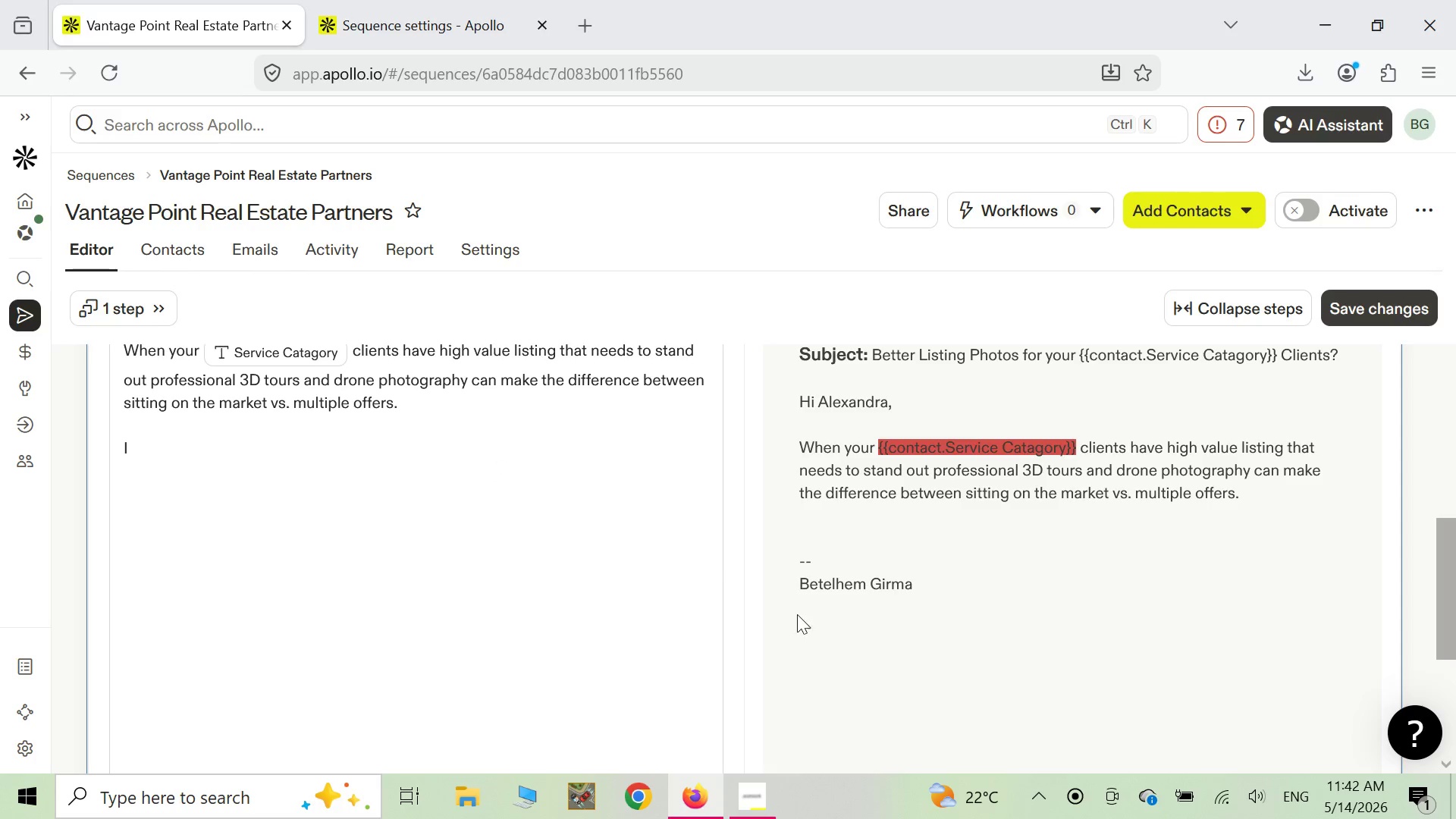 
scroll: coordinate [907, 592], scroll_direction: up, amount: 2.0
 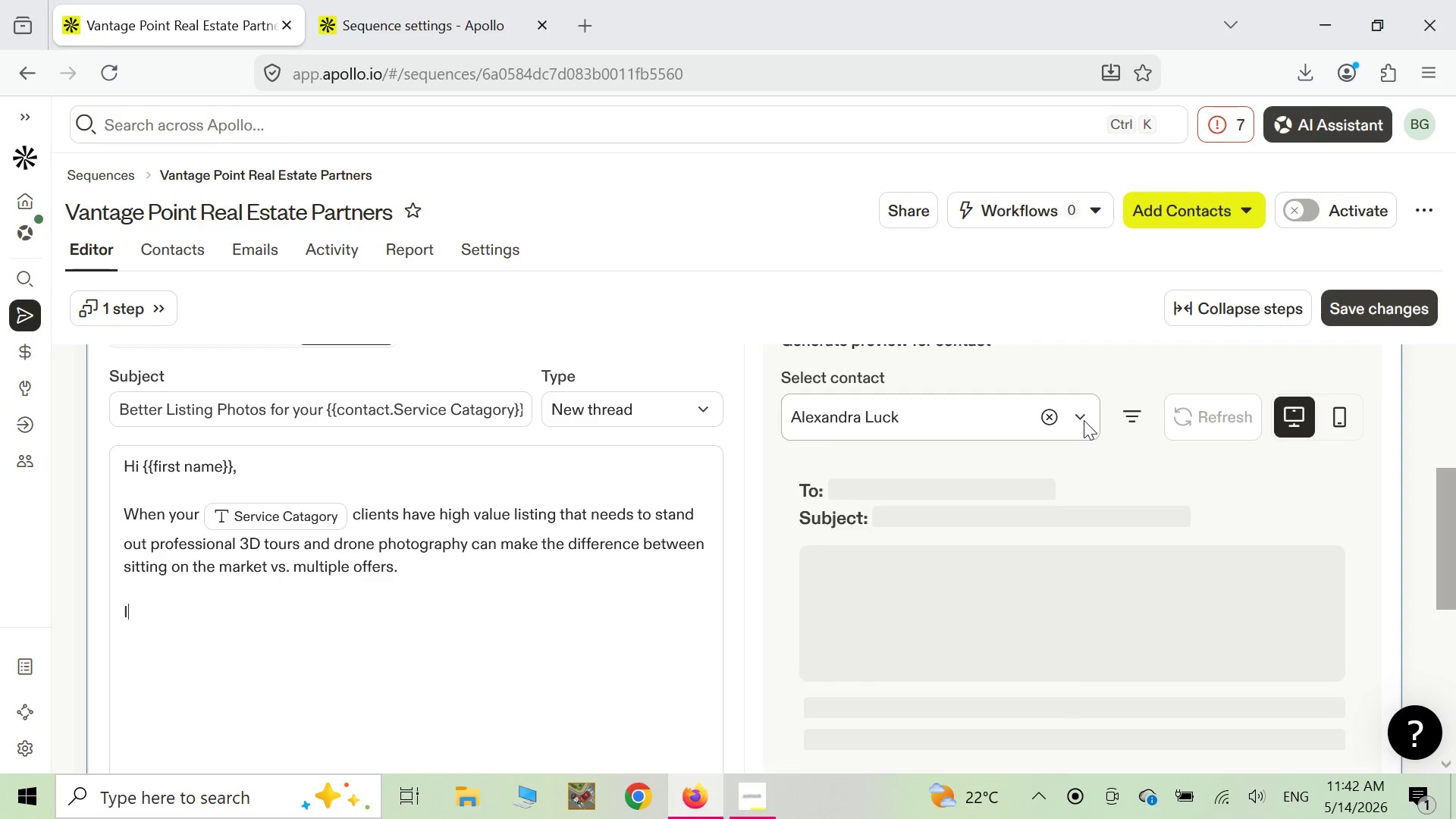 
left_click([1084, 420])
 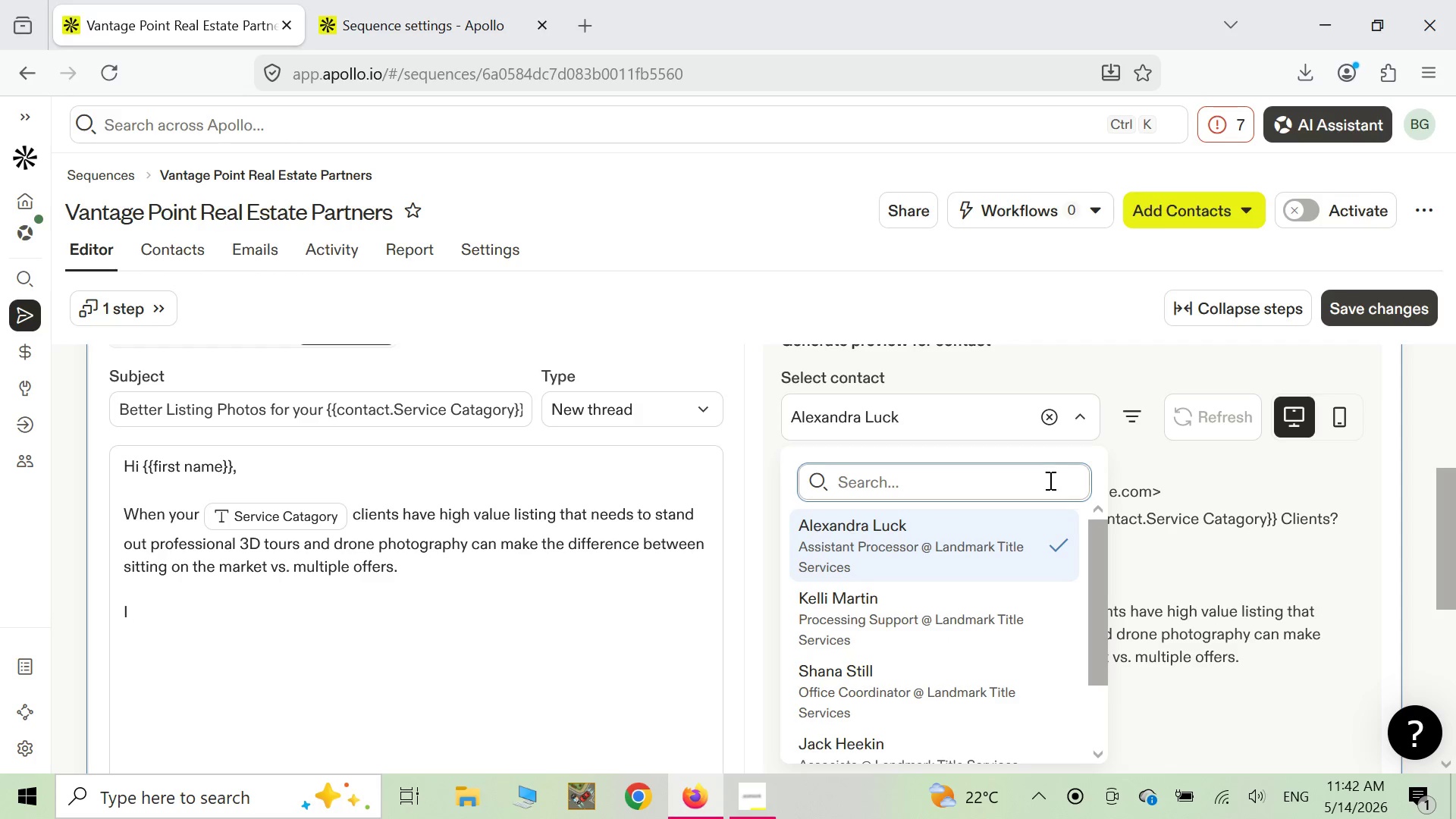 
scroll: coordinate [1041, 544], scroll_direction: down, amount: 10.0
 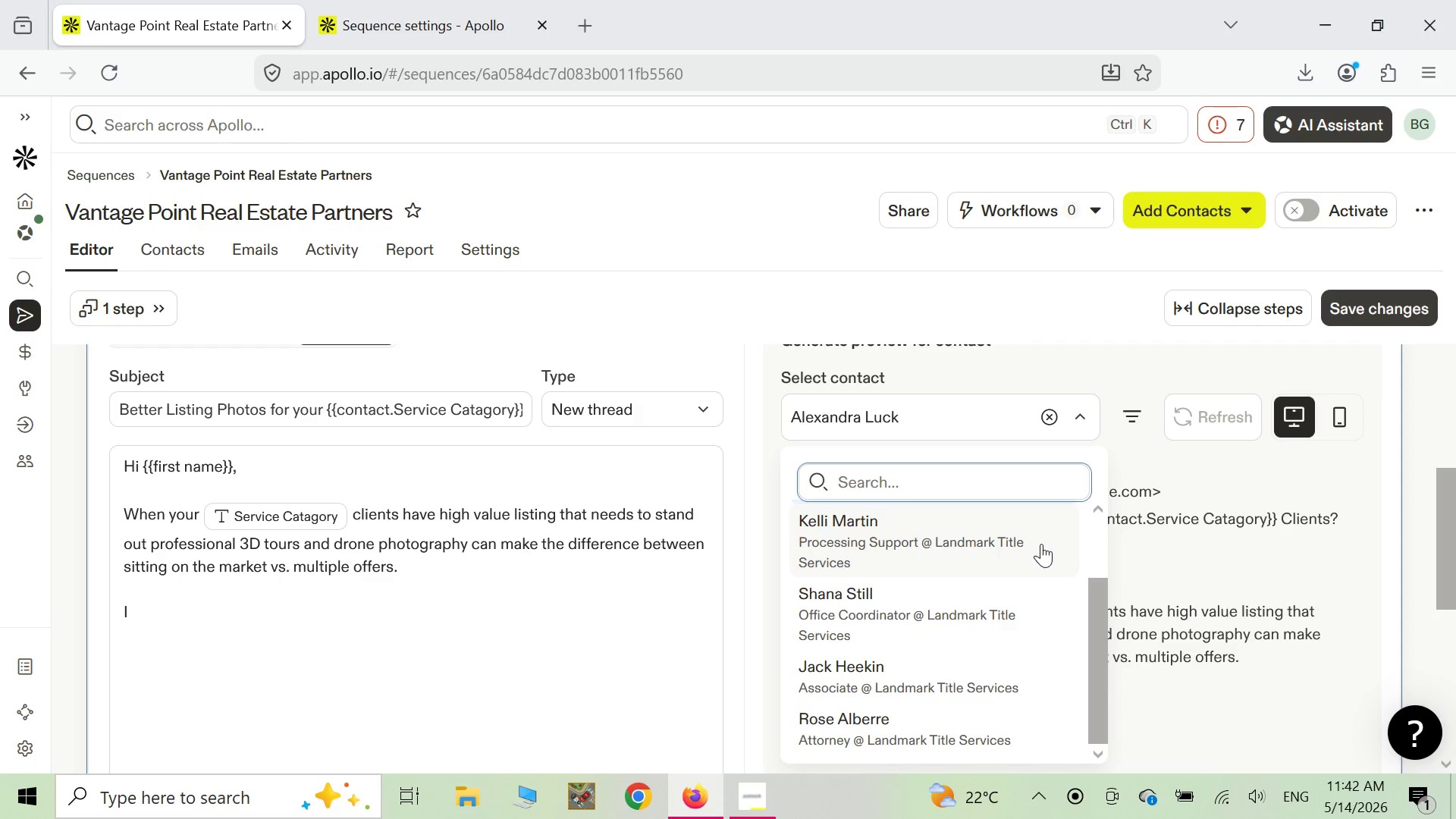 
scroll: coordinate [1041, 544], scroll_direction: up, amount: 6.0
 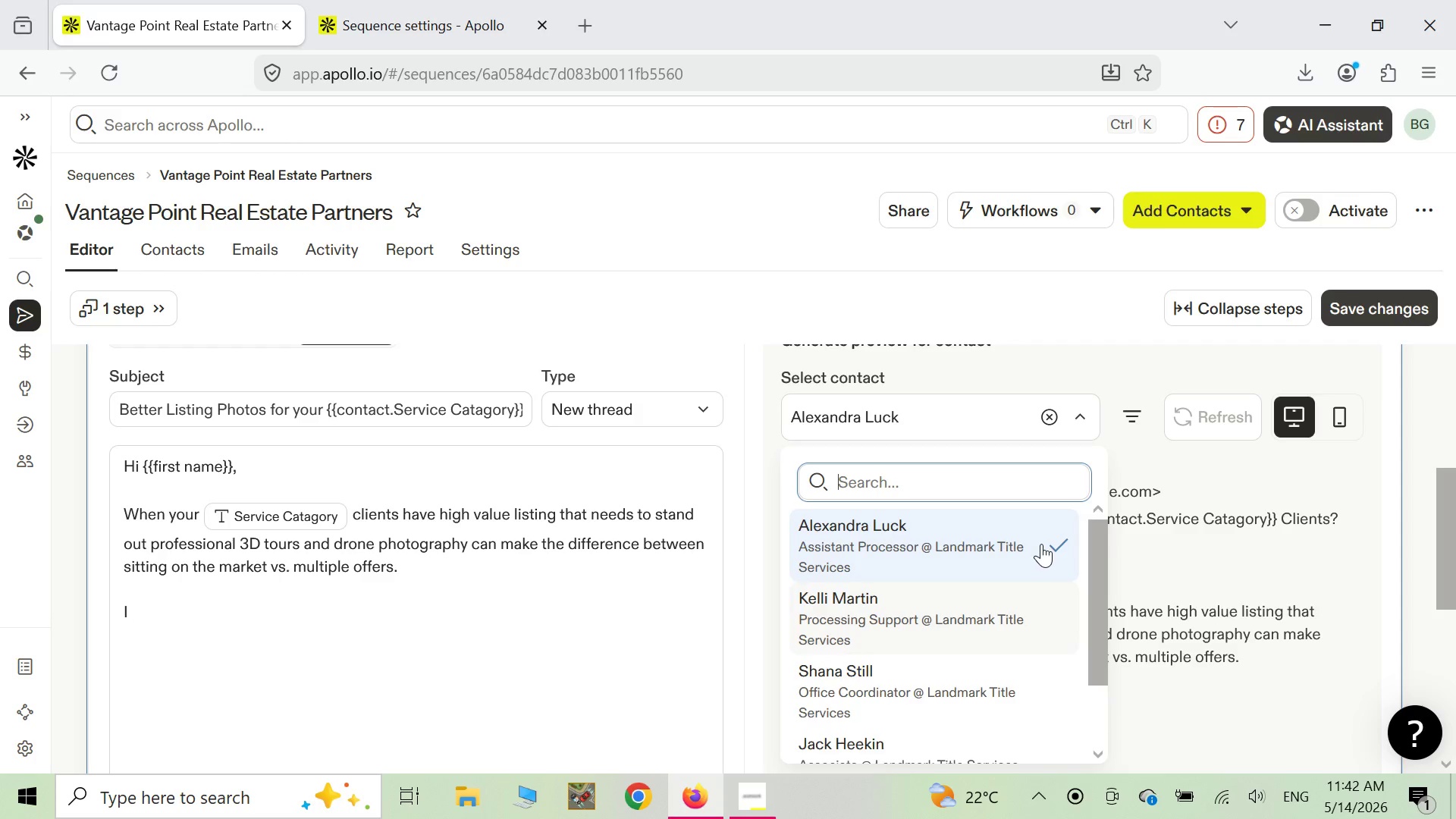 
scroll: coordinate [1041, 544], scroll_direction: down, amount: 7.0
 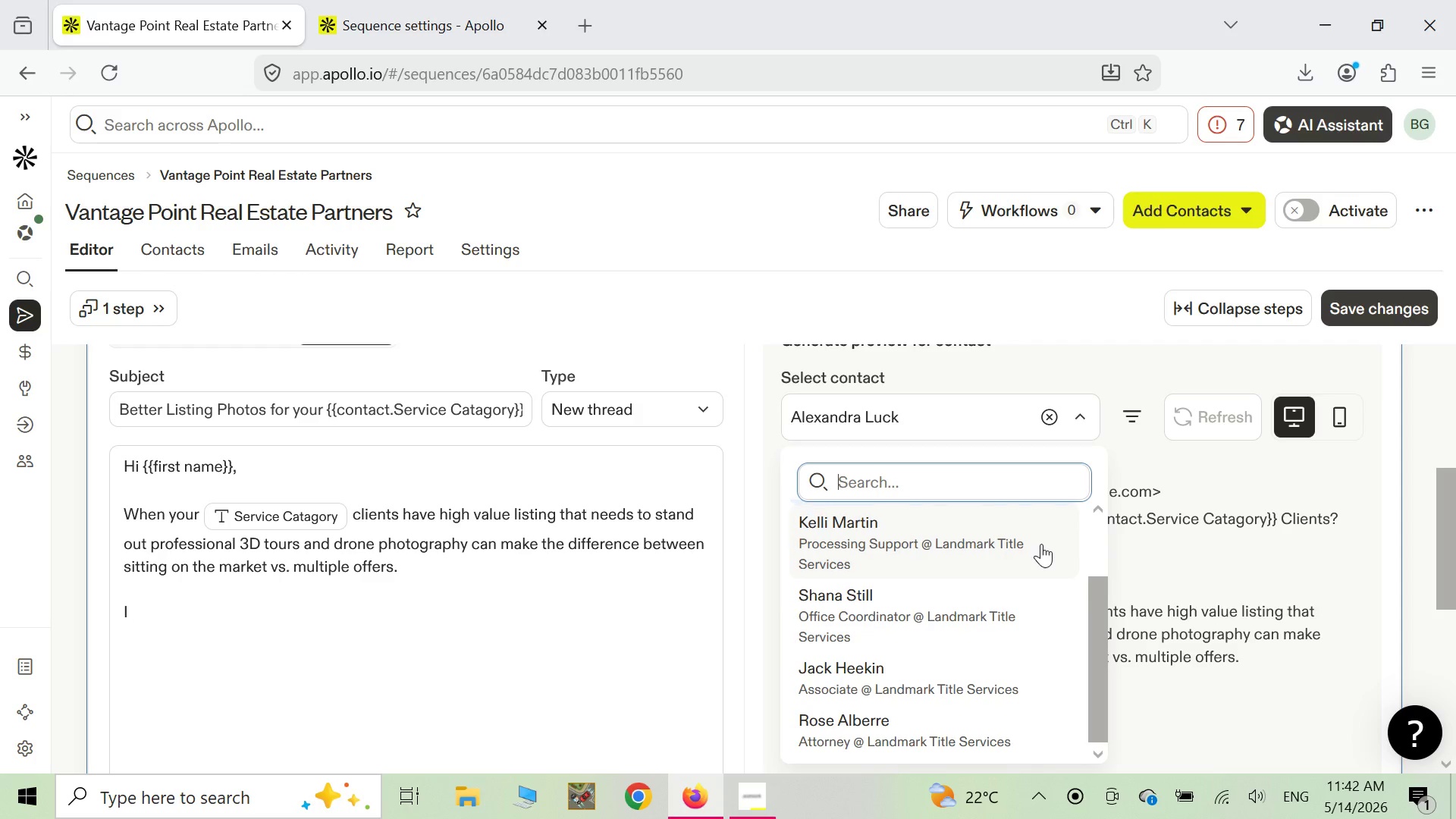 
scroll: coordinate [1041, 544], scroll_direction: up, amount: 5.0
 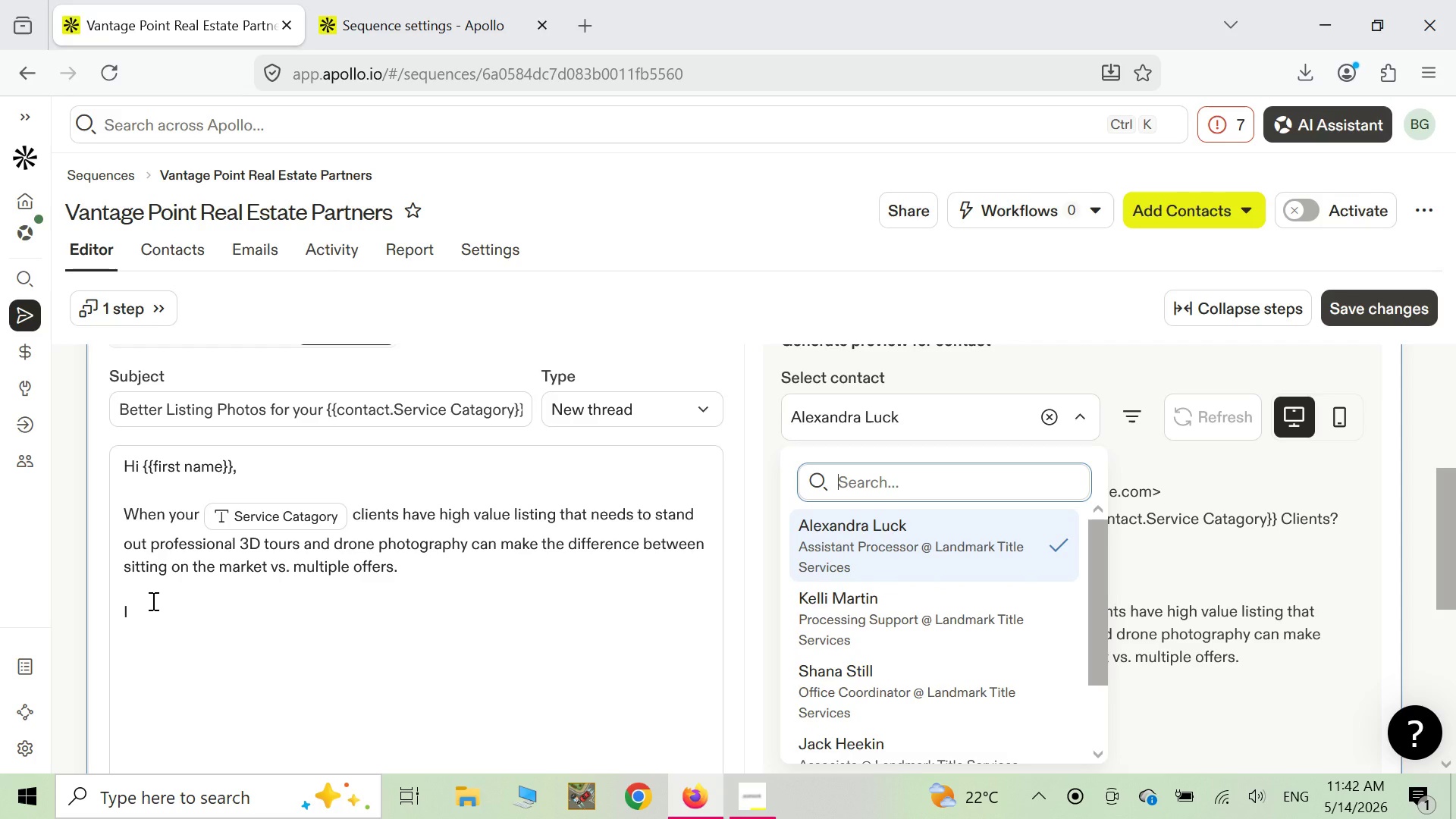 
left_click([158, 615])
 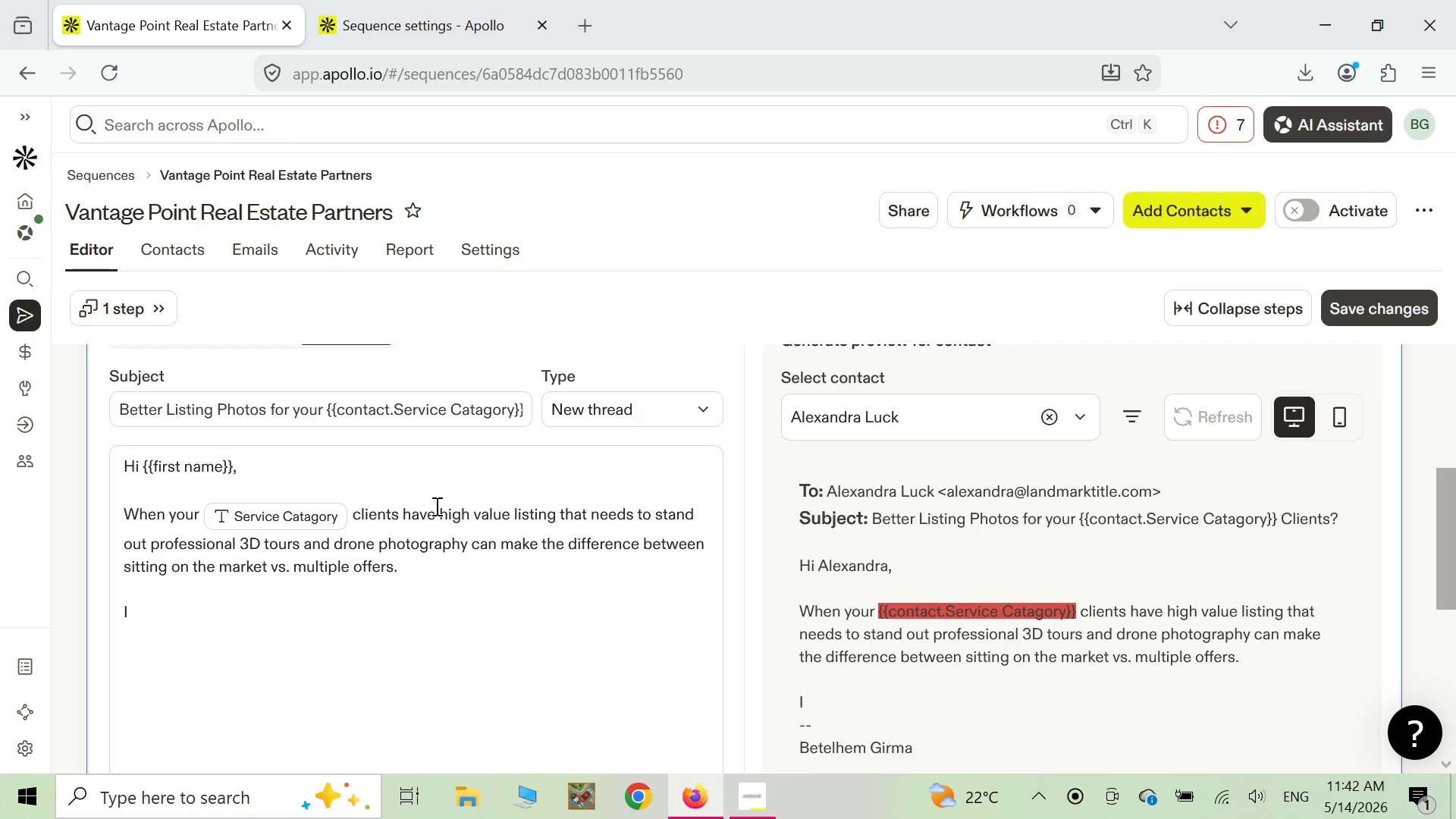 
key(Backspace)
type(I work with )
 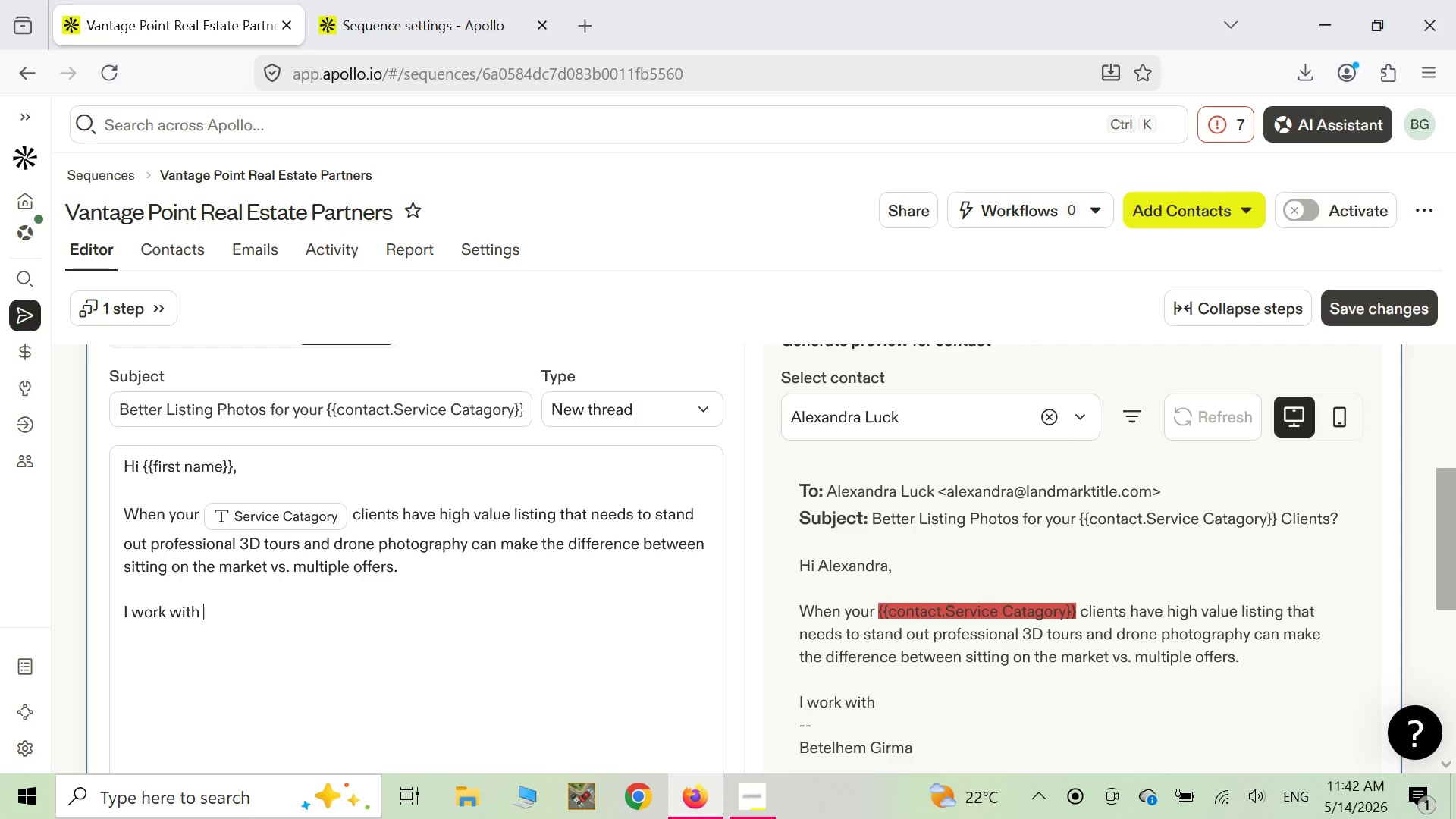 
type(agents )
 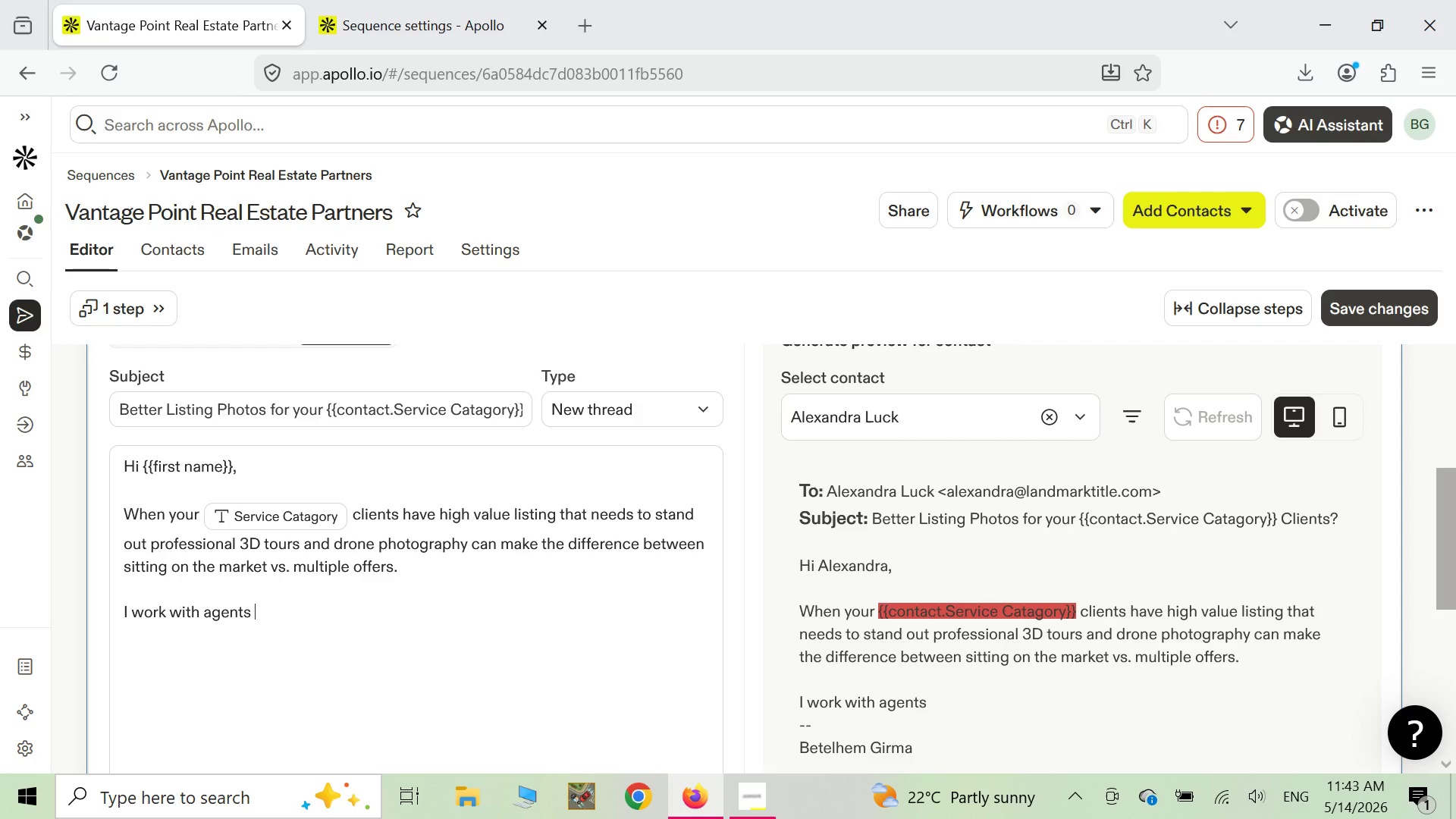 
wait(14.72)
 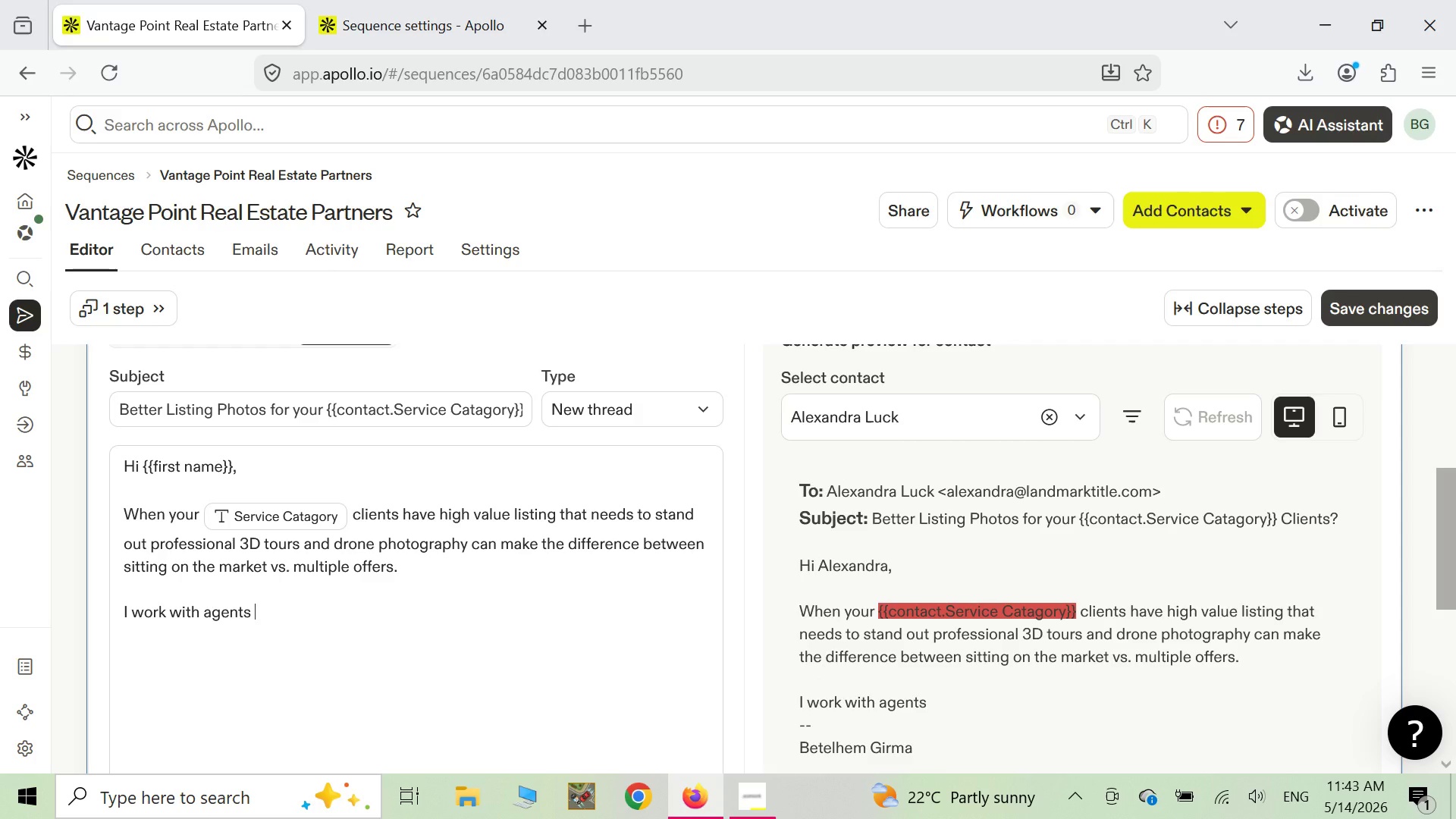 
type(like you)
 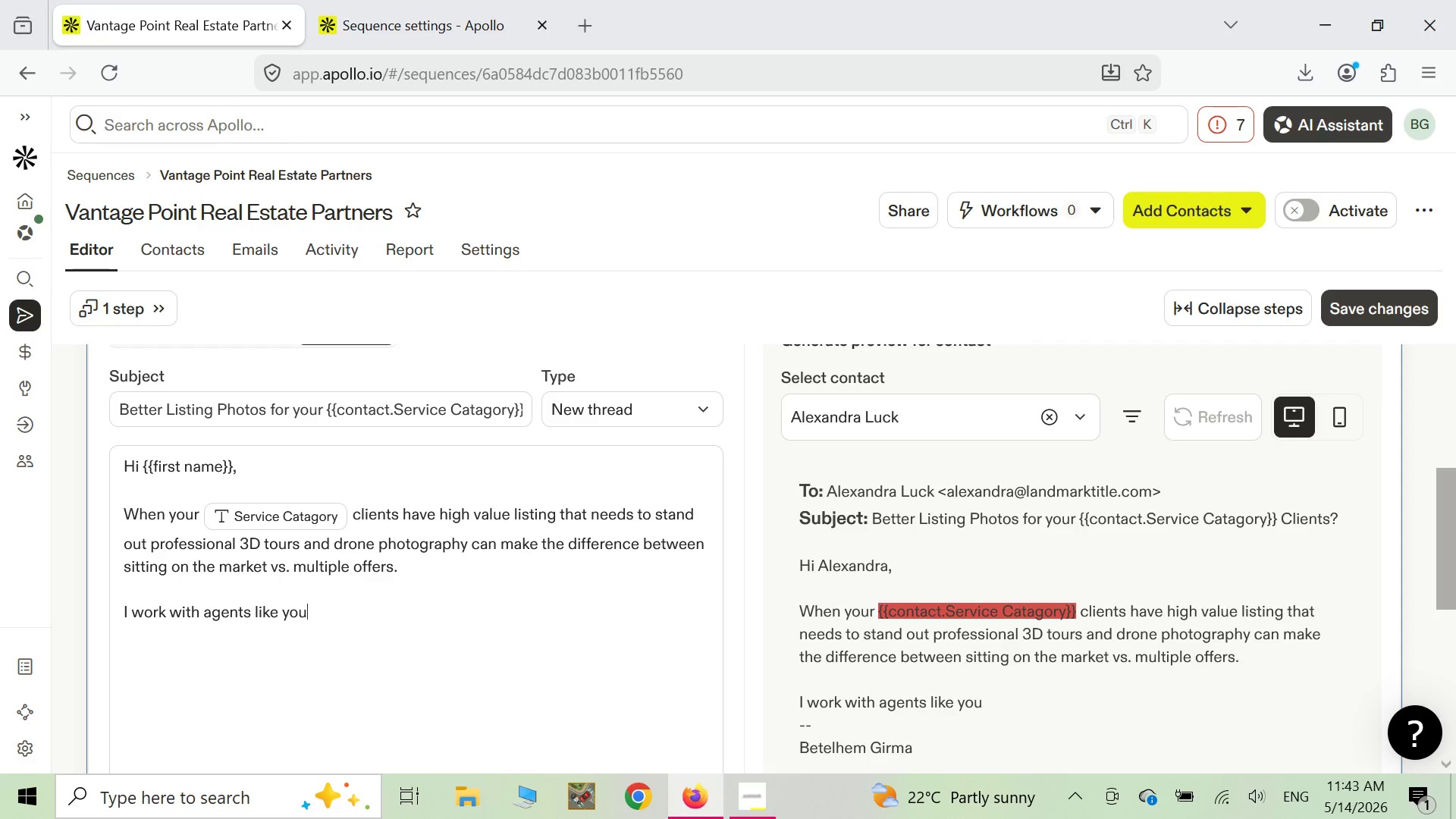 
wait(5.8)
 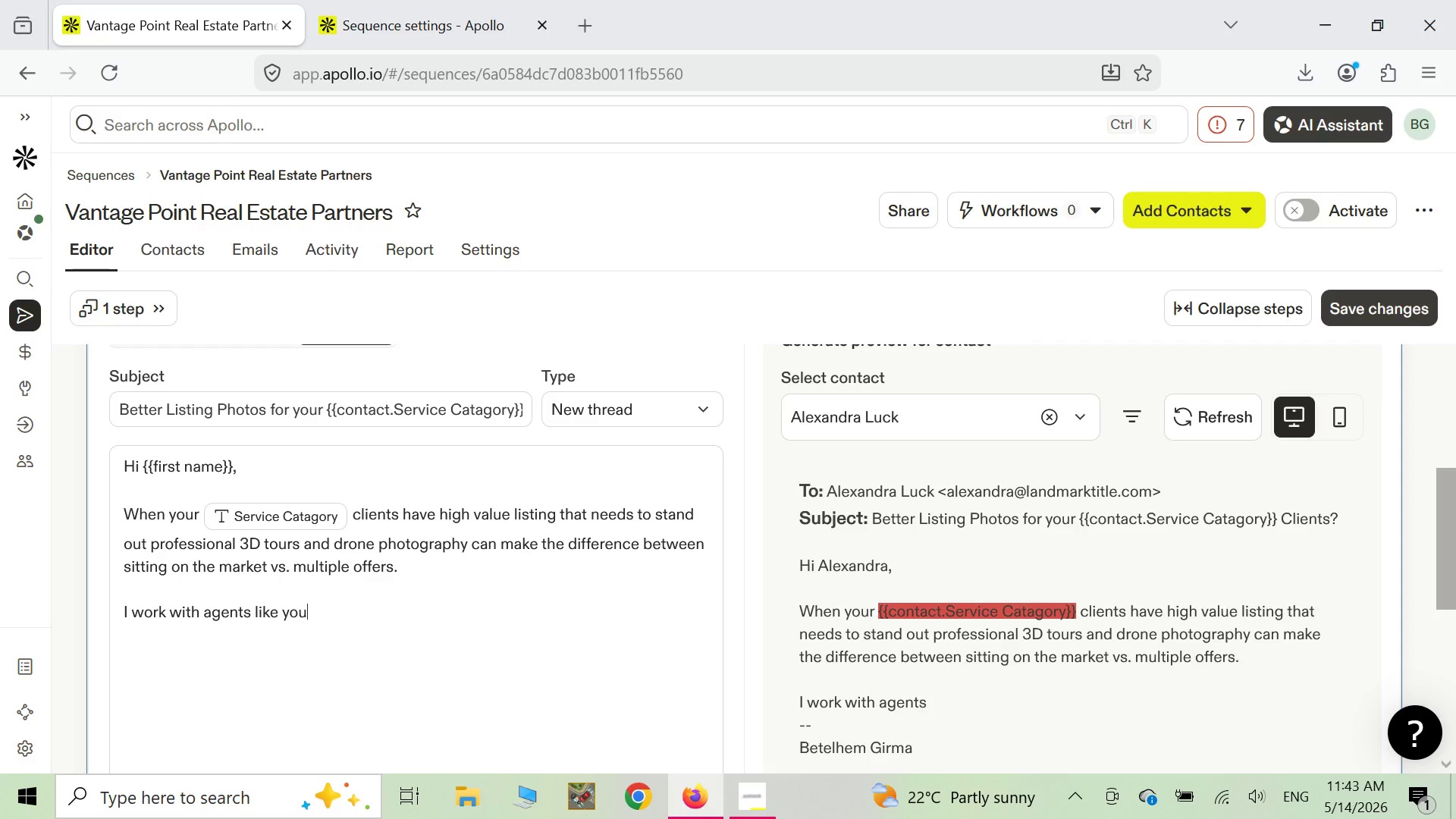 
type(rs refer )
 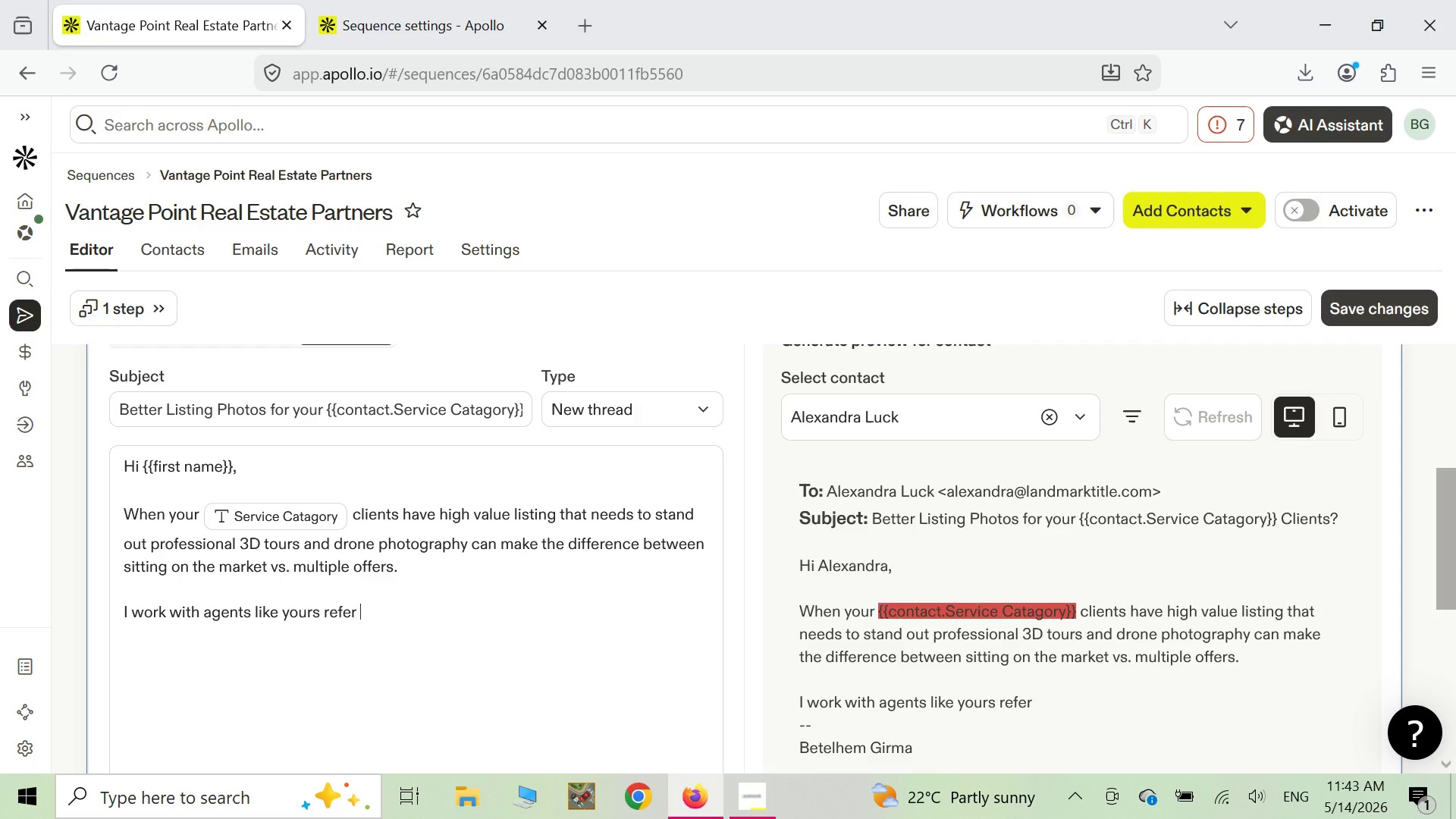 
wait(5.89)
 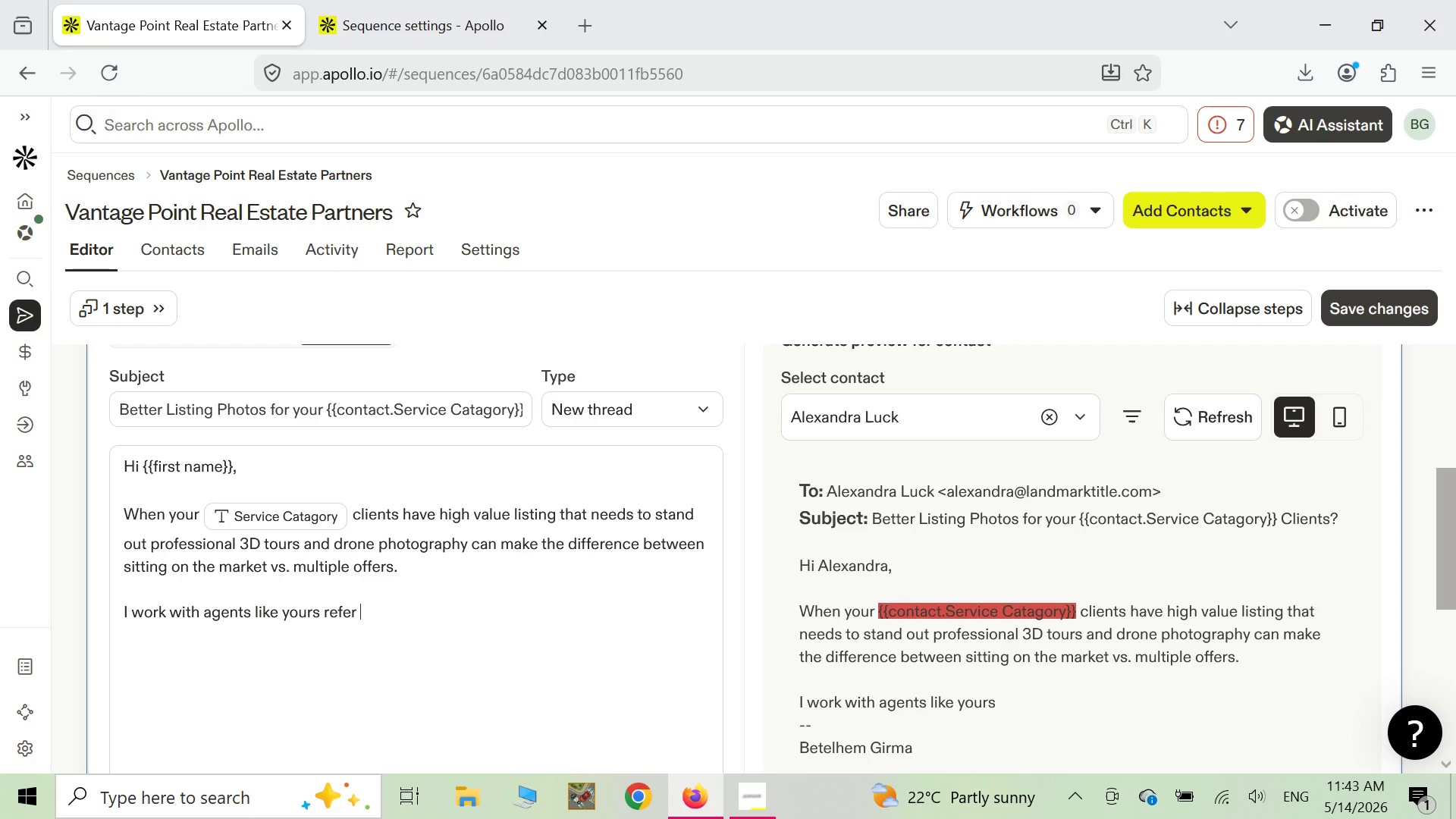 
key(Backspace)
 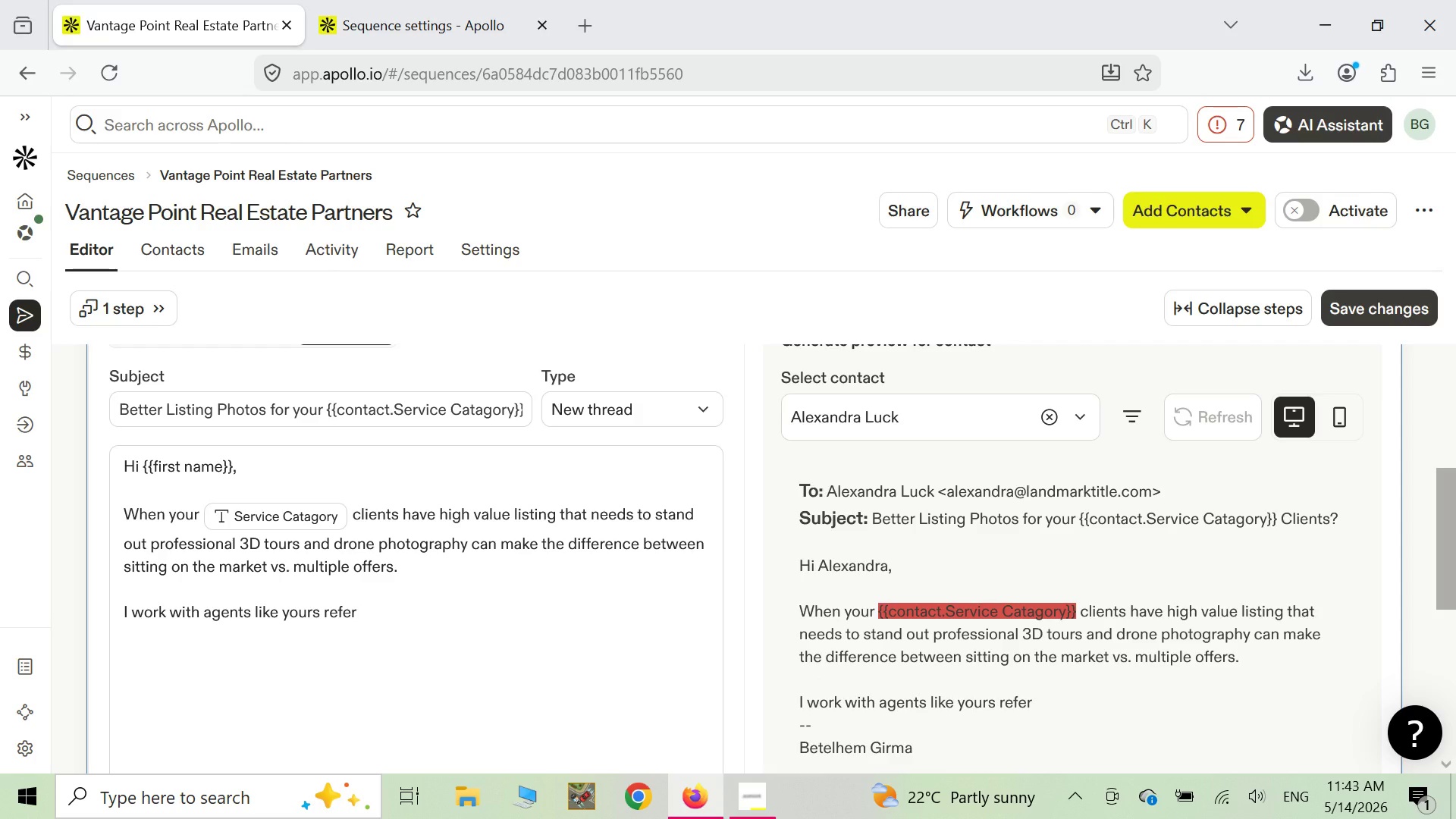 
type( clients needing premium )
 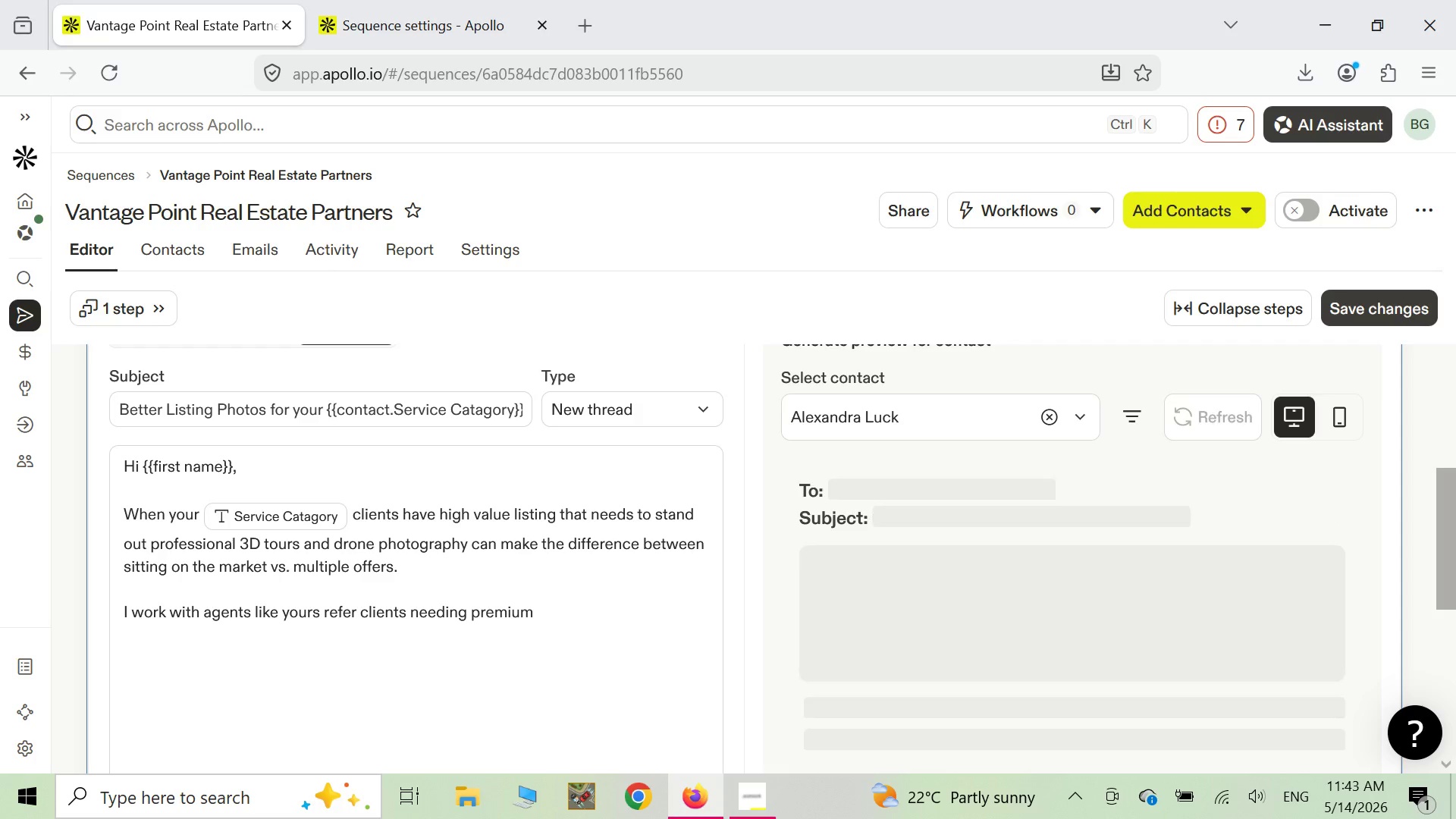 
wait(5.09)
 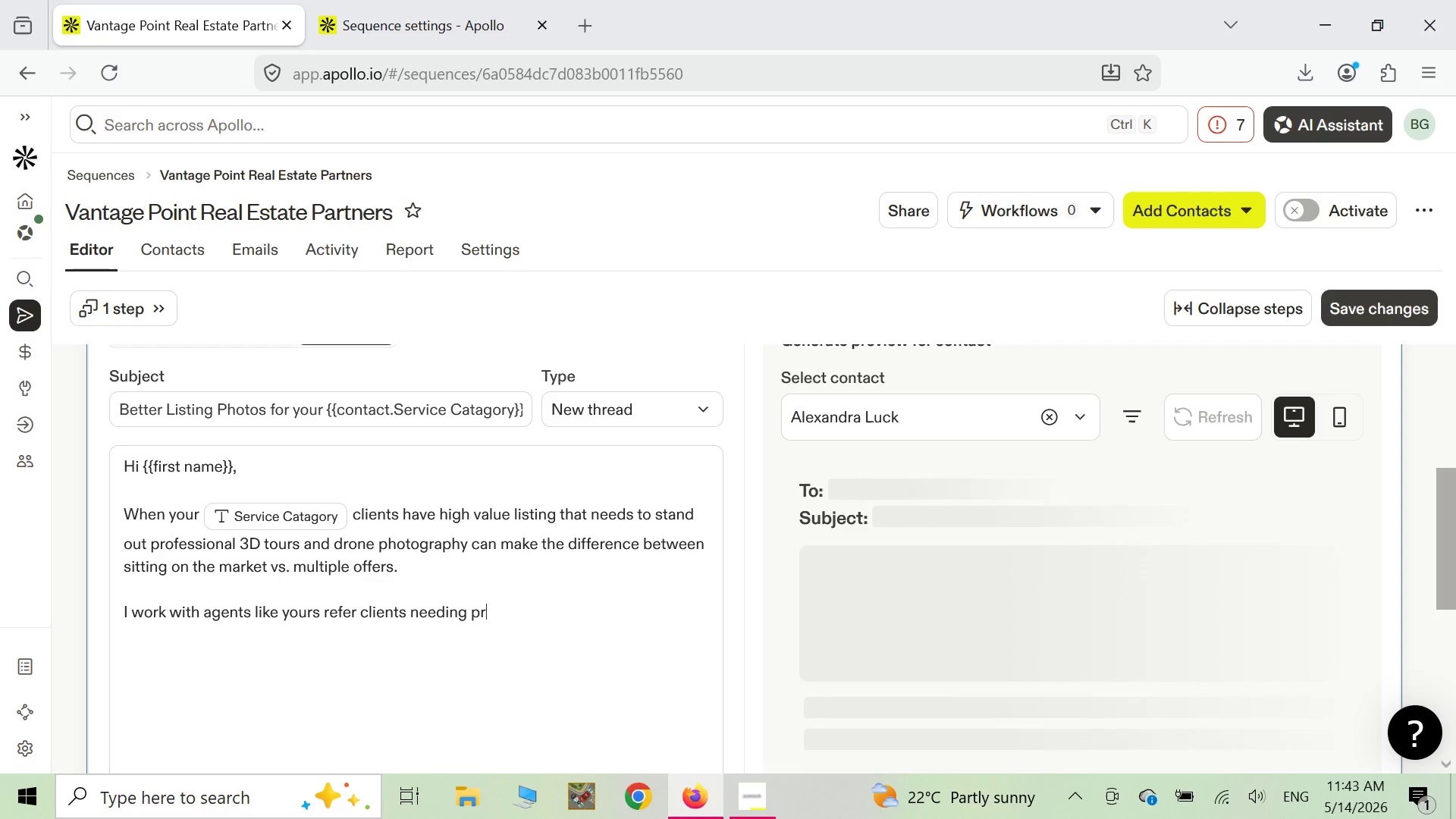 
type(visual marketing )
 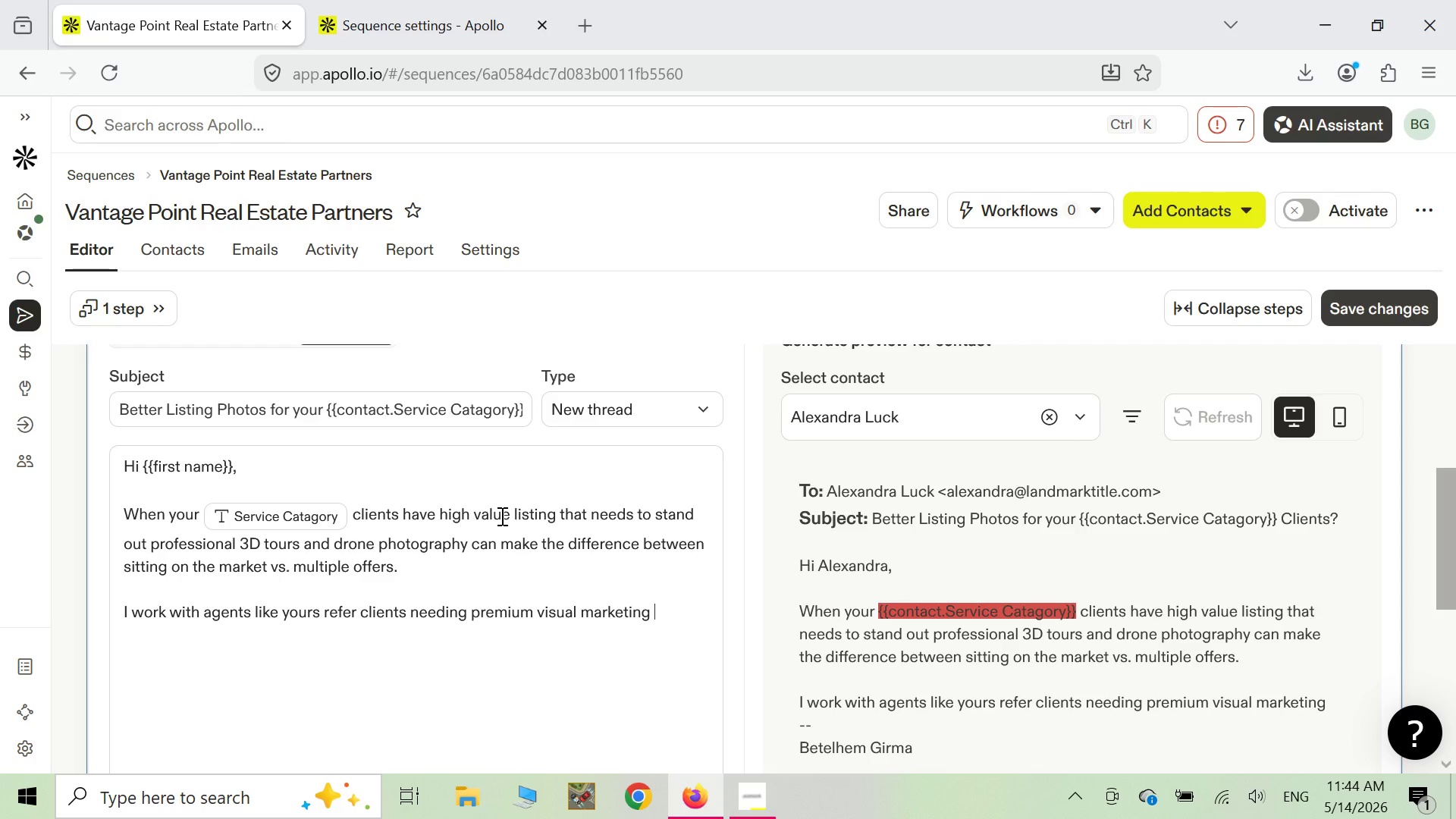 
key(Backspace)
 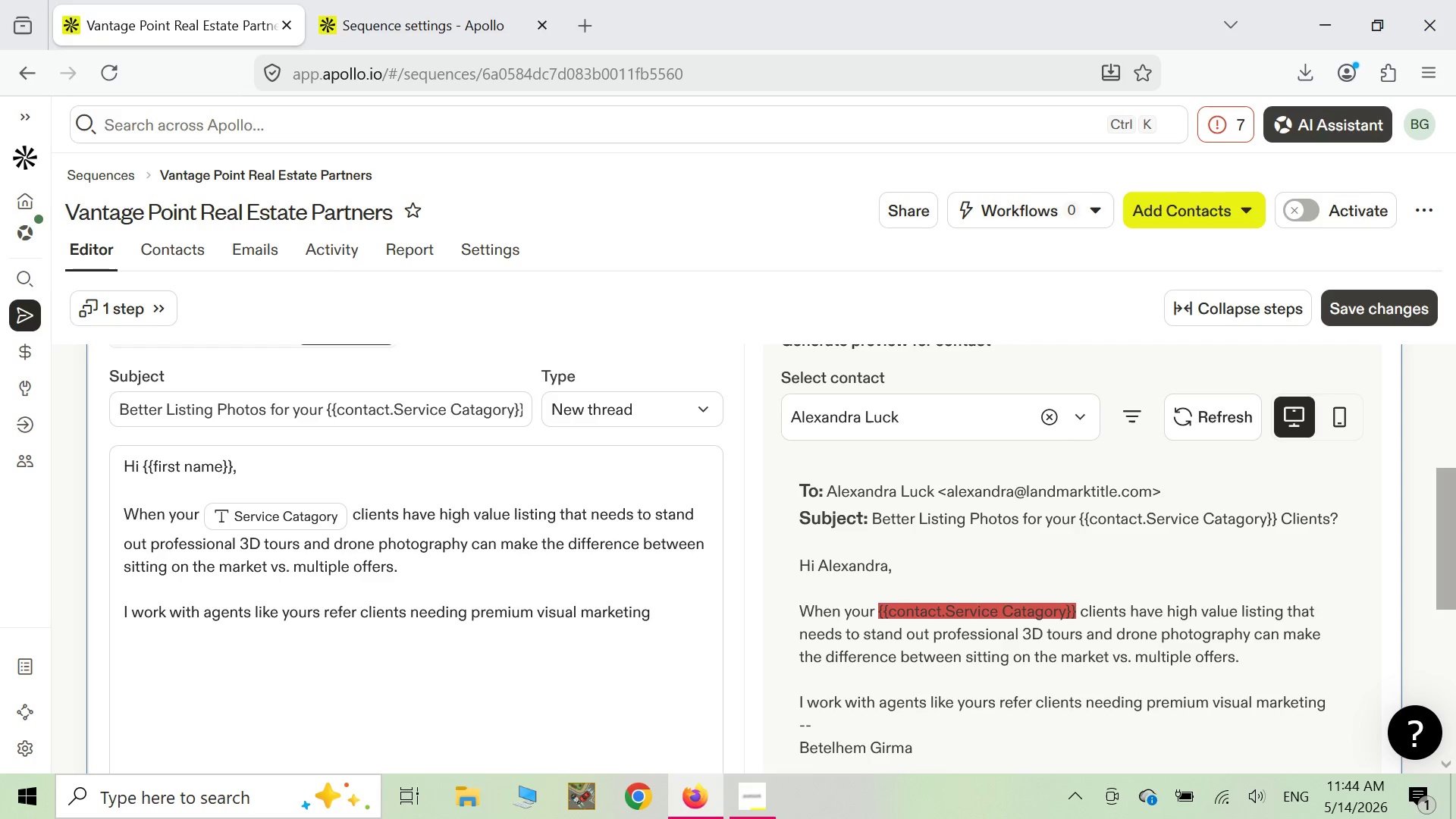 
key(Period)
 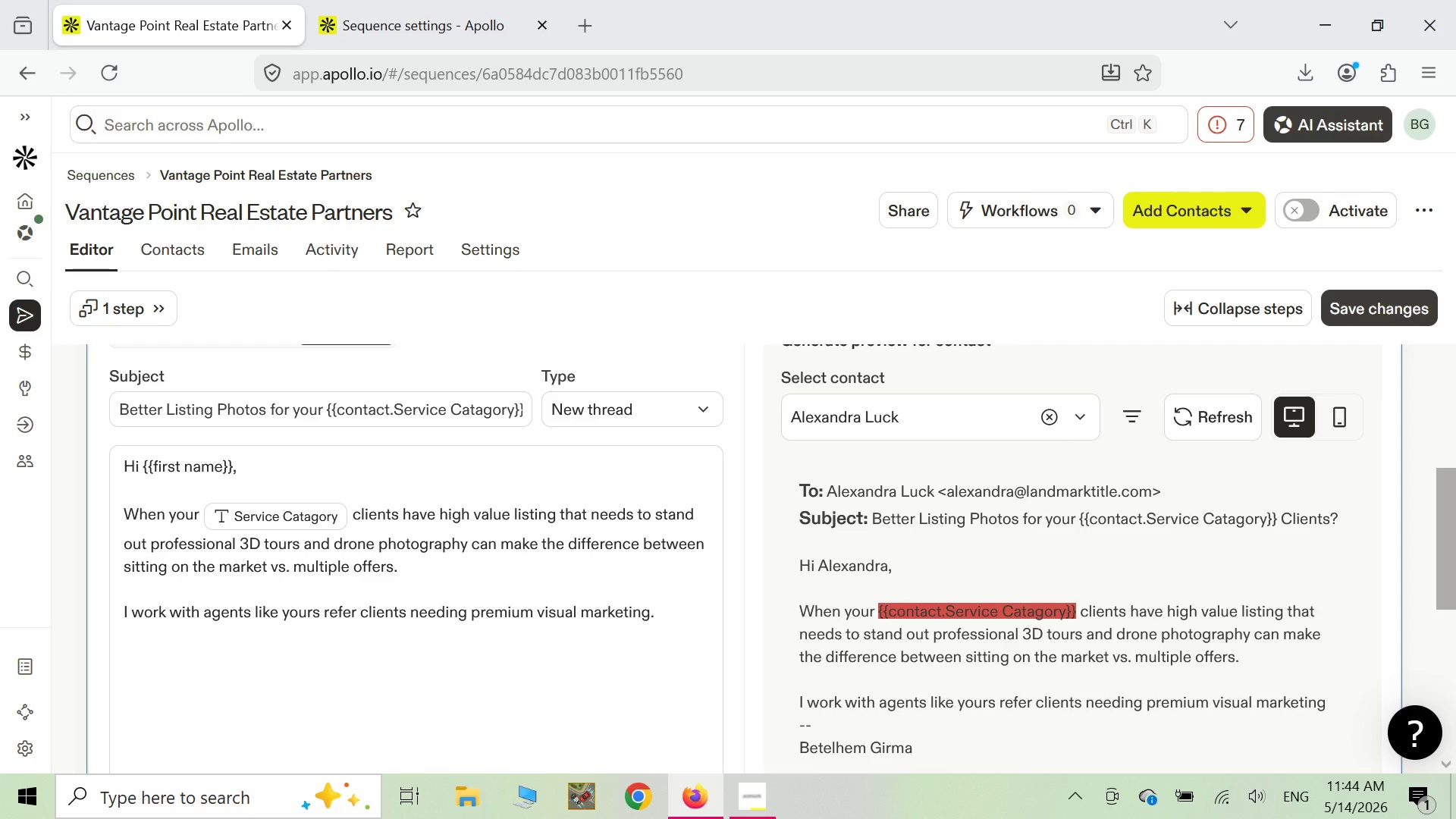 
key(Space)
 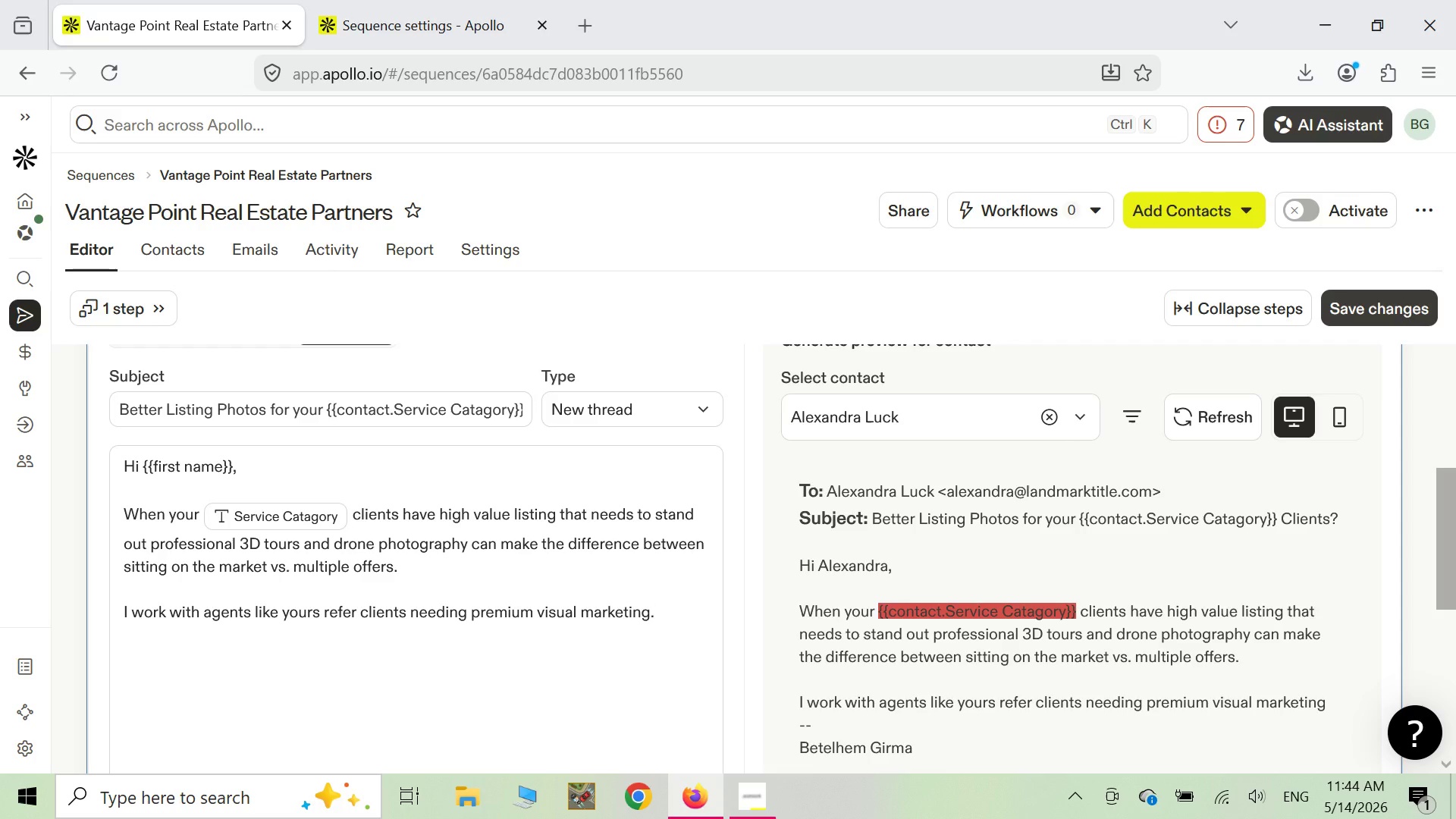 
key(CapsLock)
 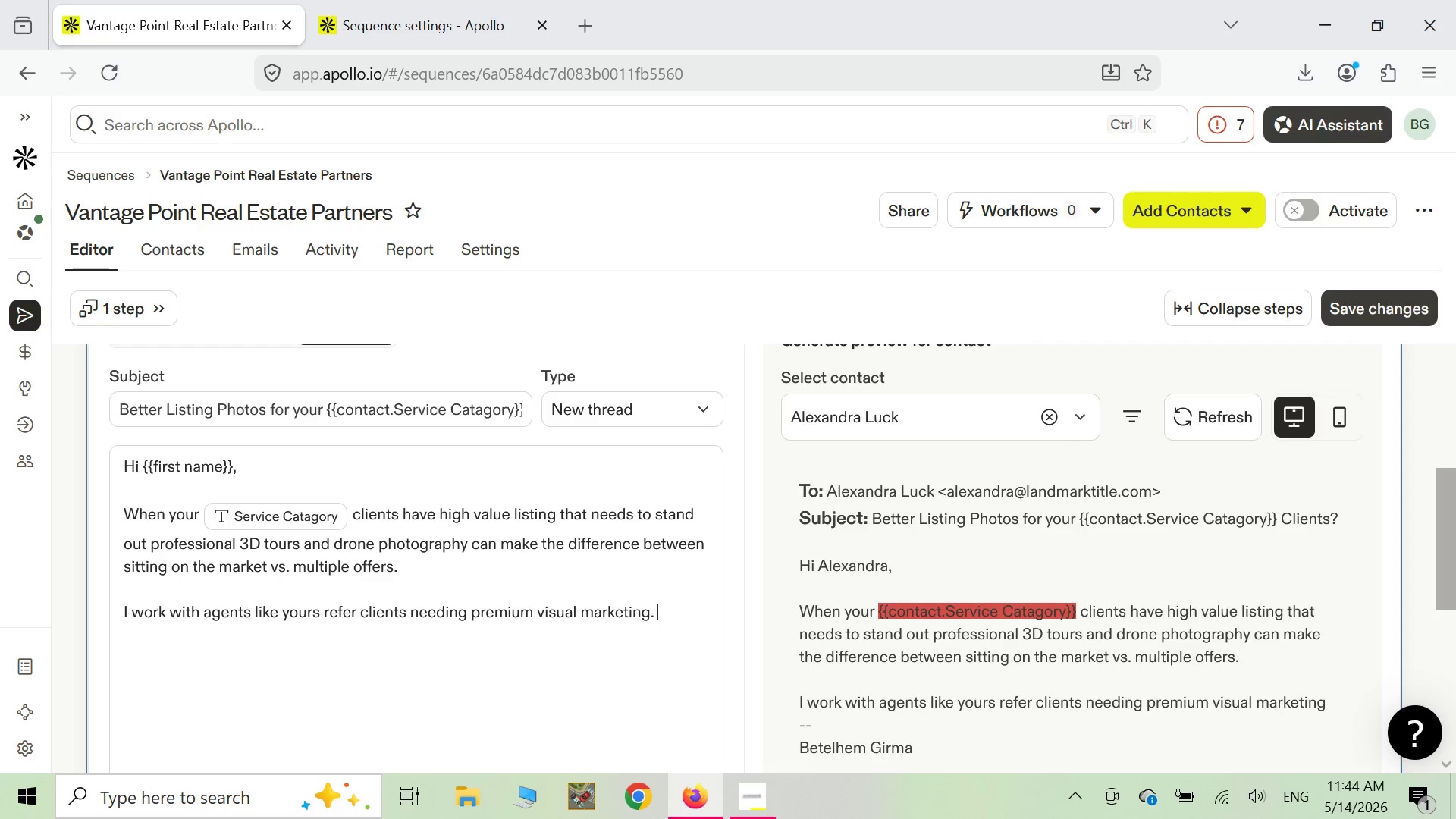 
key(M)
 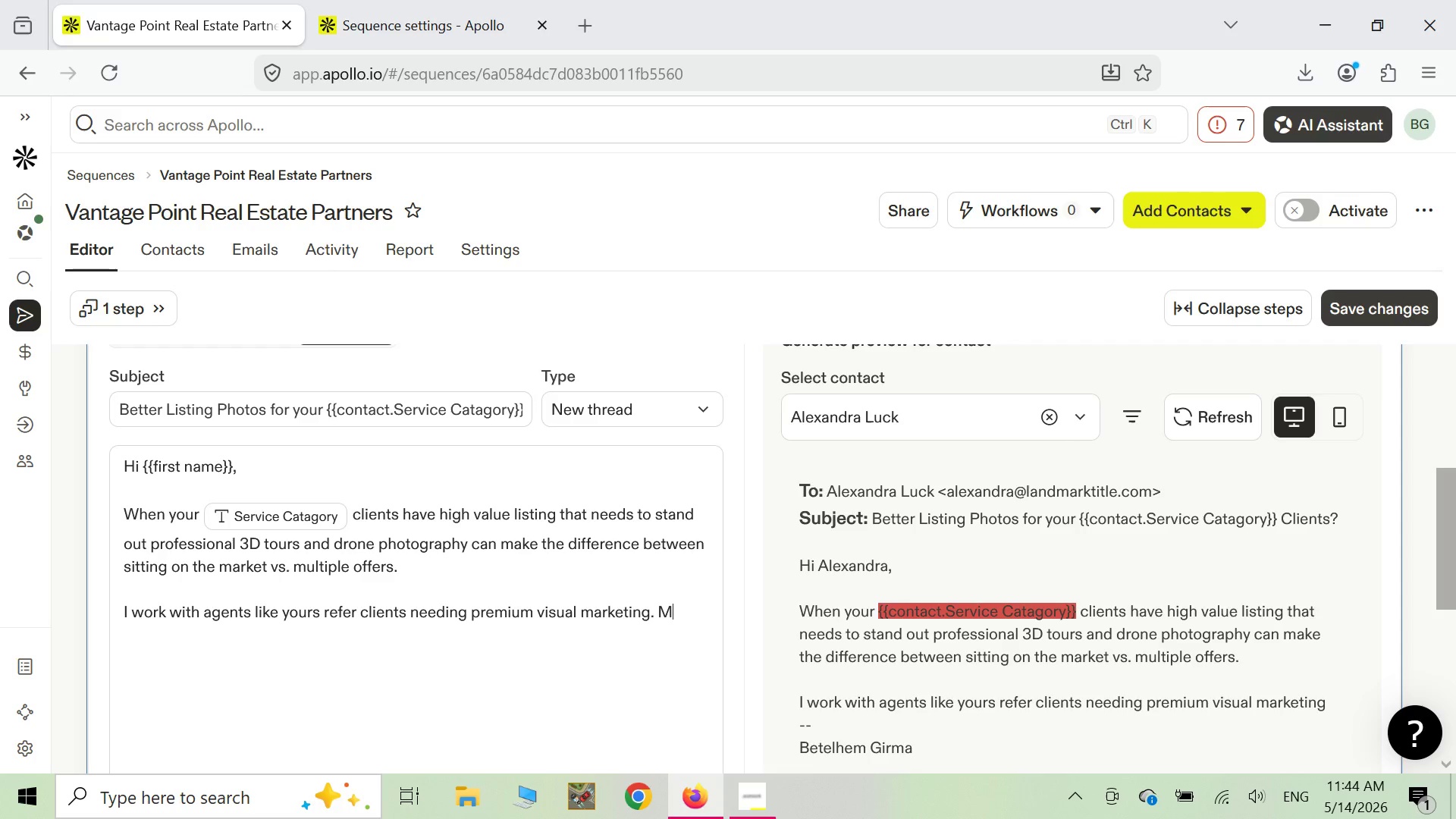 
key(CapsLock)
 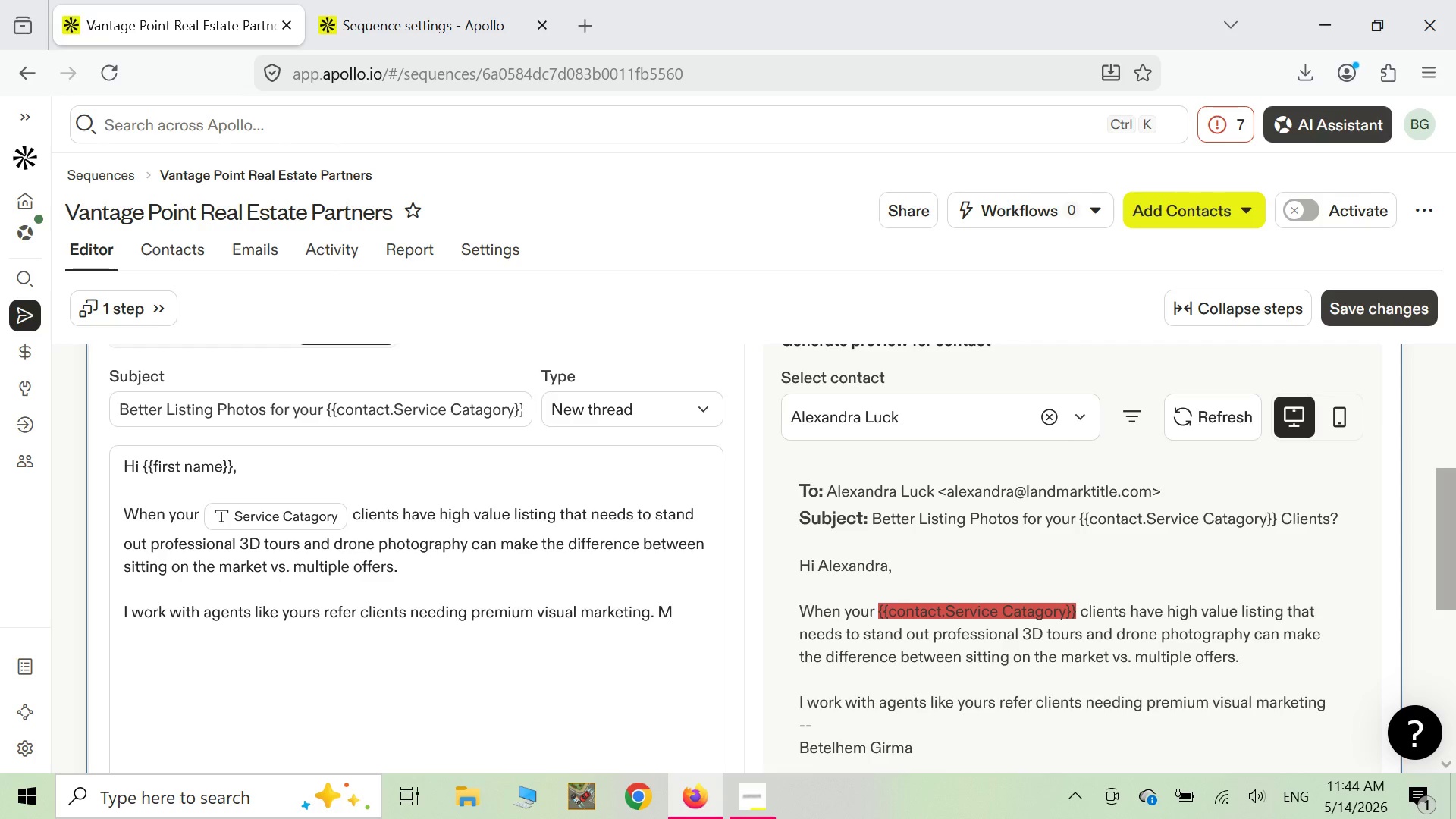 
key(Y)
 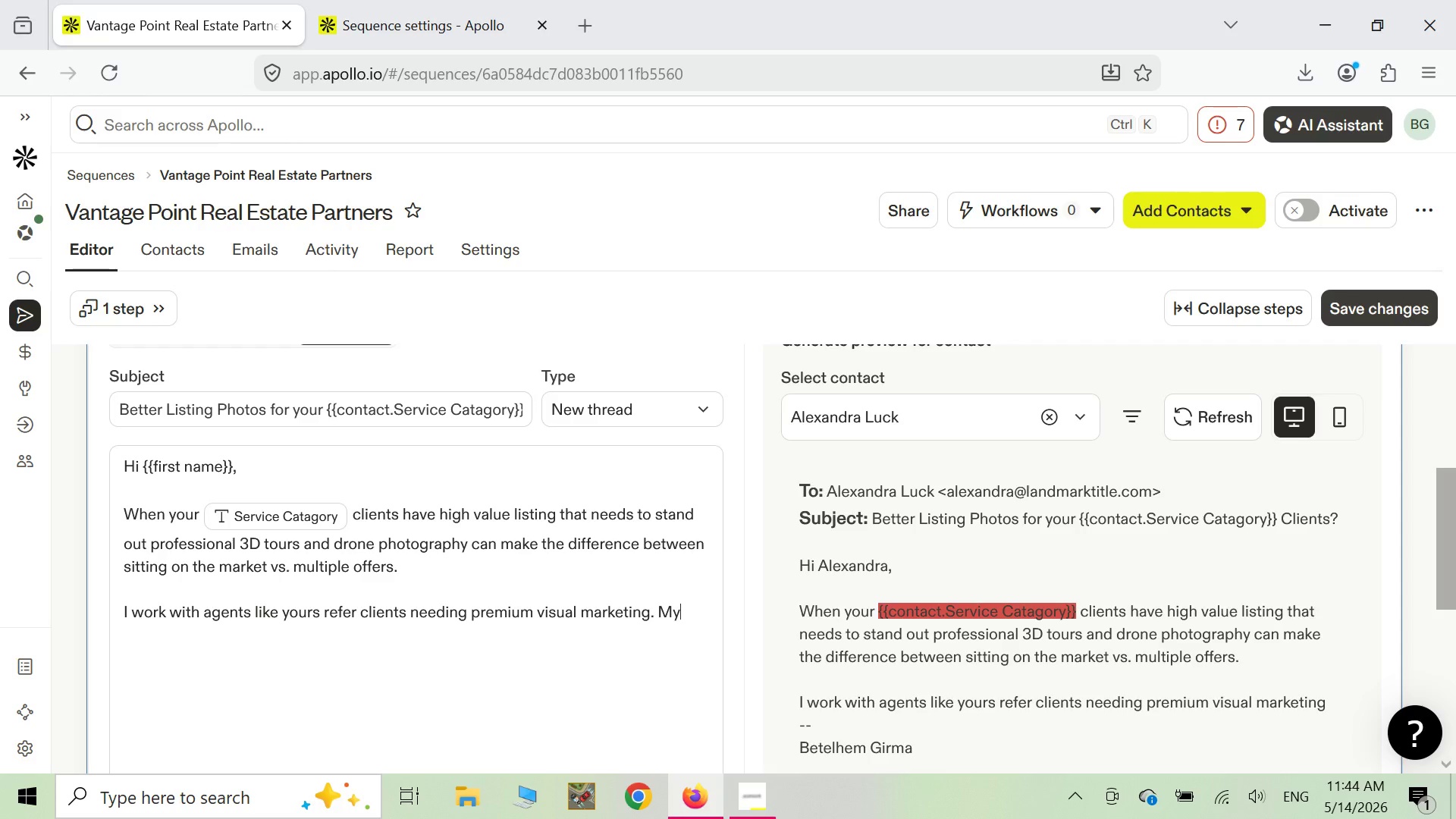 
key(Space)
 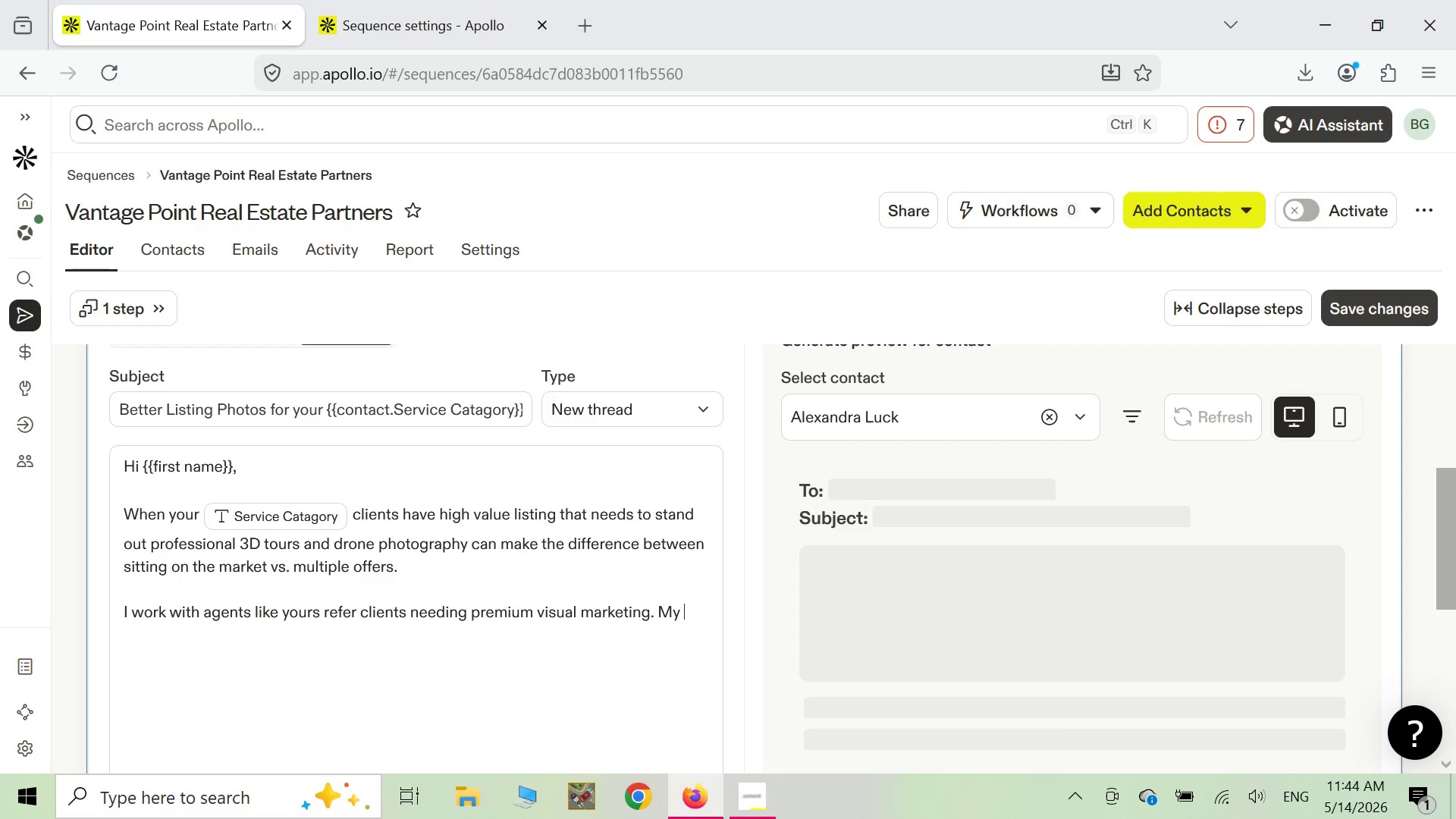 
key(3)
 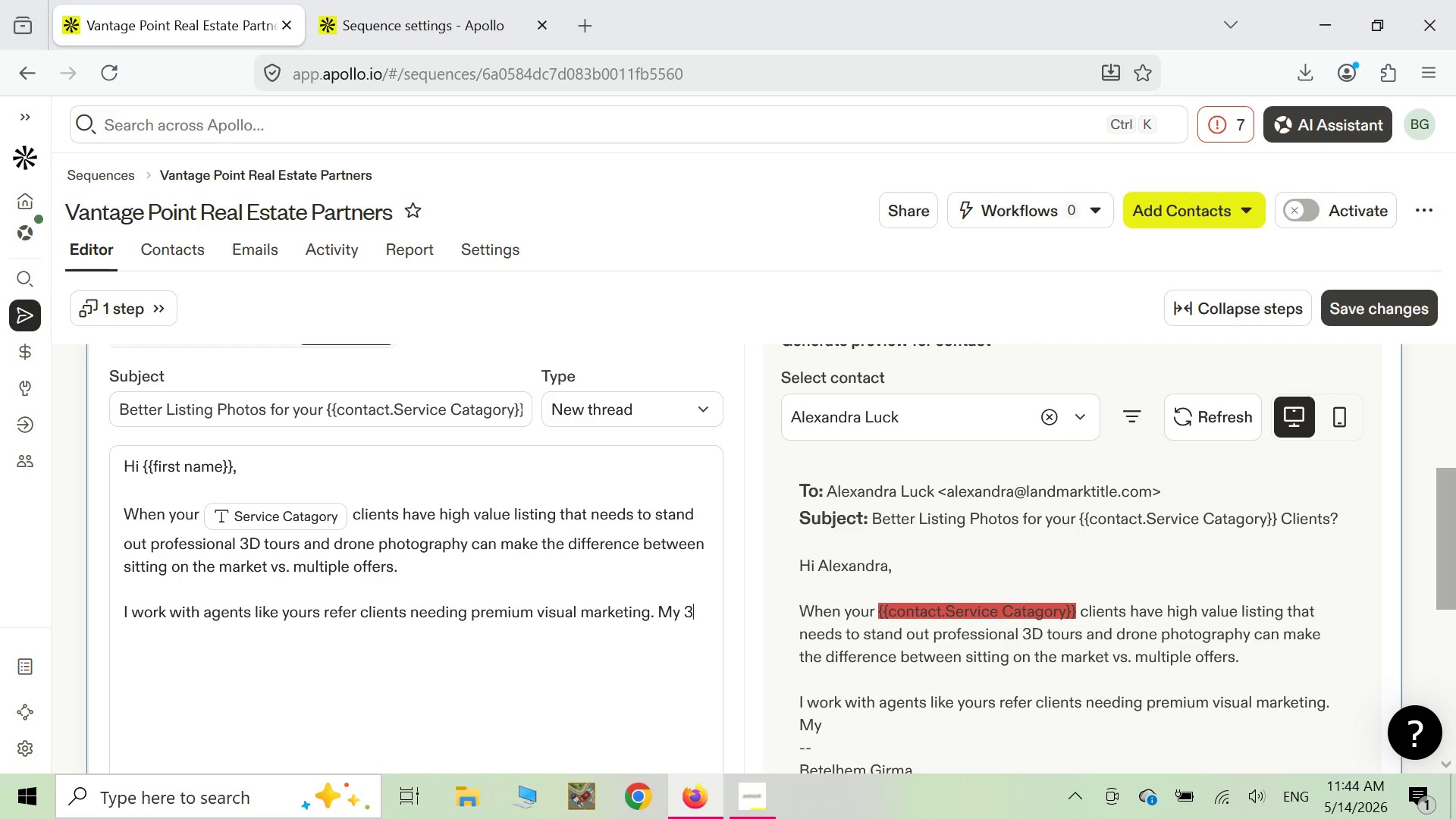 
key(CapsLock)
 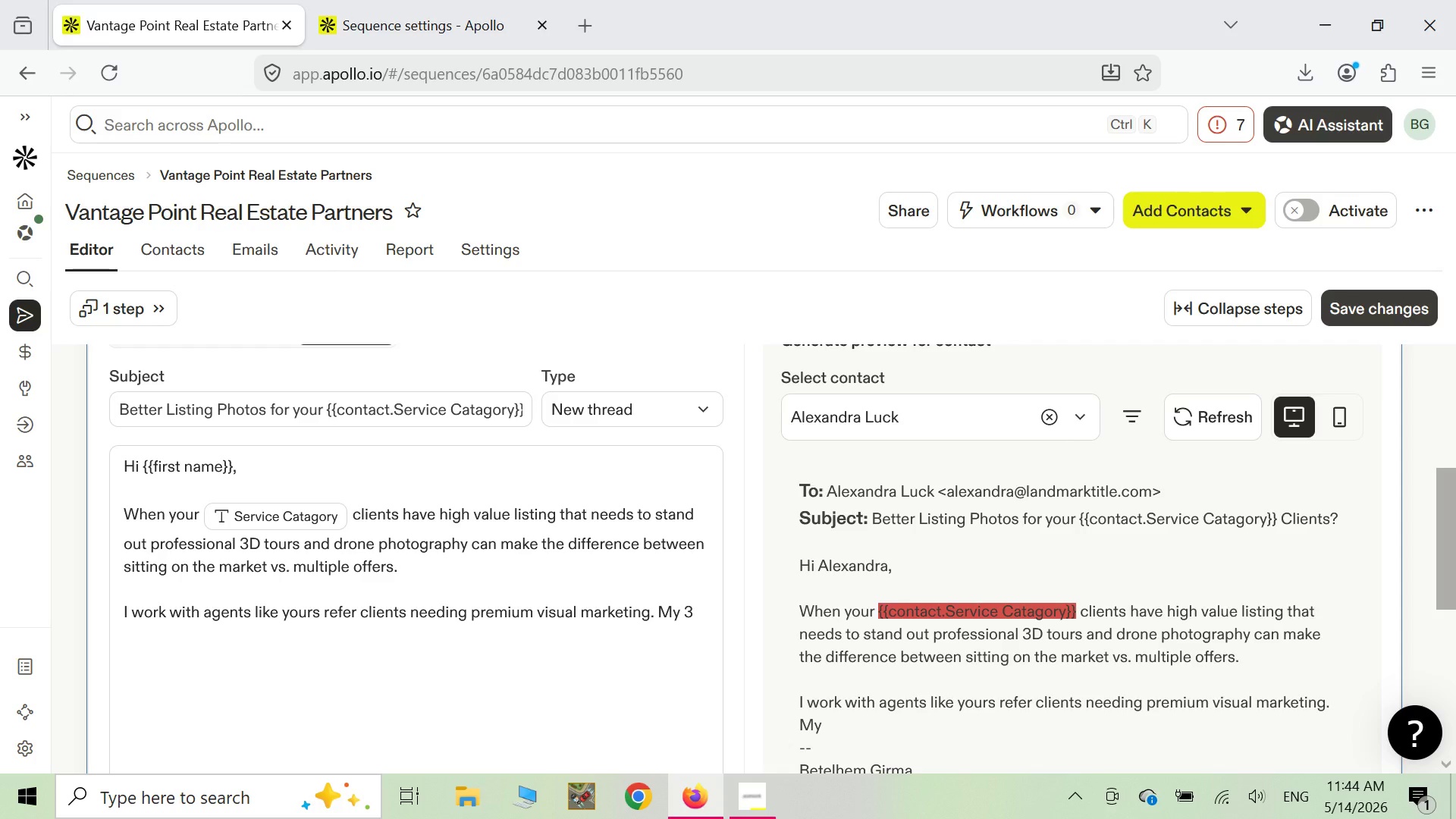 
key(D)
 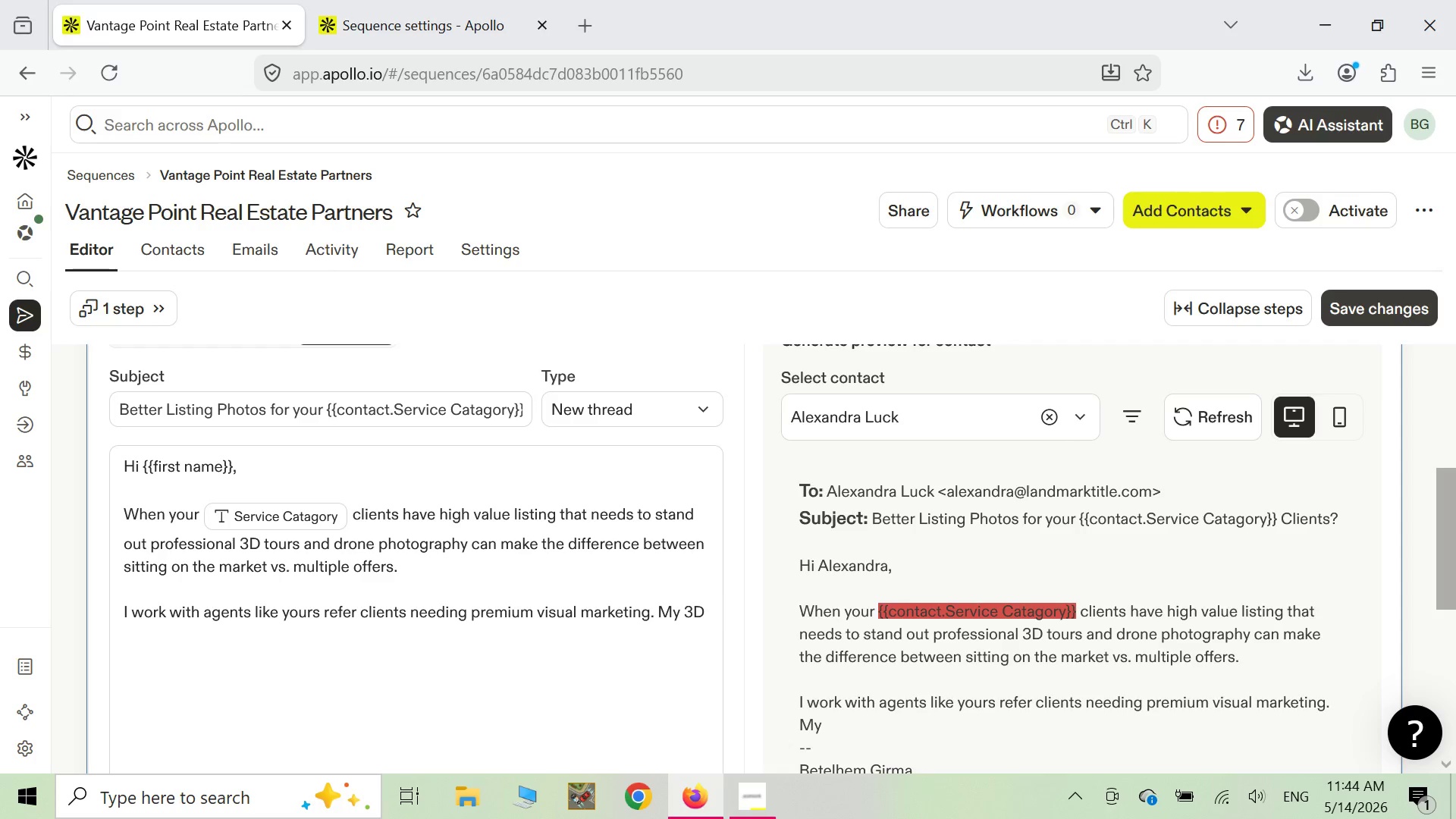 
key(Space)
 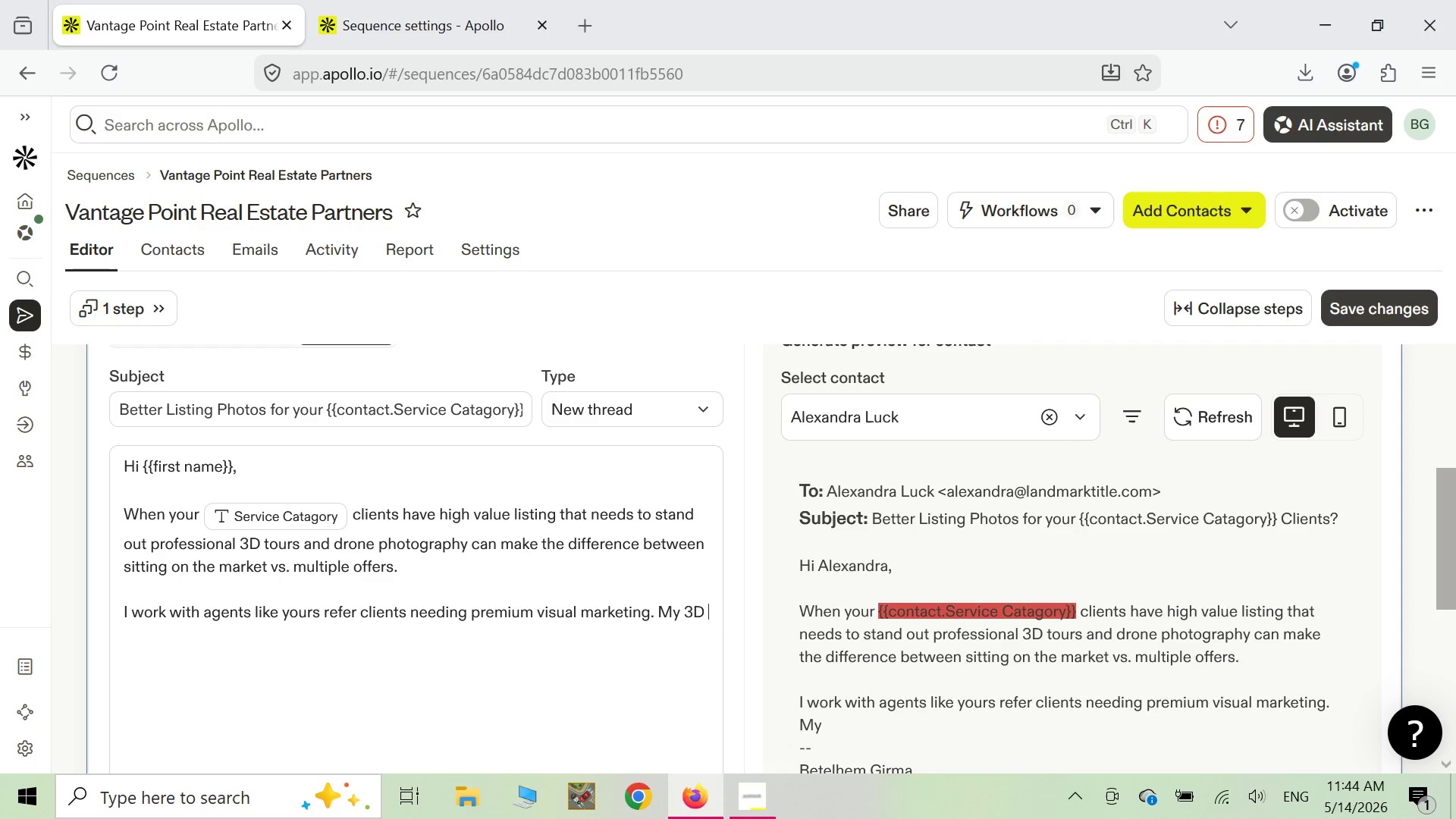 
key(CapsLock)
 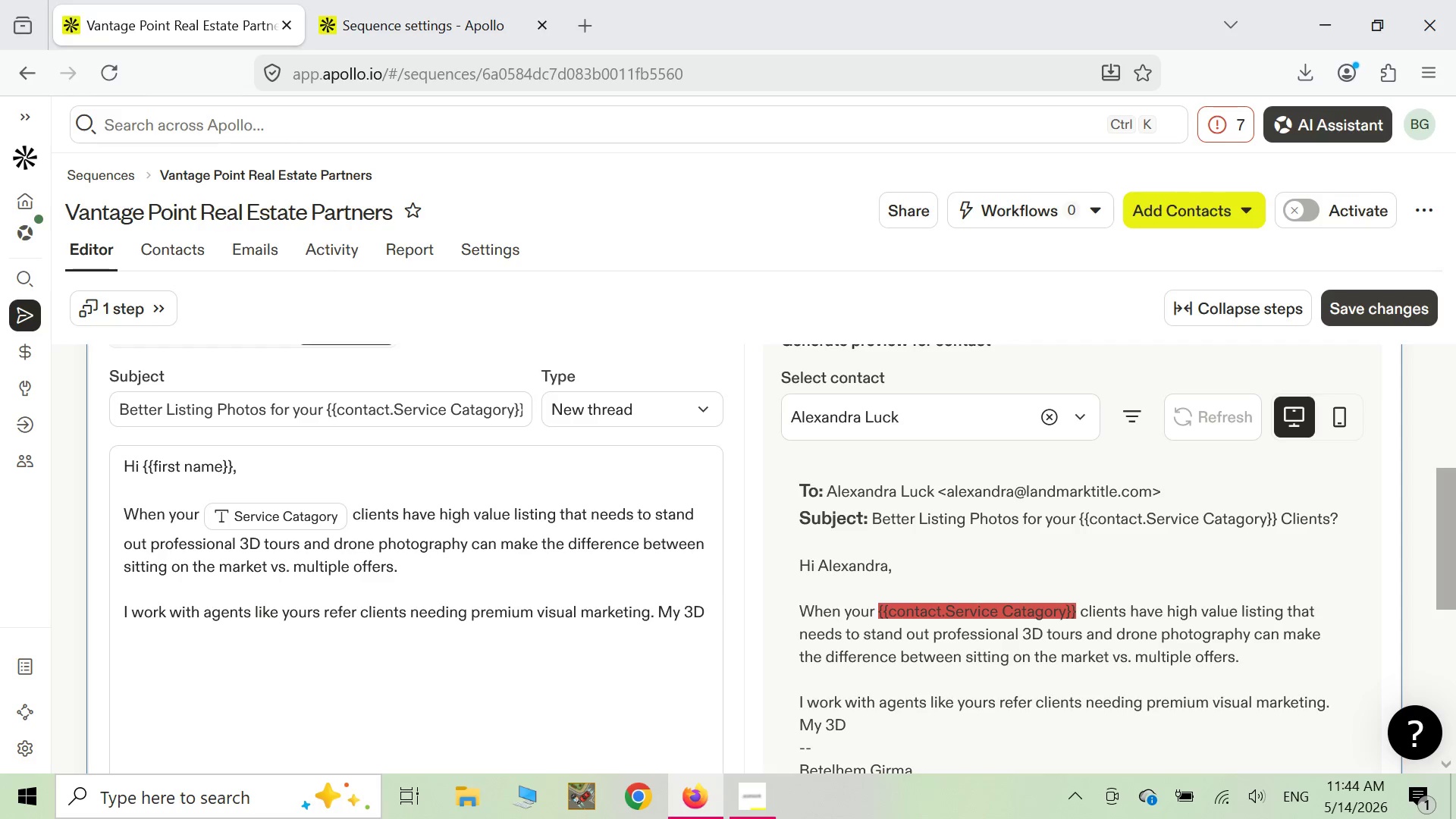 
type(virtual )
 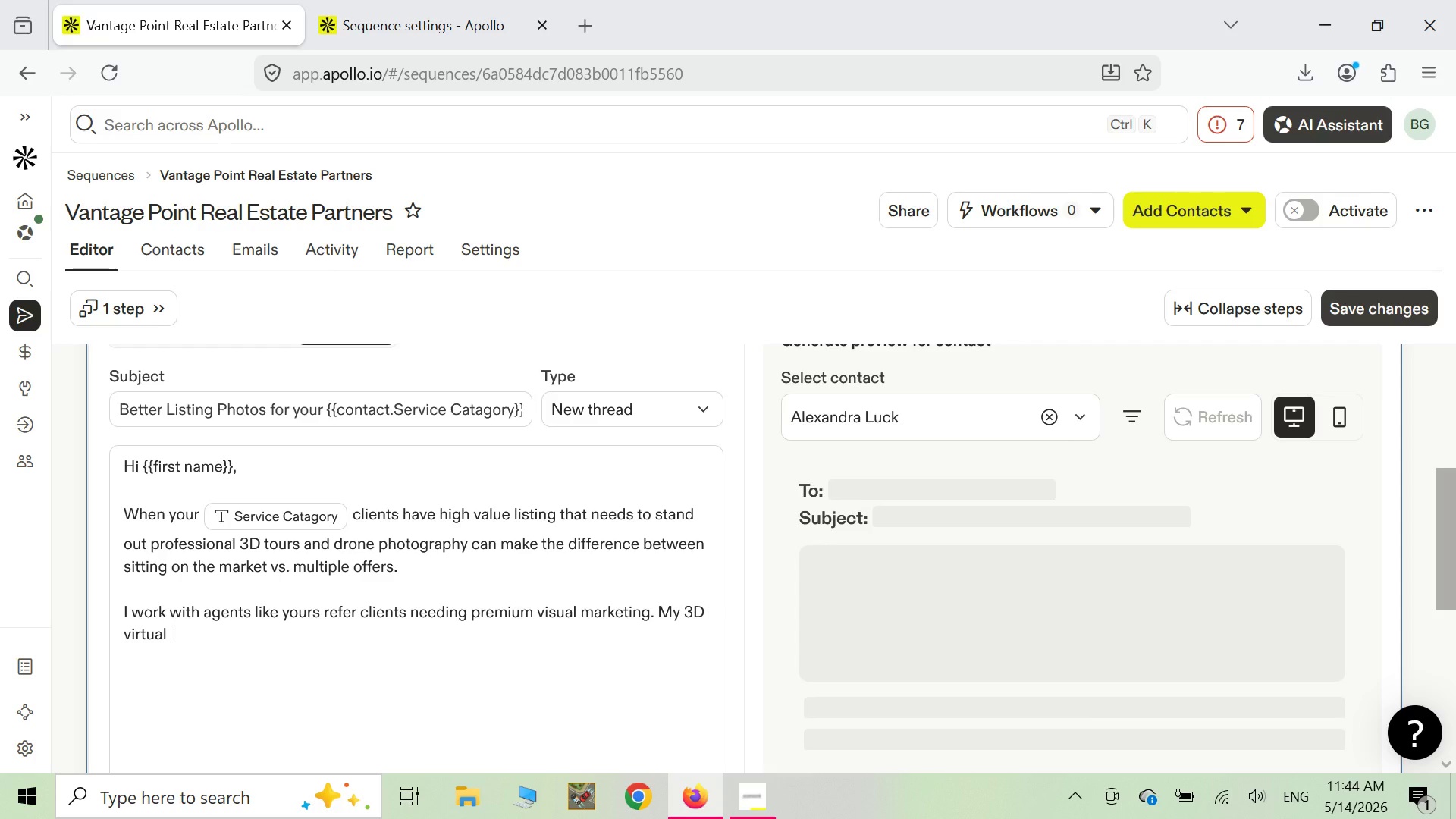 
type(tours)
 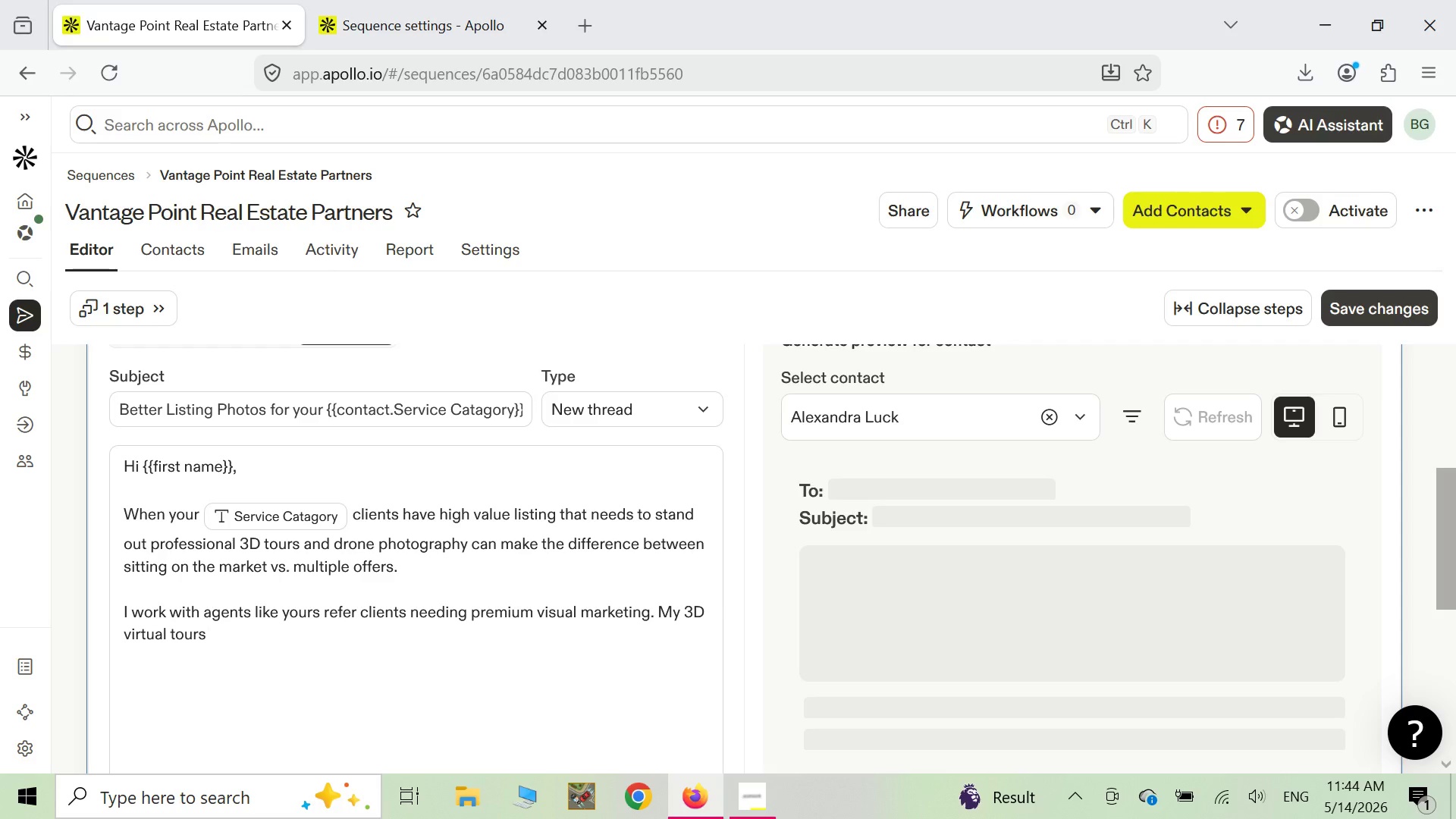 
type( and FAA )
 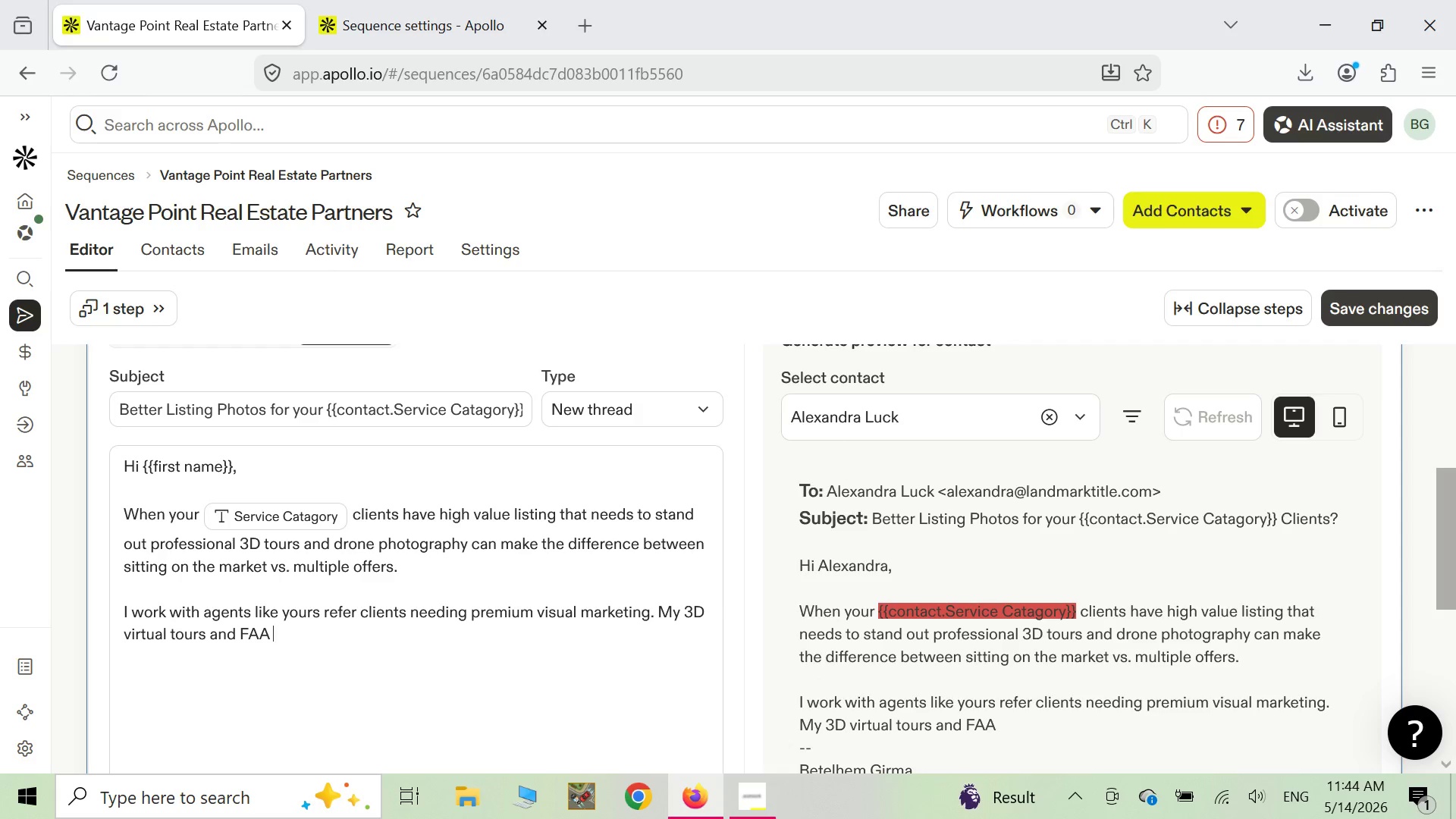 
wait(5.94)
 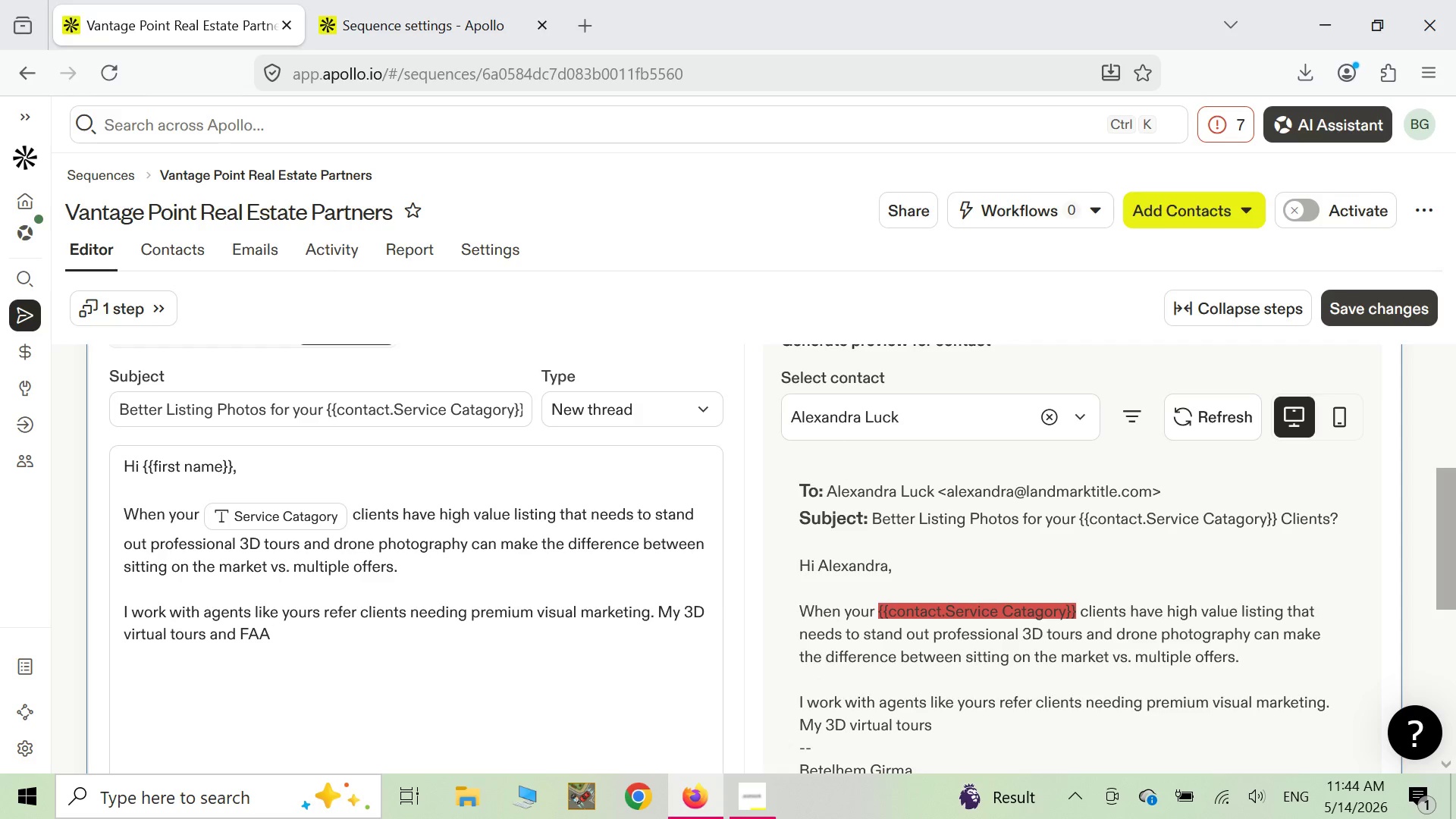 
key(Minus)
 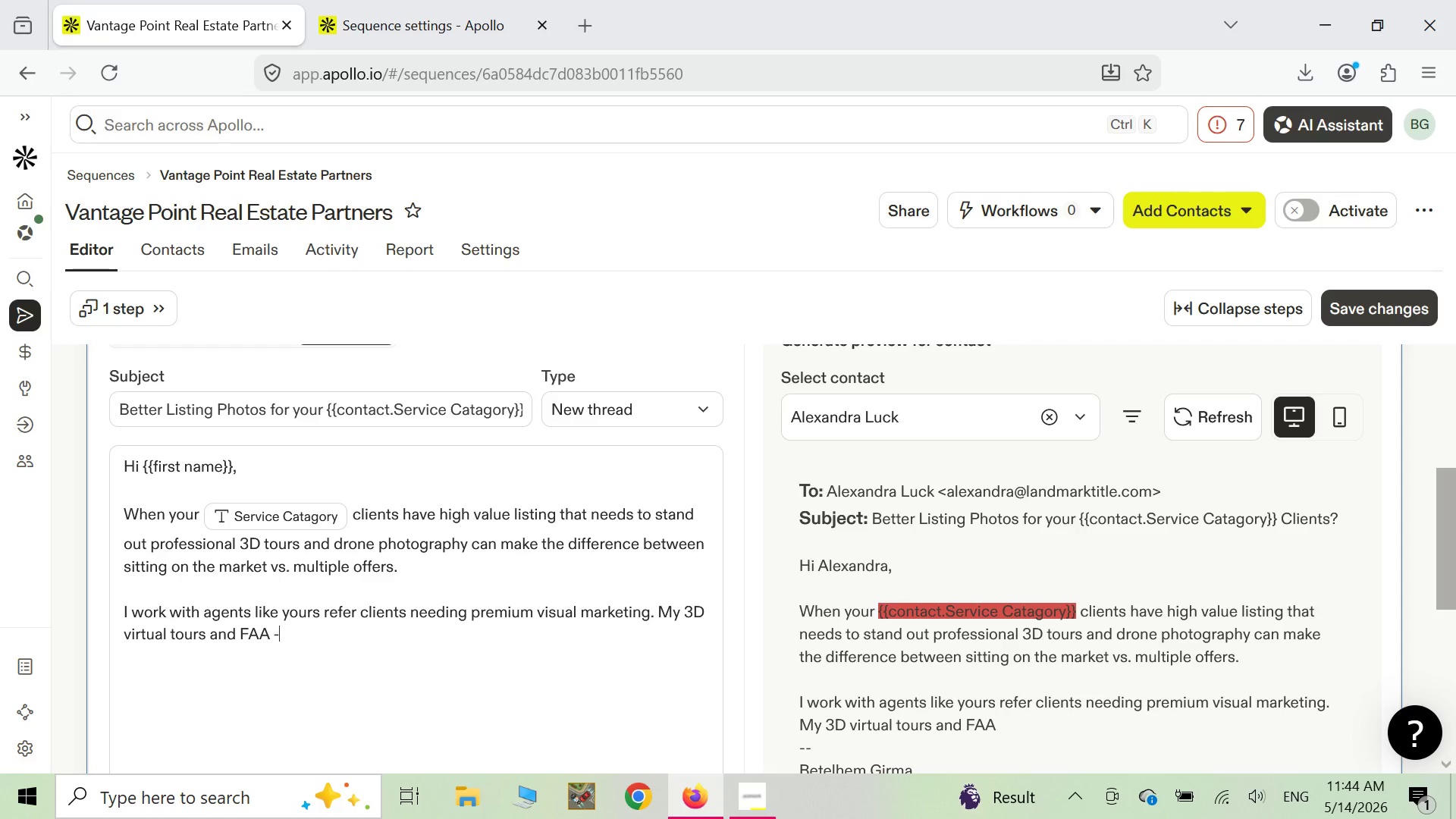 
key(Space)
 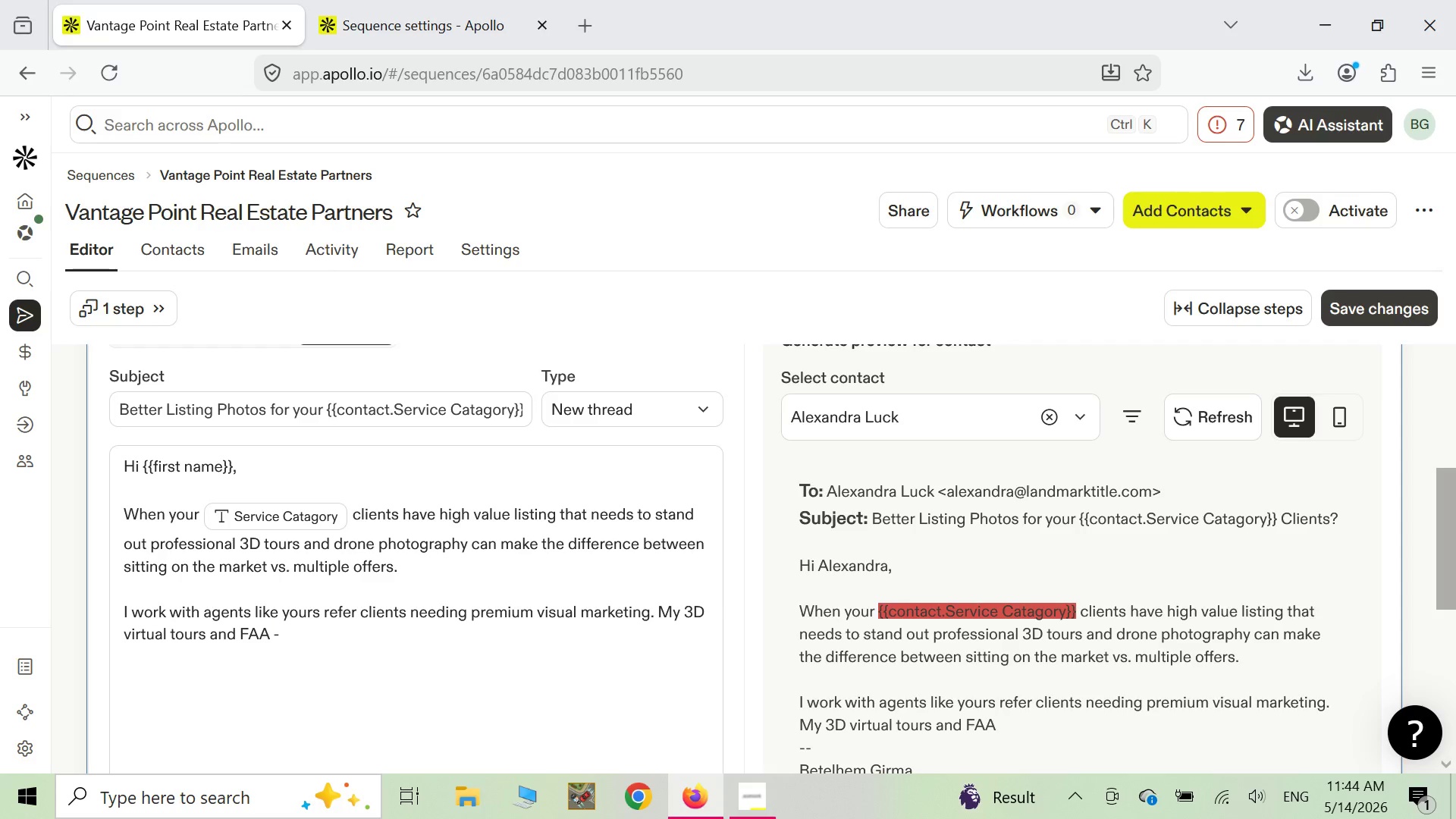 
key(CapsLock)
 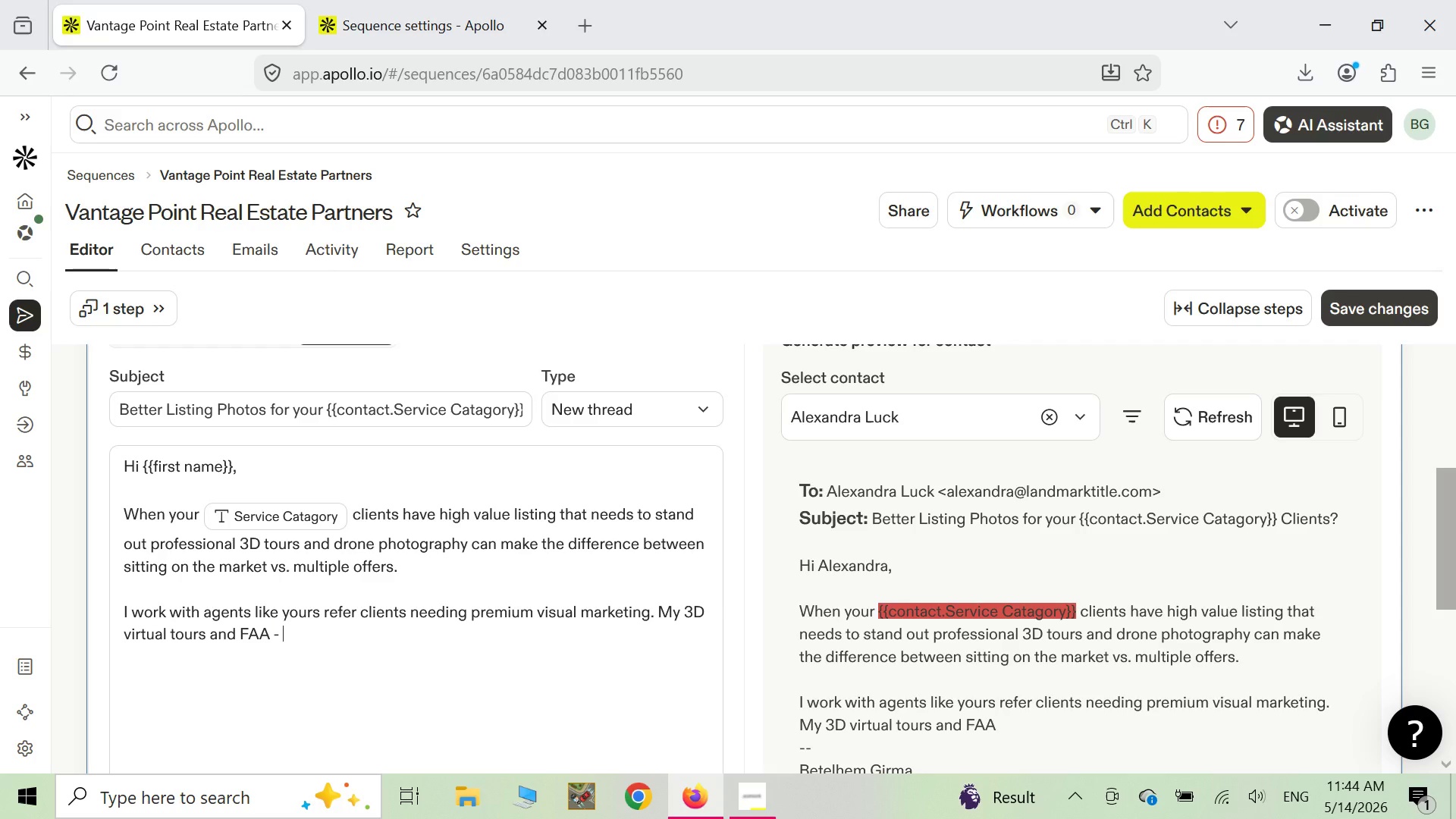 
key(CapsLock)
 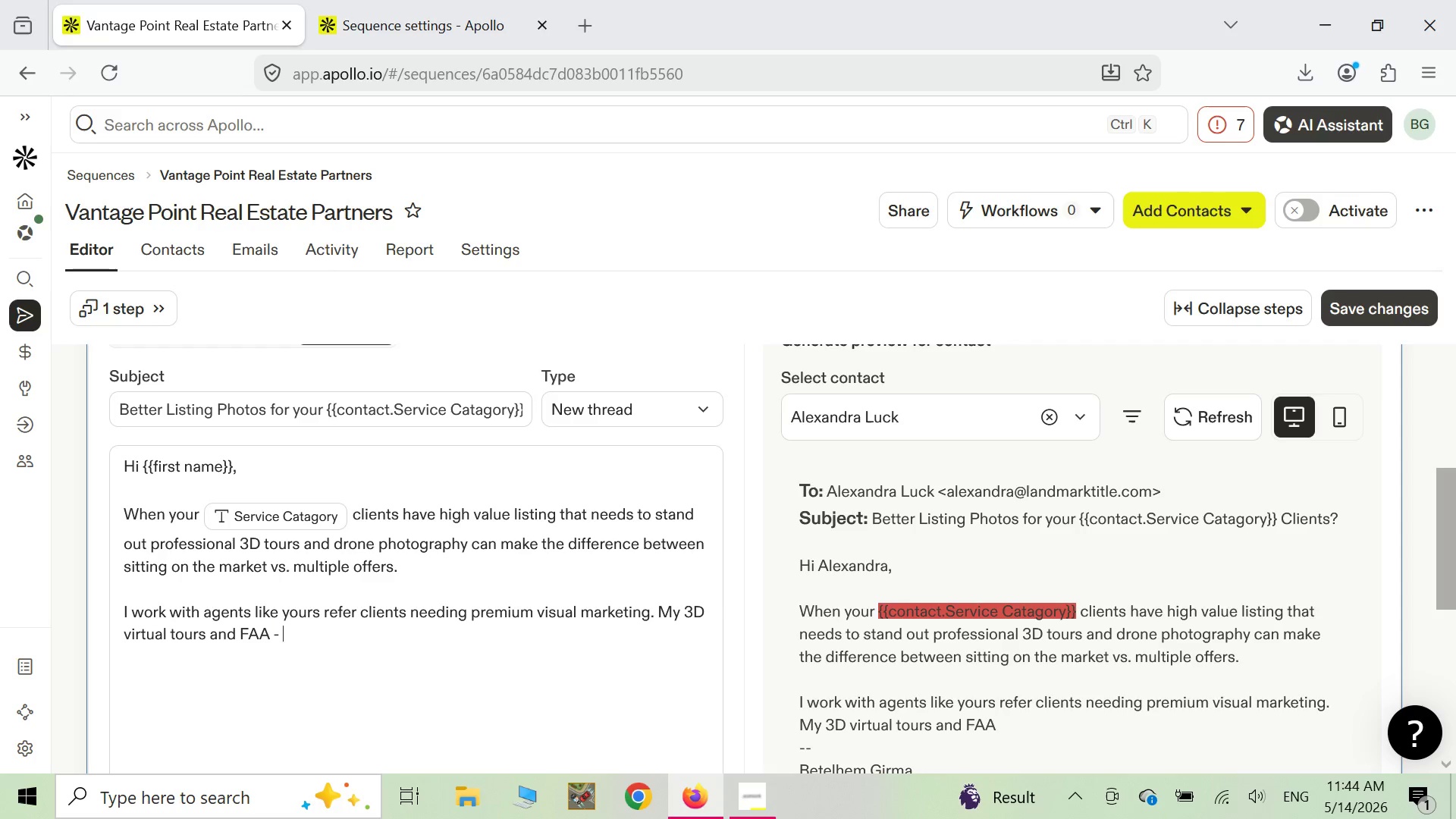 
key(L)
 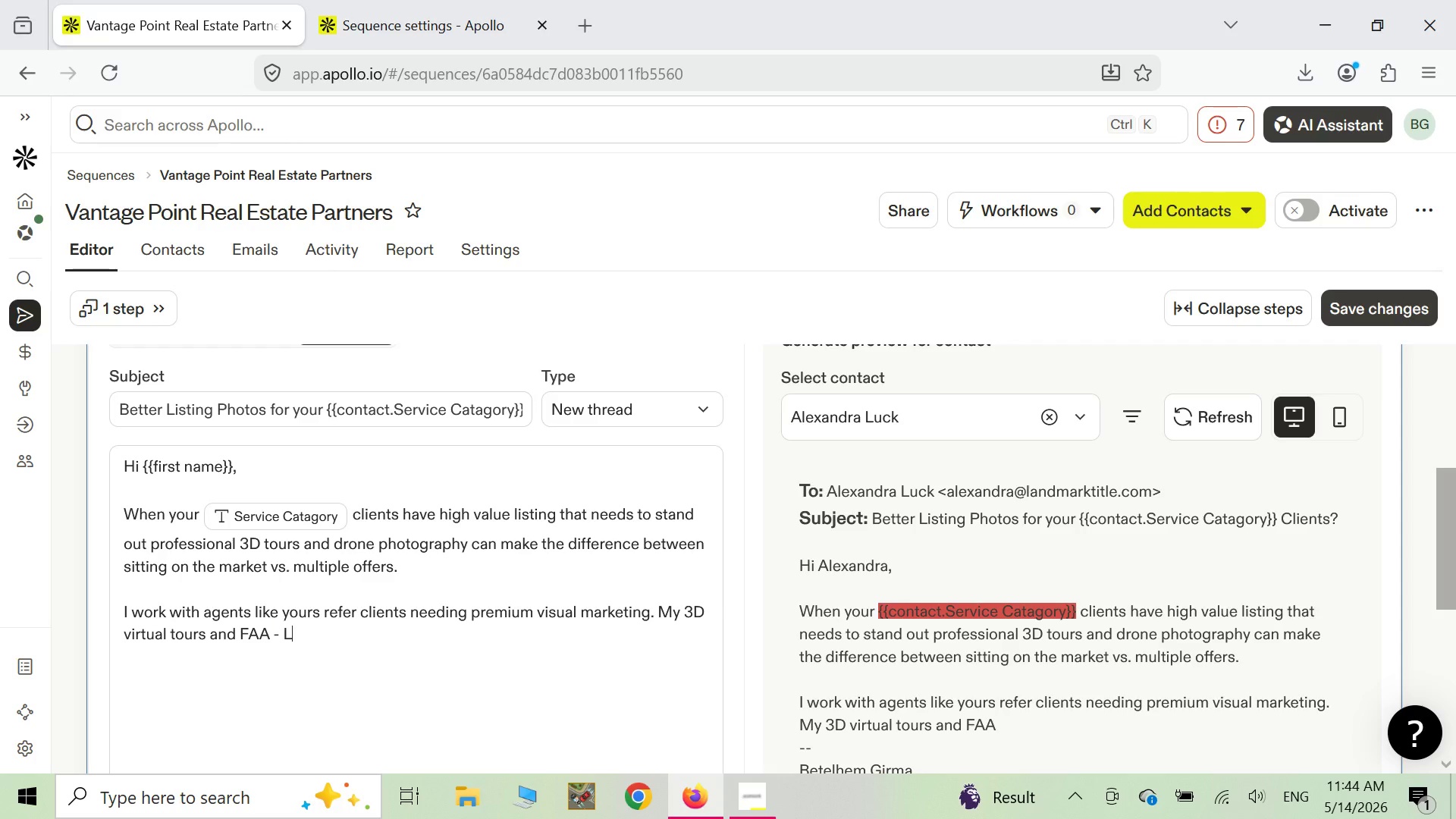 
key(CapsLock)
 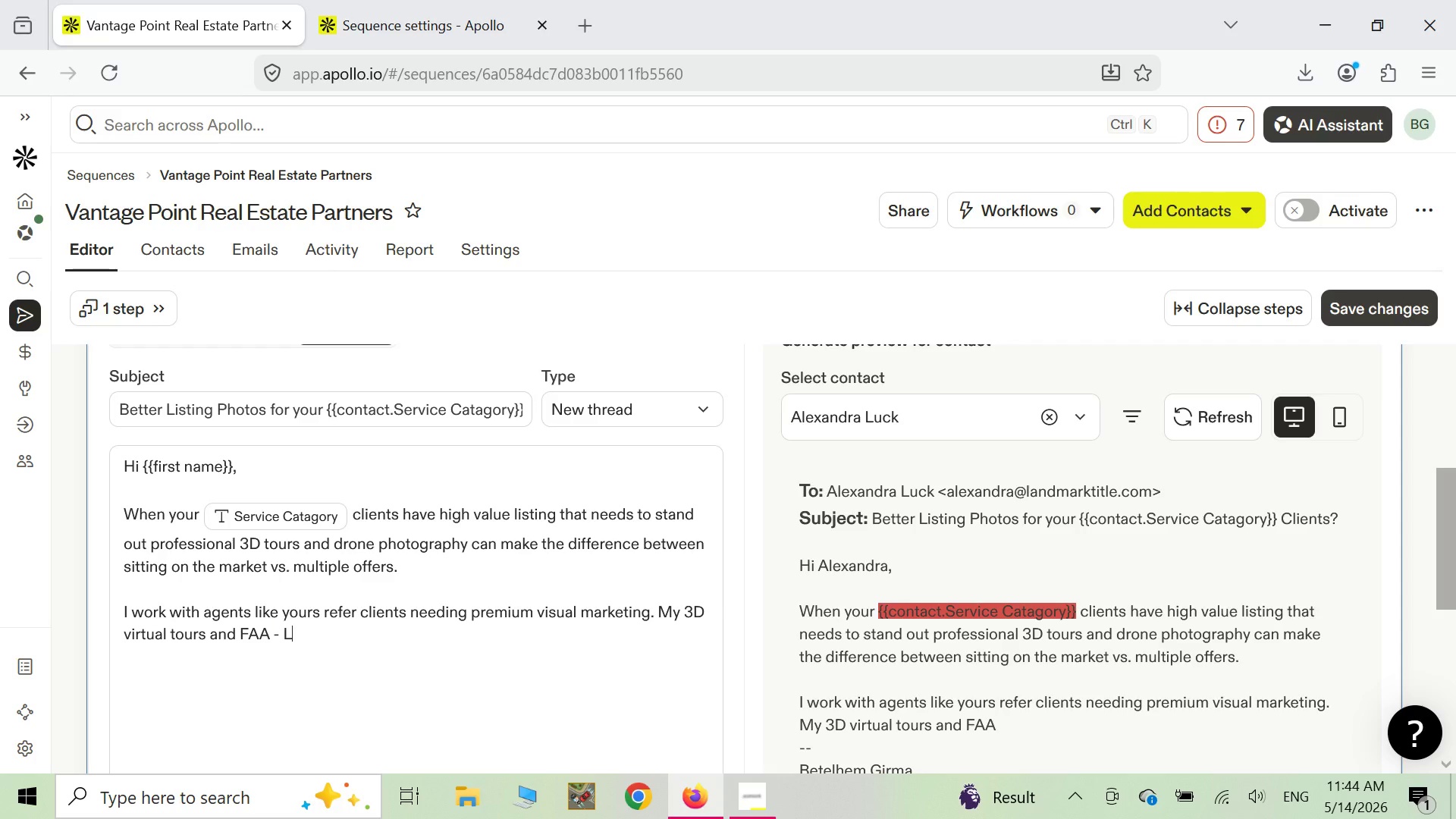 
key(I)
 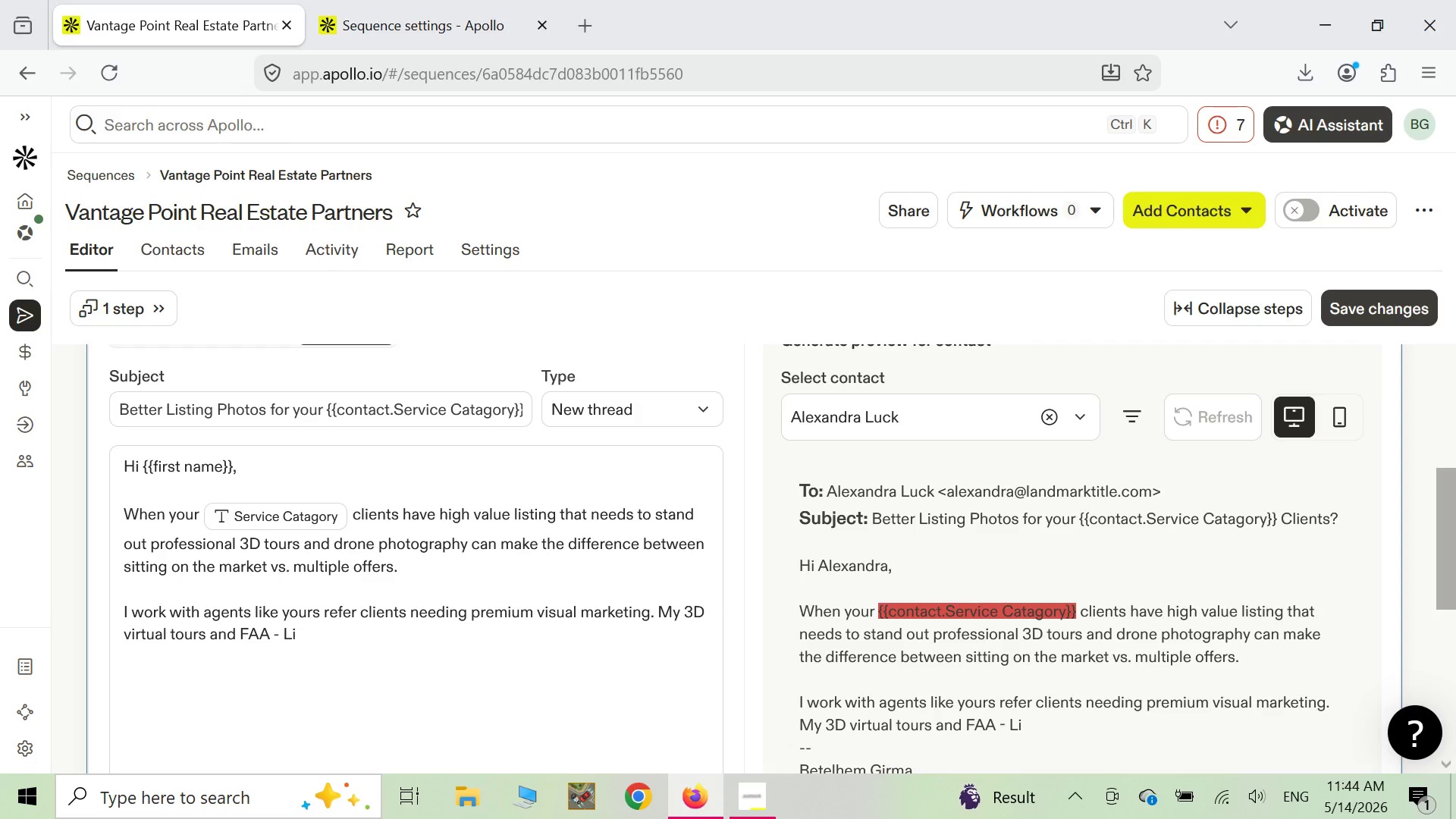 
type(ces)
 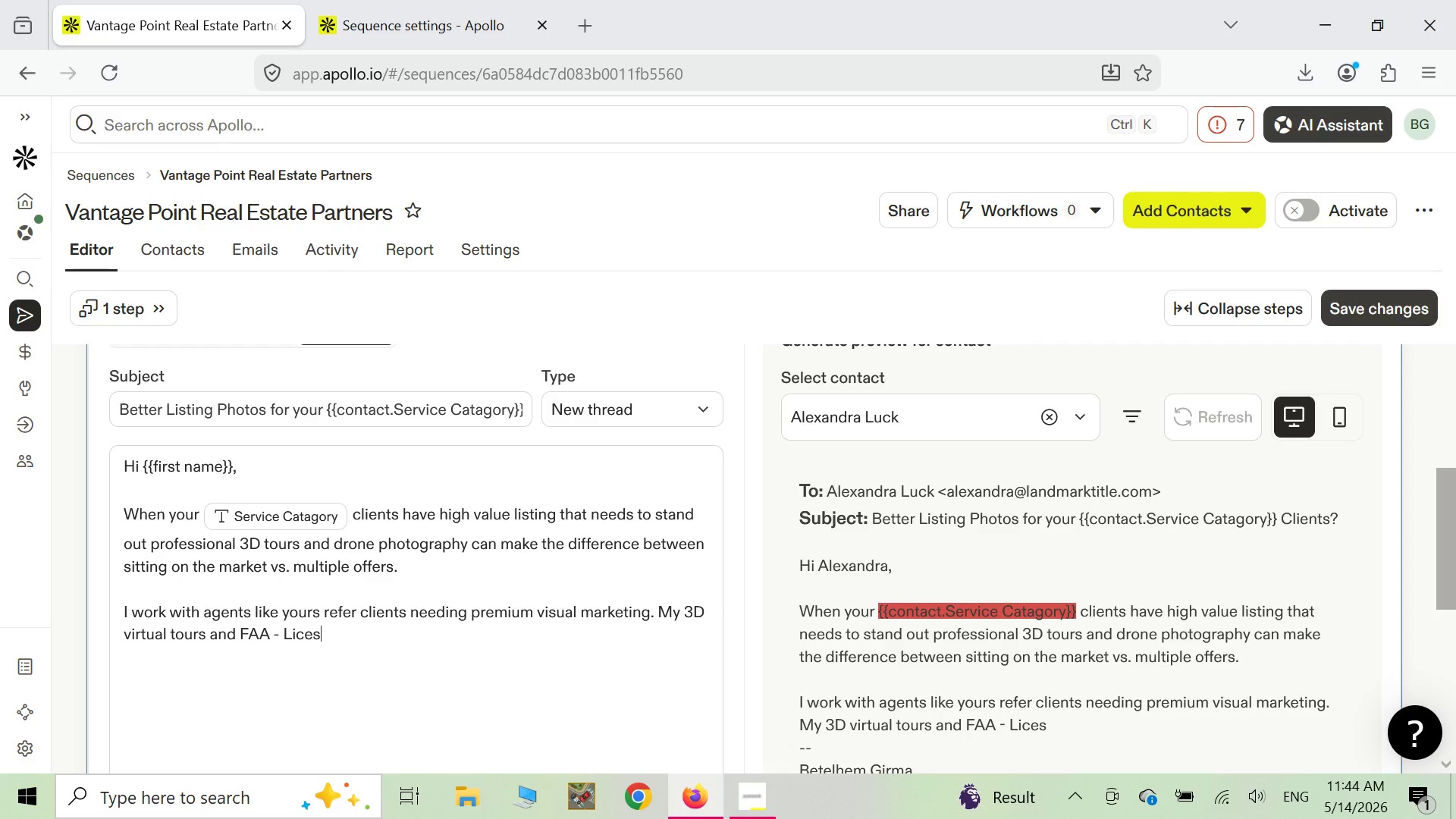 
key(Backspace)
type(nsed)
 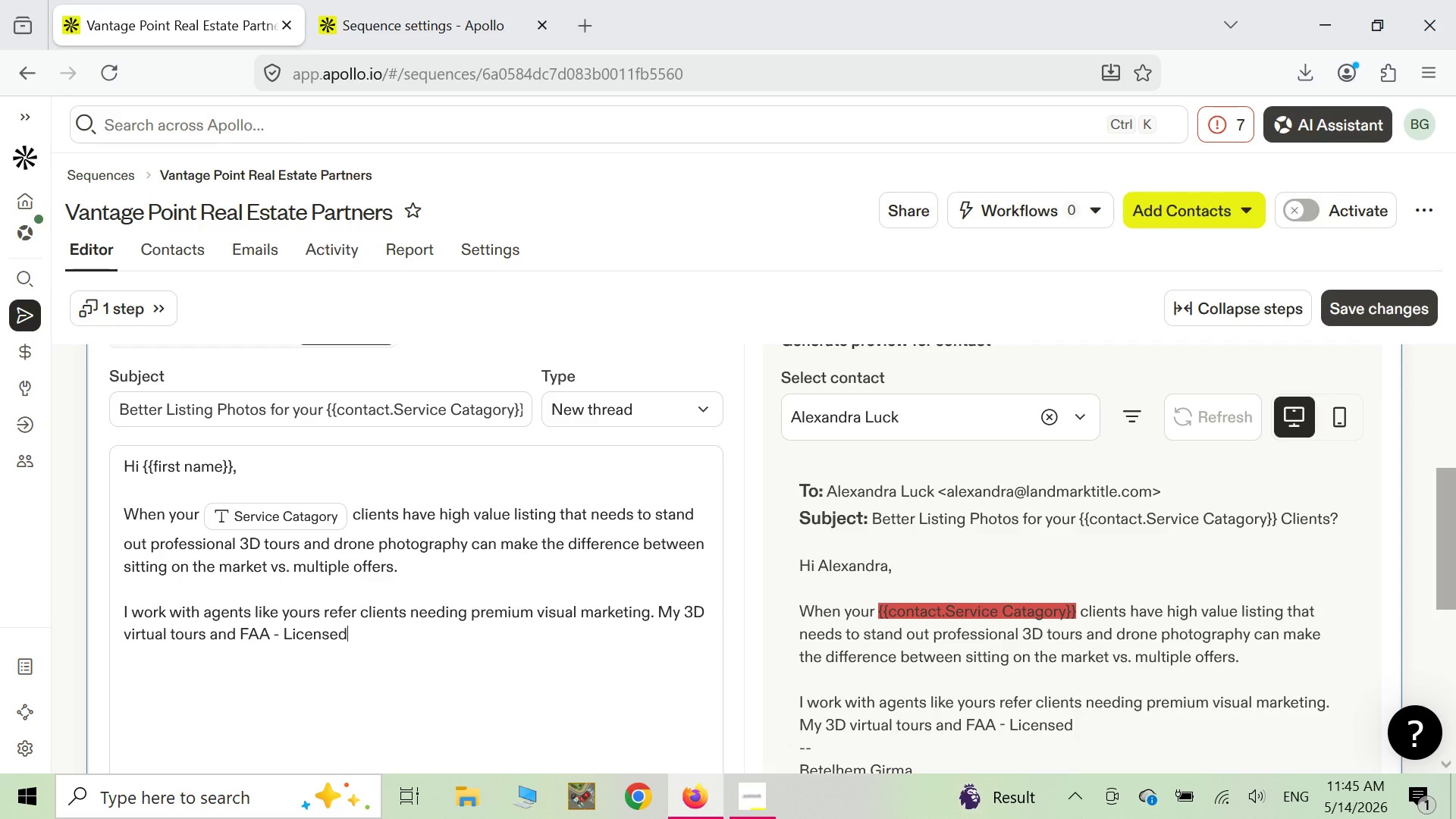 
wait(12.77)
 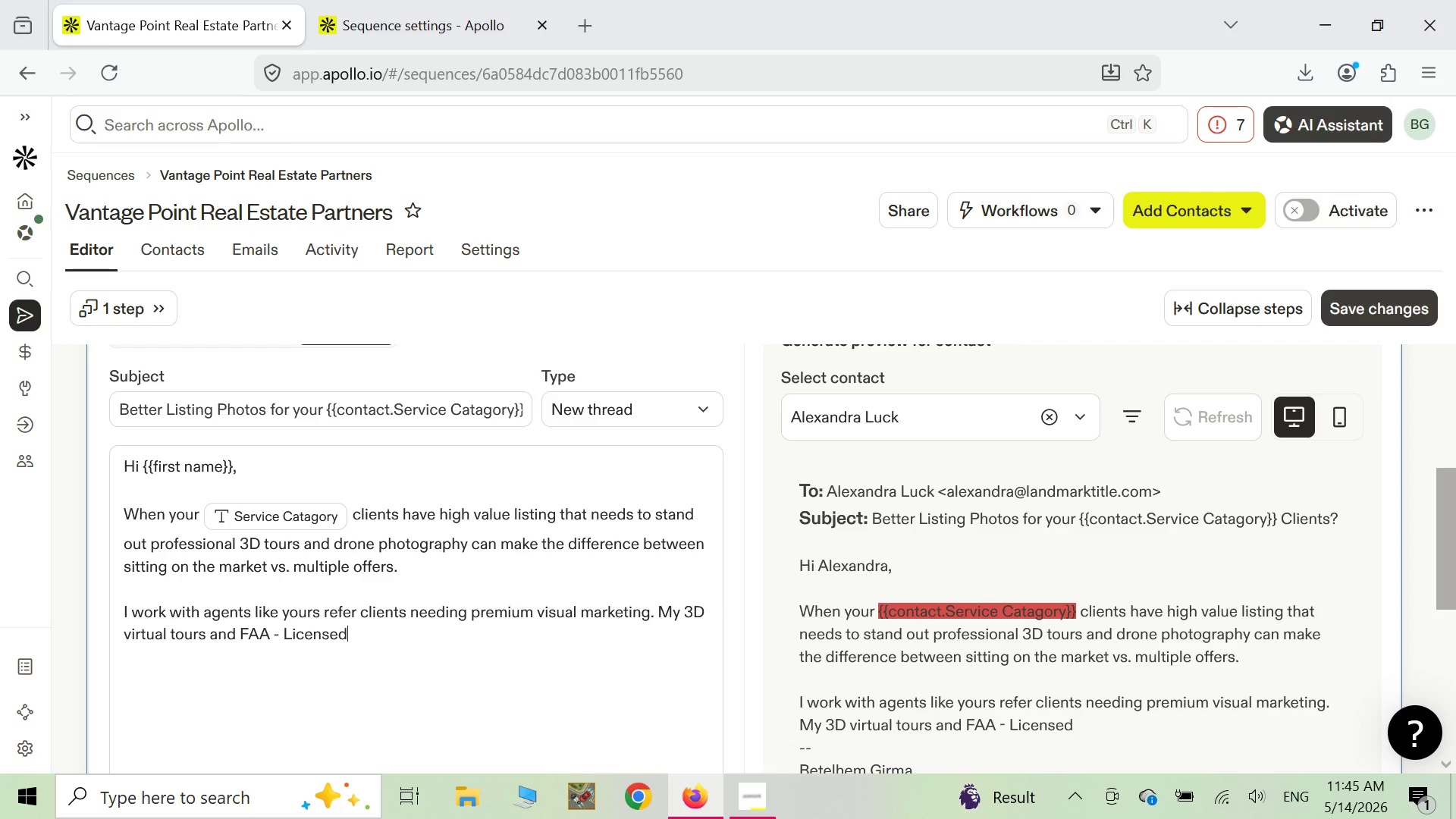 
type( drone work )
 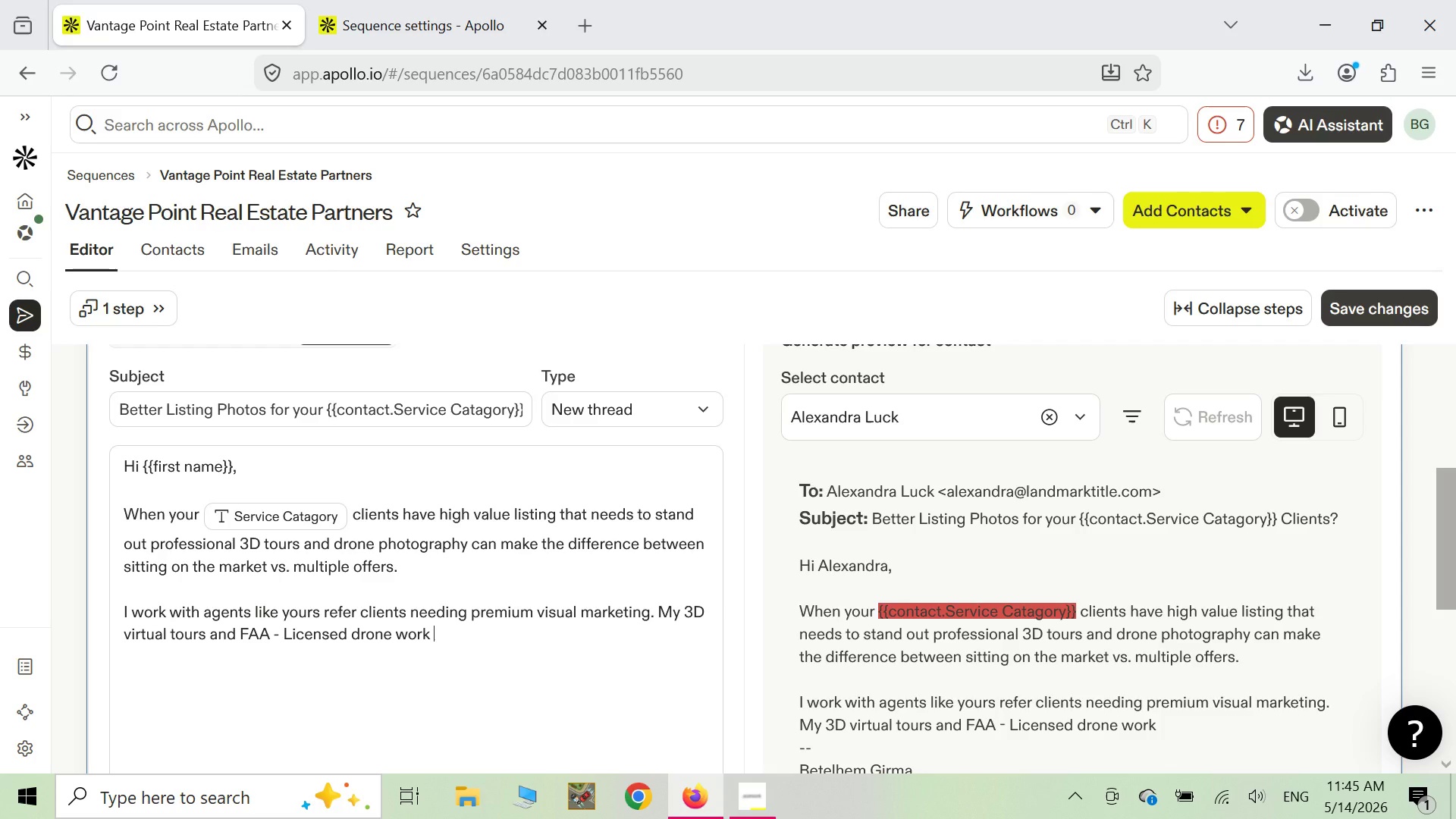 
wait(18.62)
 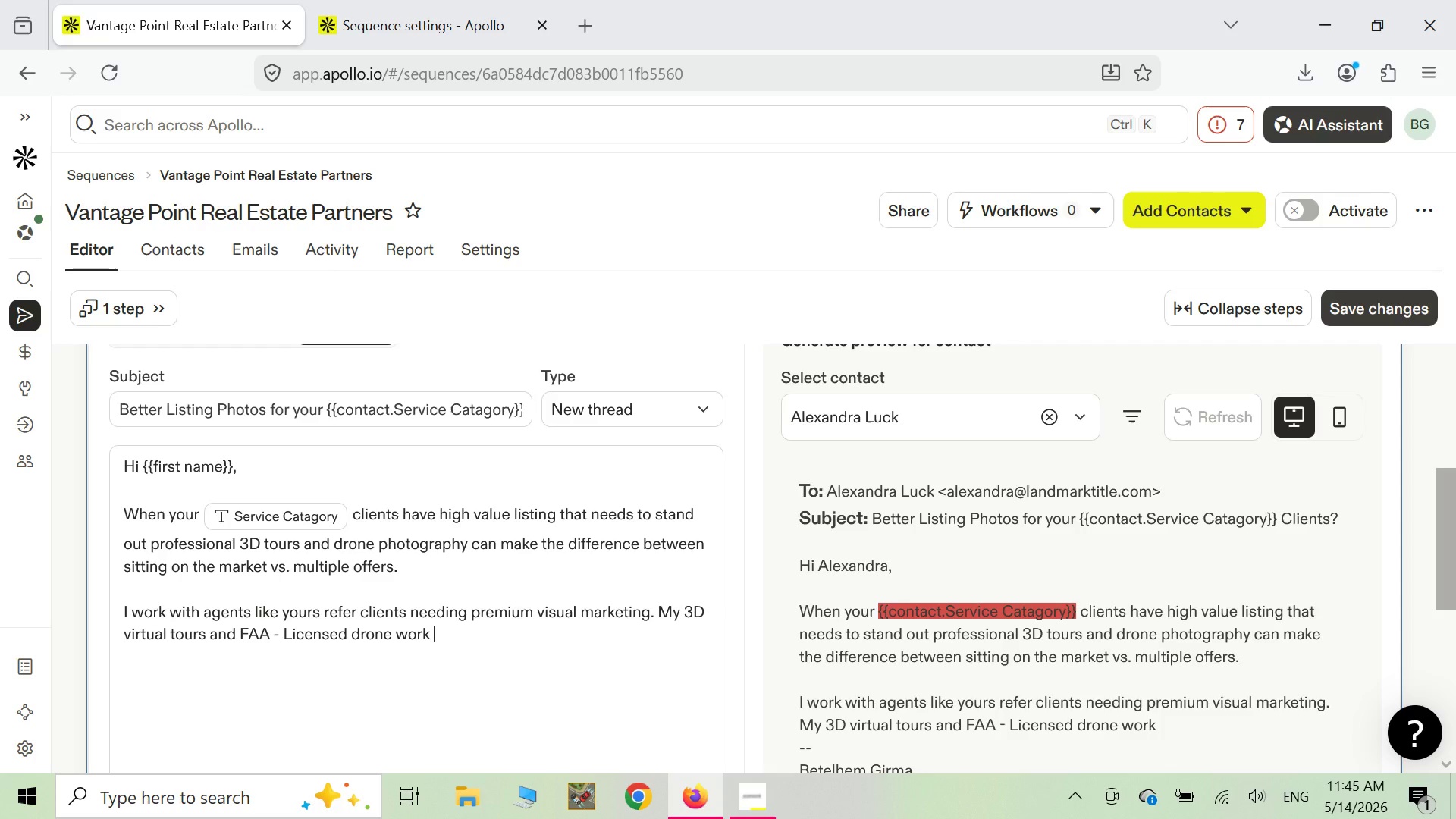 
key(C)
 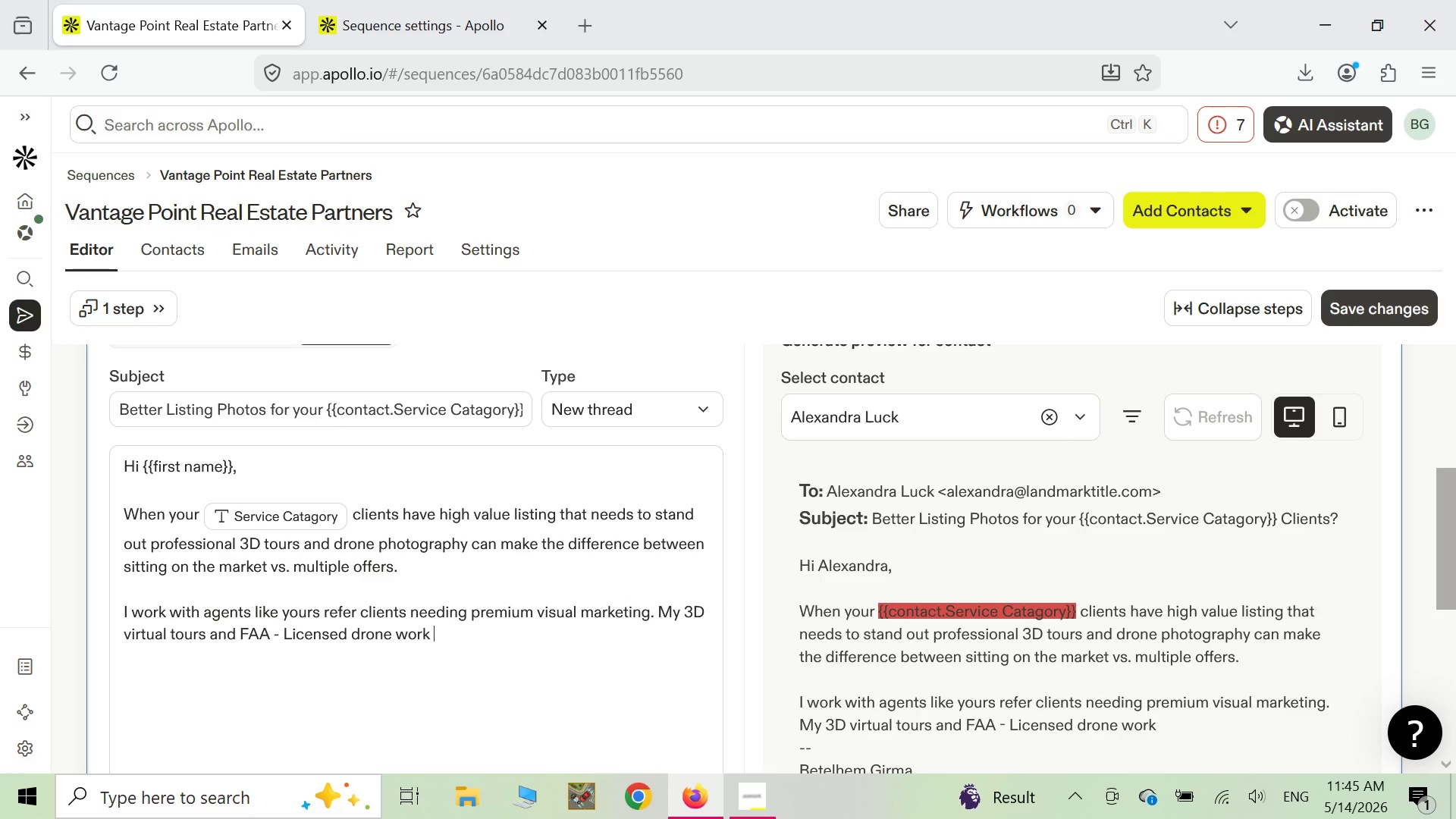 
type(onsistently help listings sell faster)
 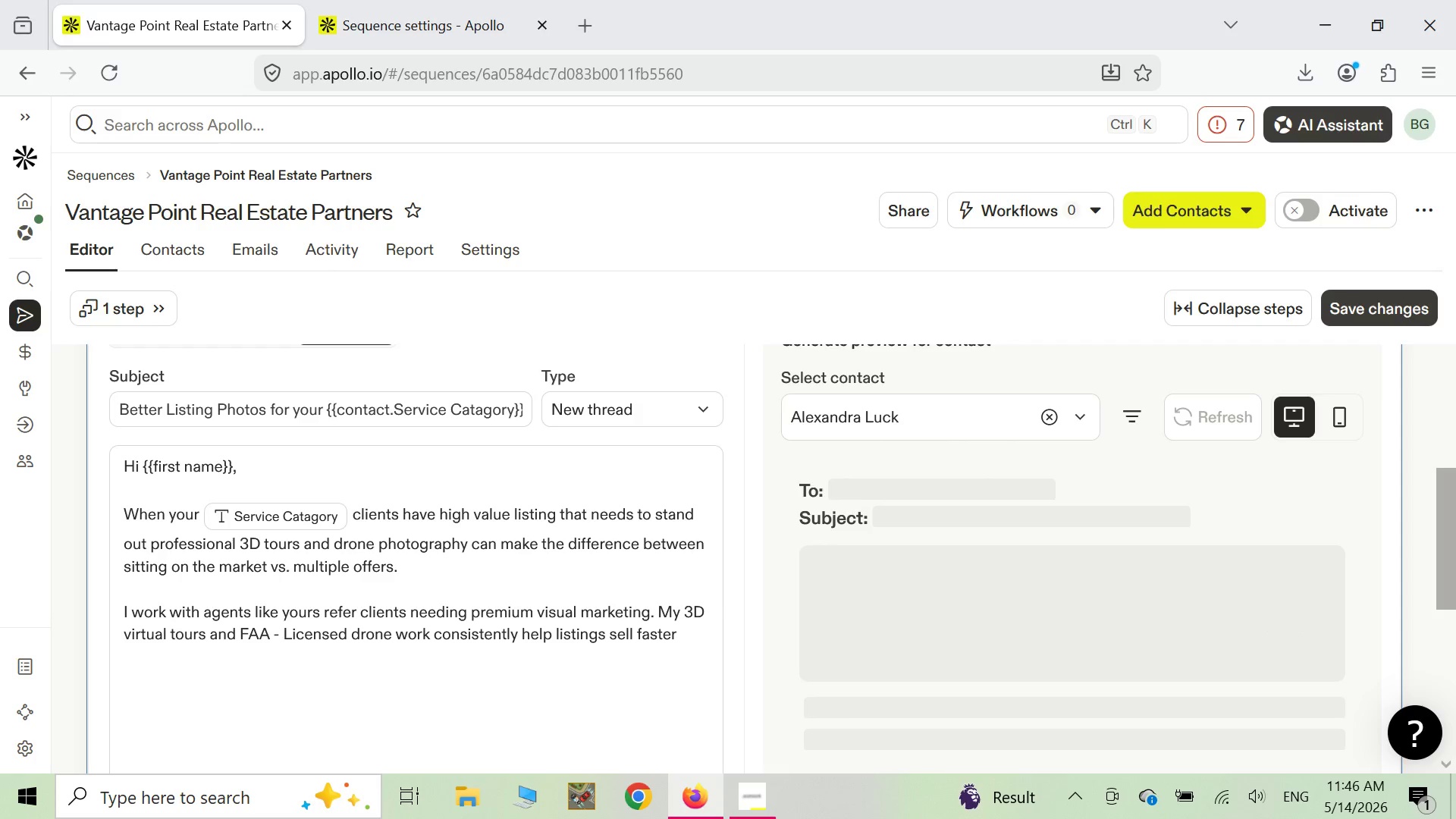 
key(Comma)
 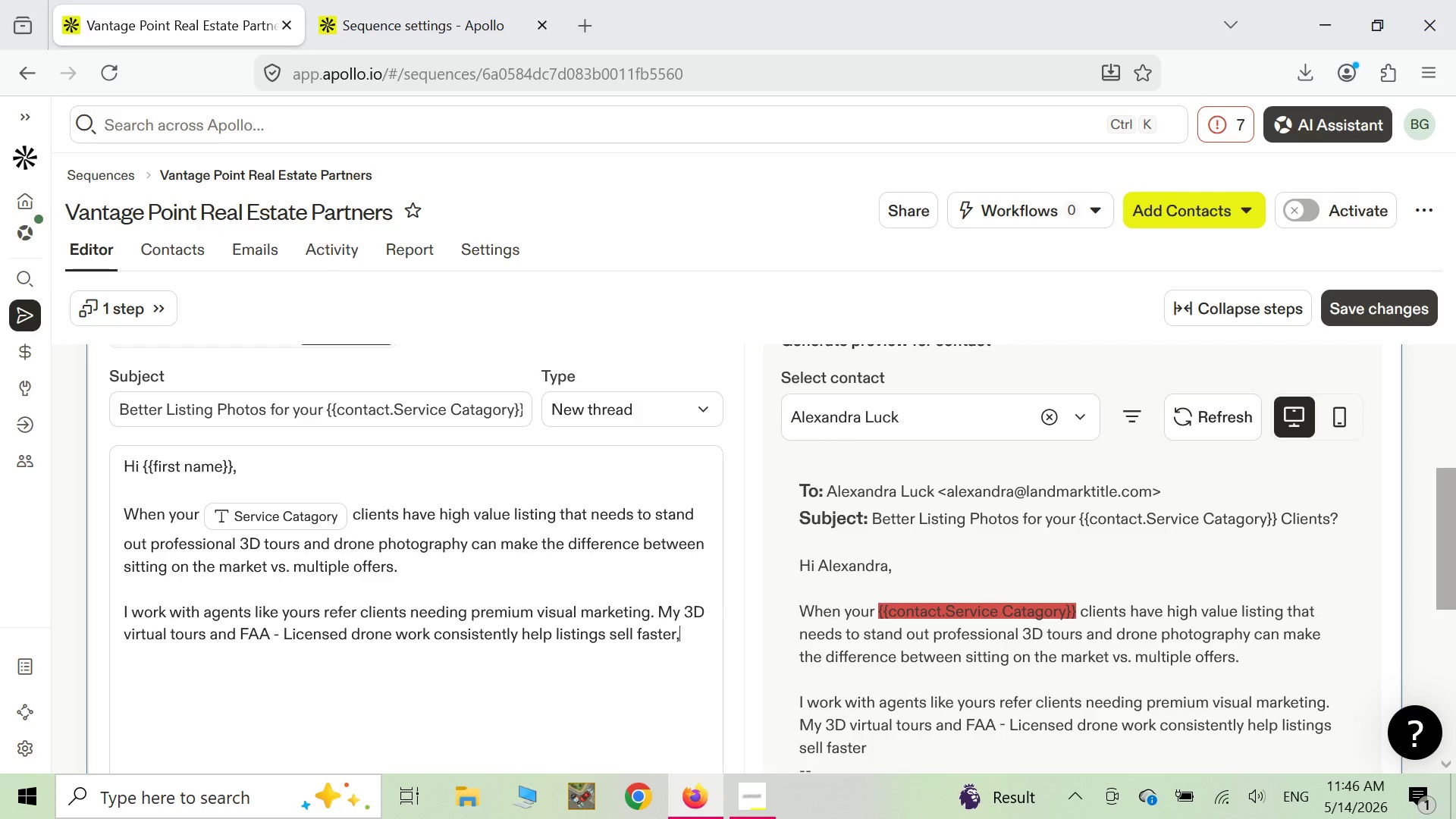 
key(Enter)
 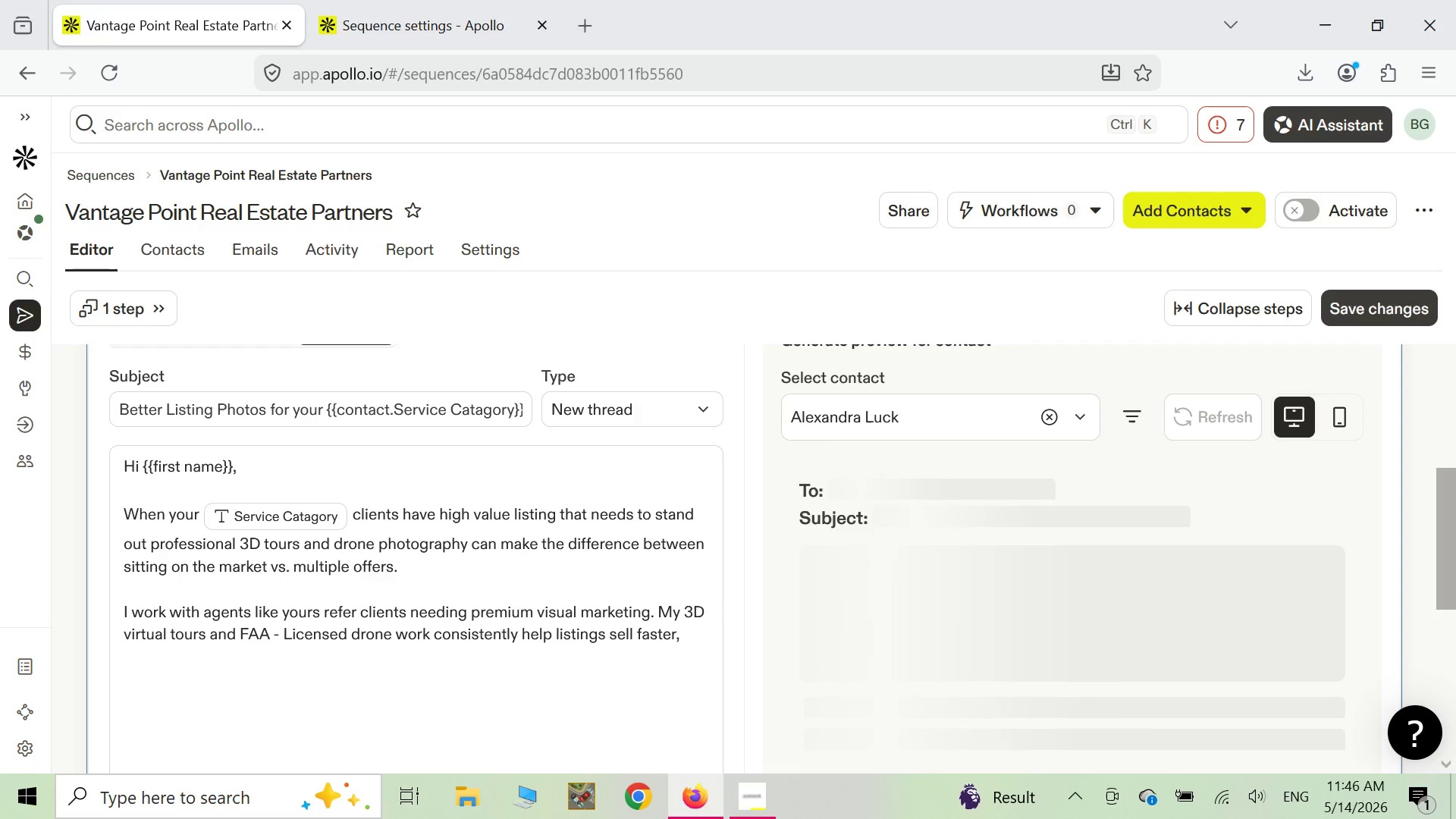 
wait(5.09)
 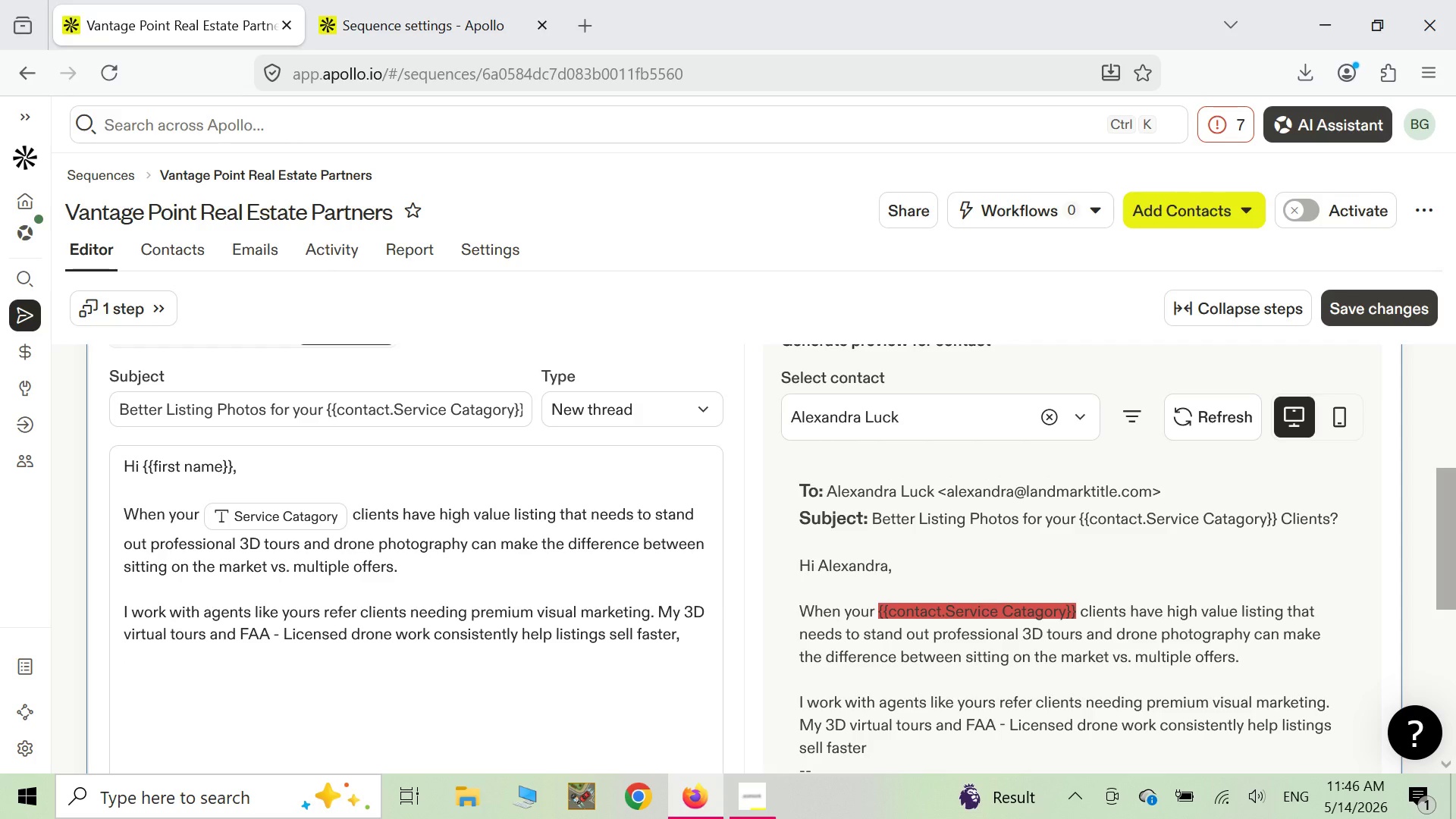 
key(Enter)
 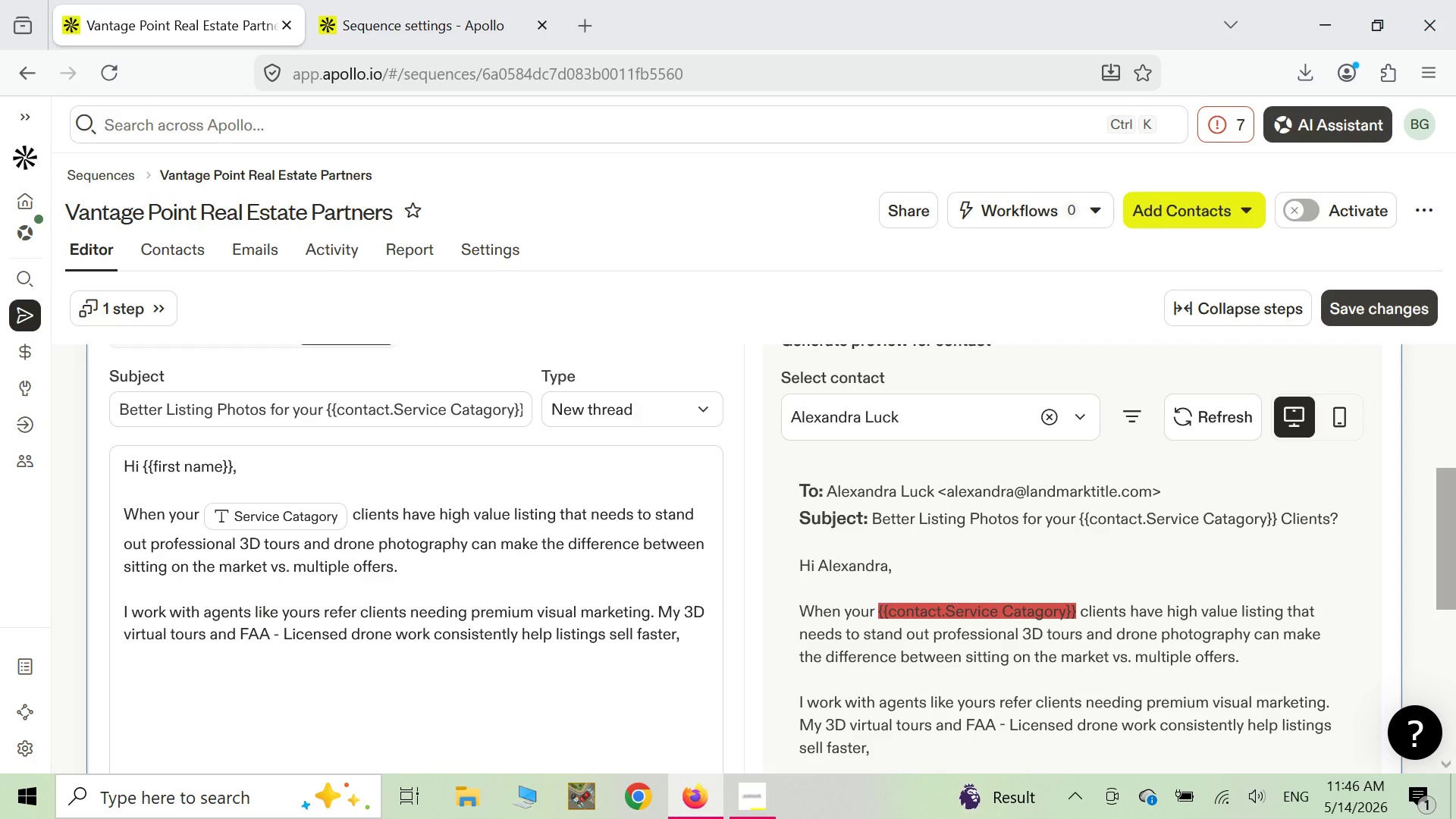 
type(d)
key(Backspace)
type(Do you have )
 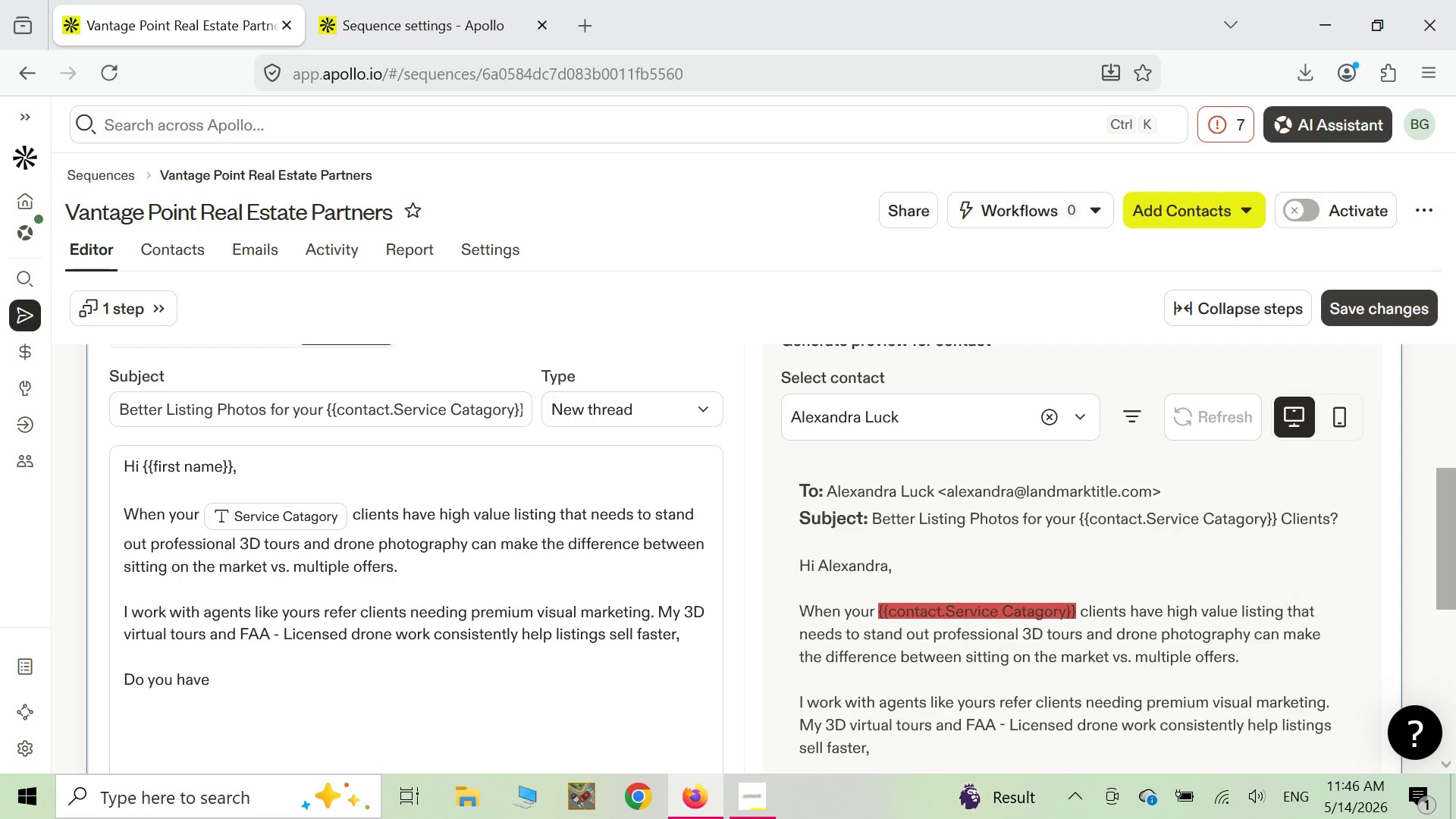 
wait(8.81)
 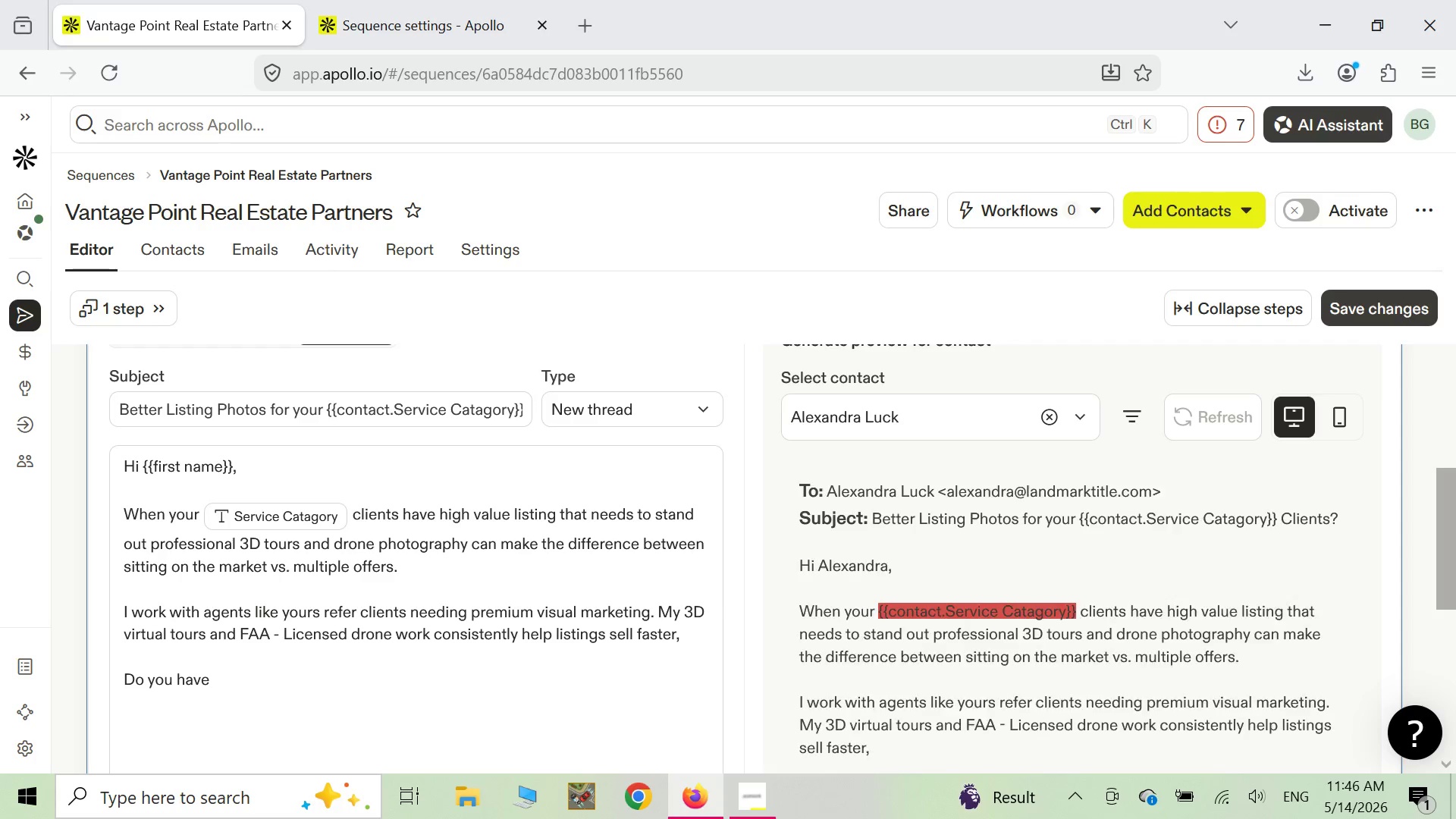 
type(5 minutes t)
 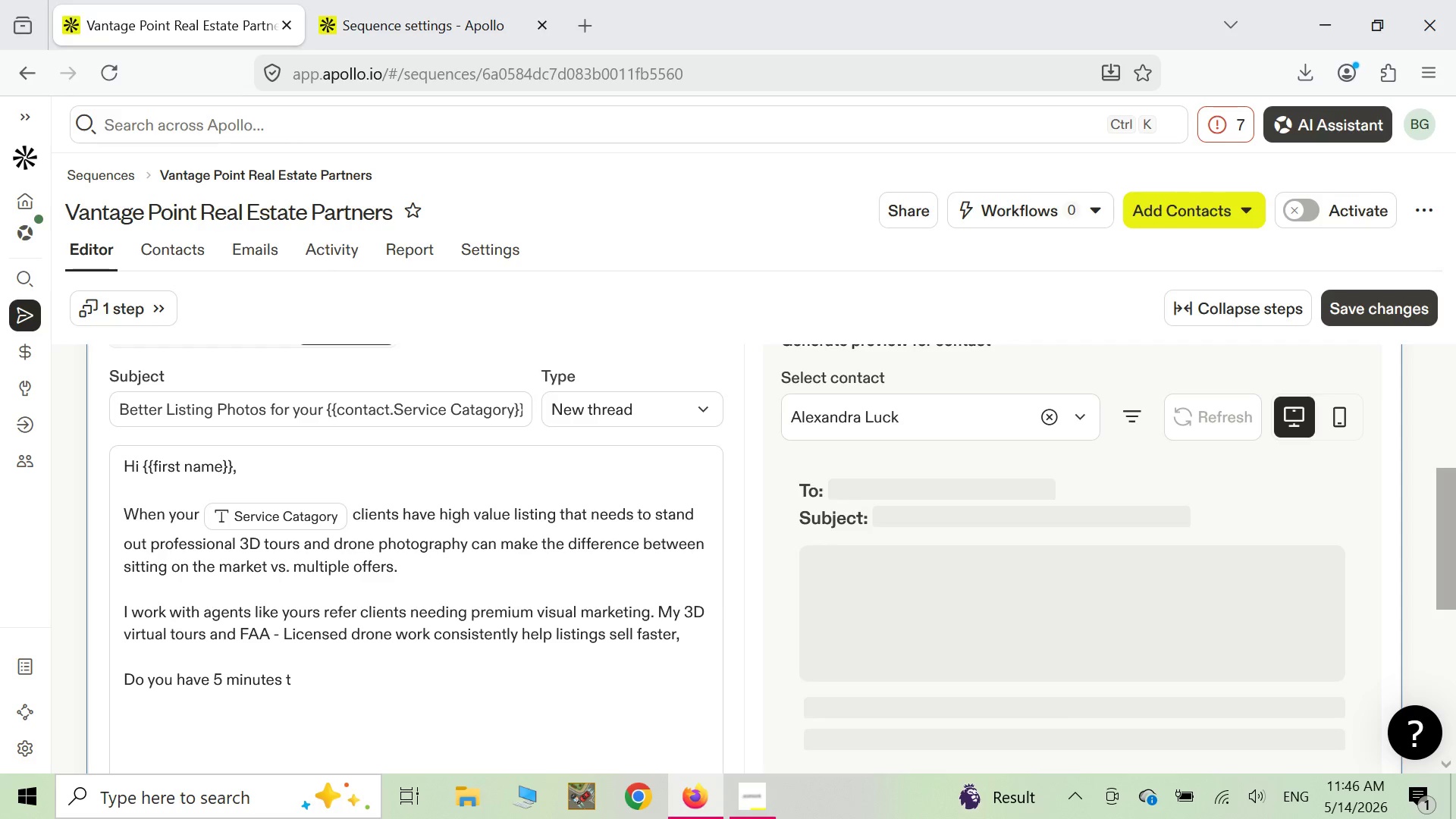 
type(his week to see how )
 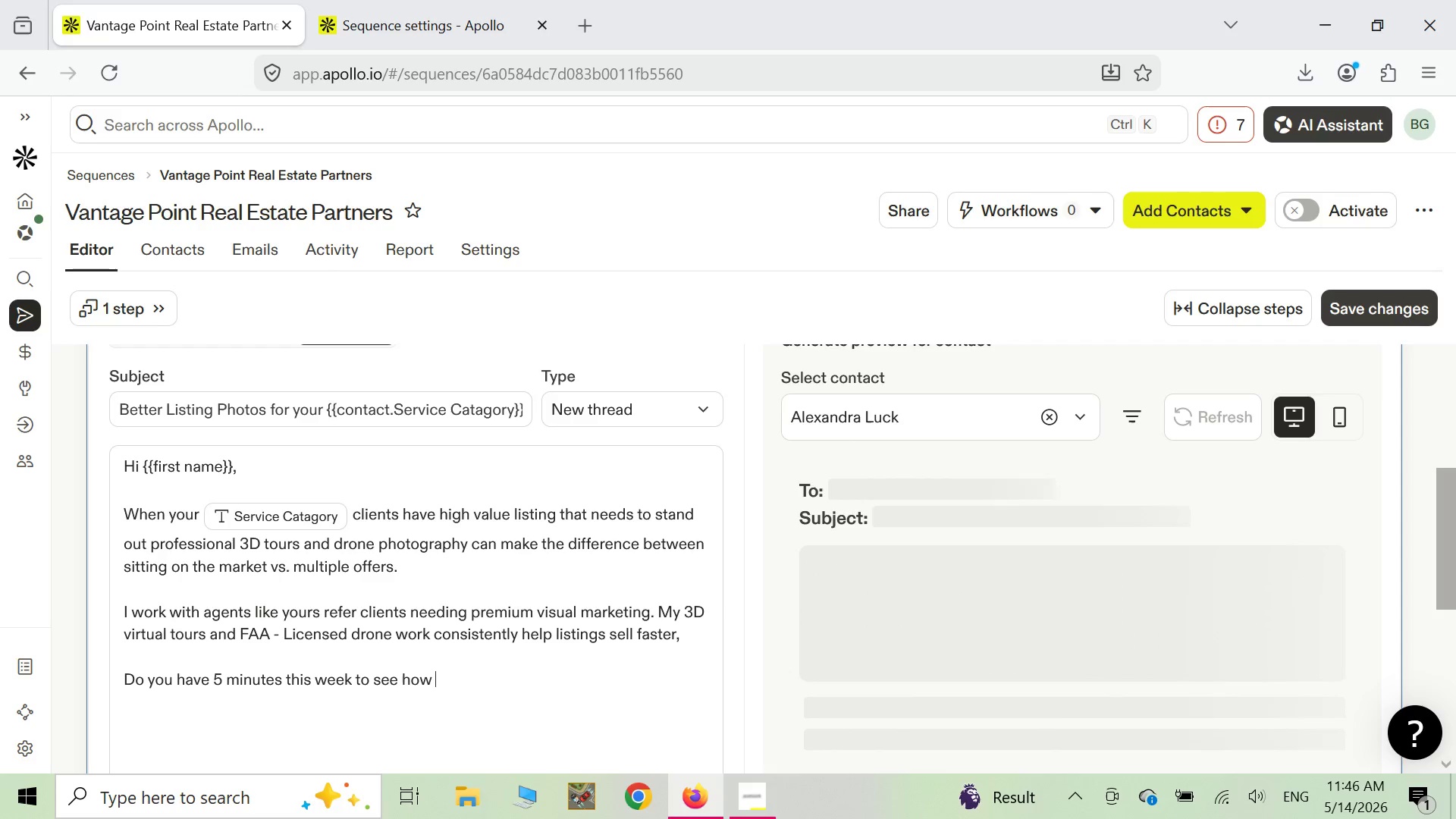 
wait(5.83)
 